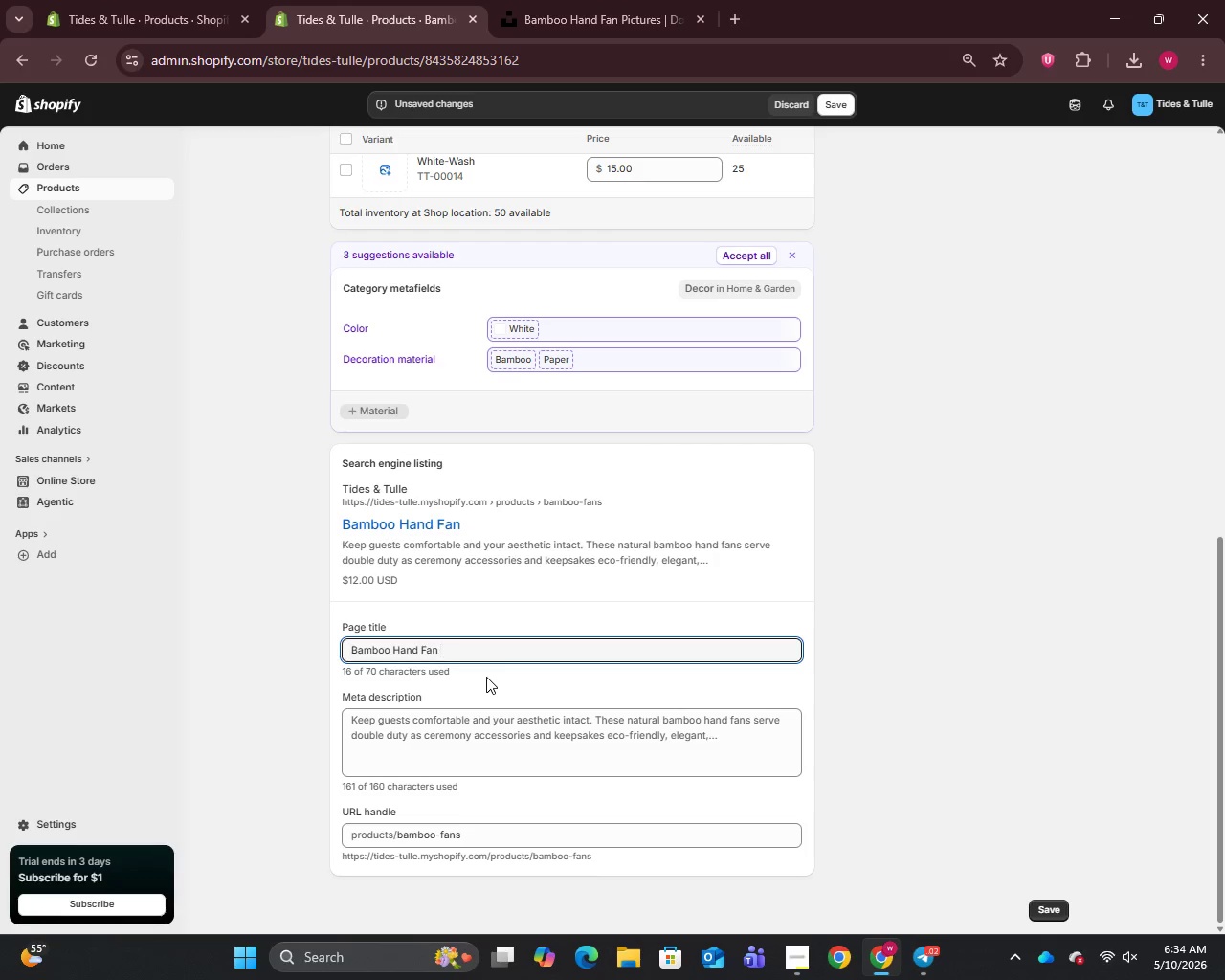 
wait(13.52)
 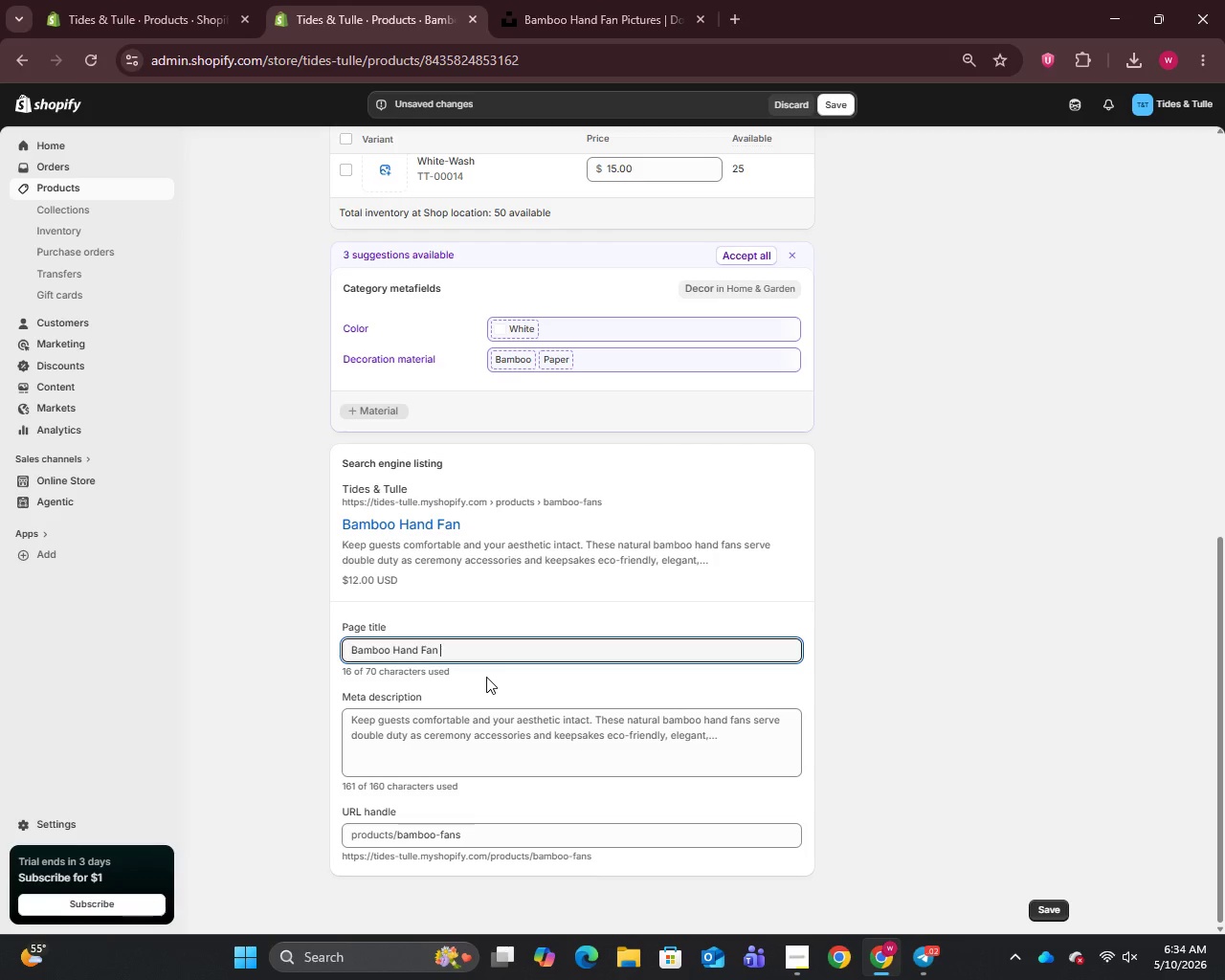 
key(Shift+Backslash)
 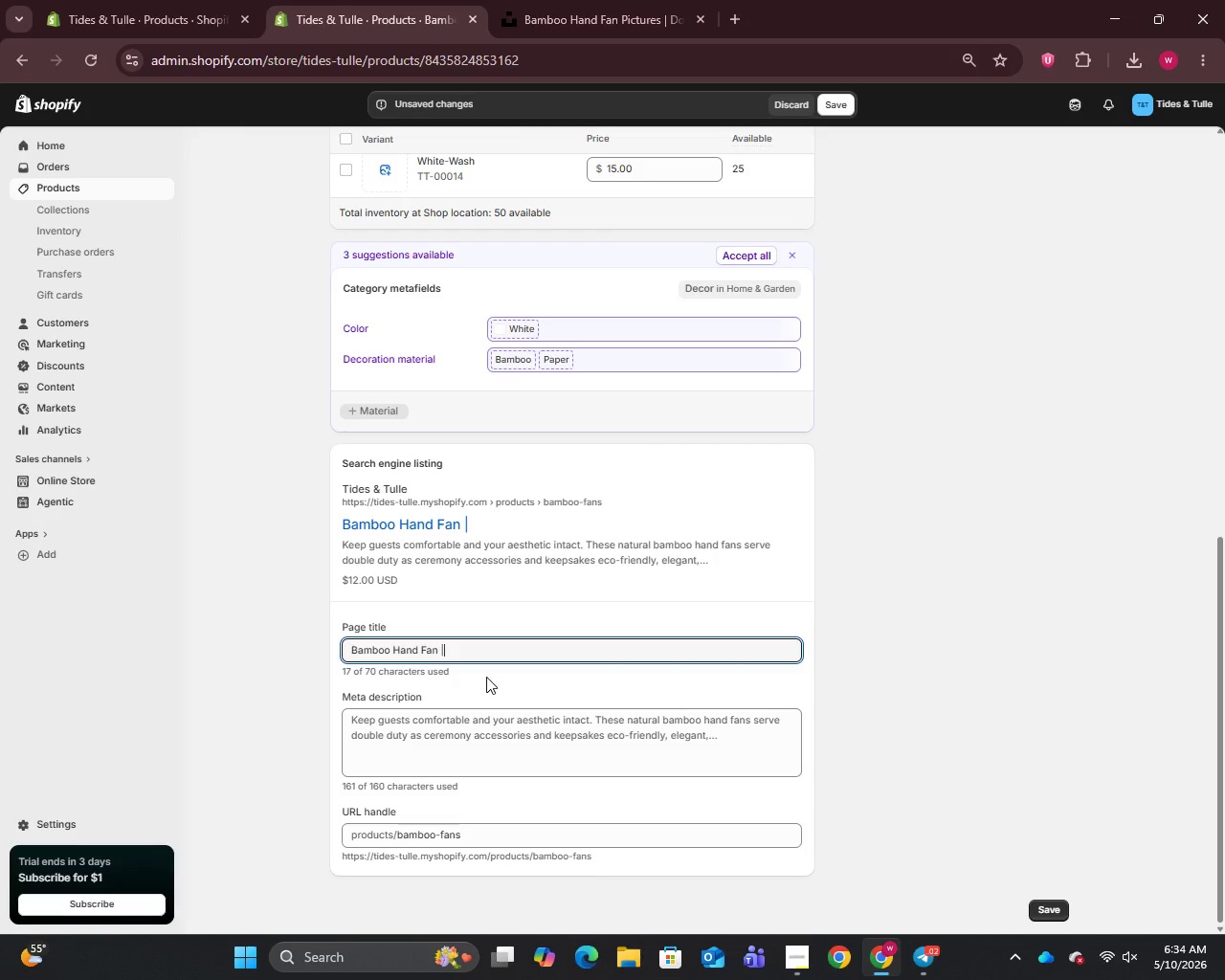 
key(Space)
 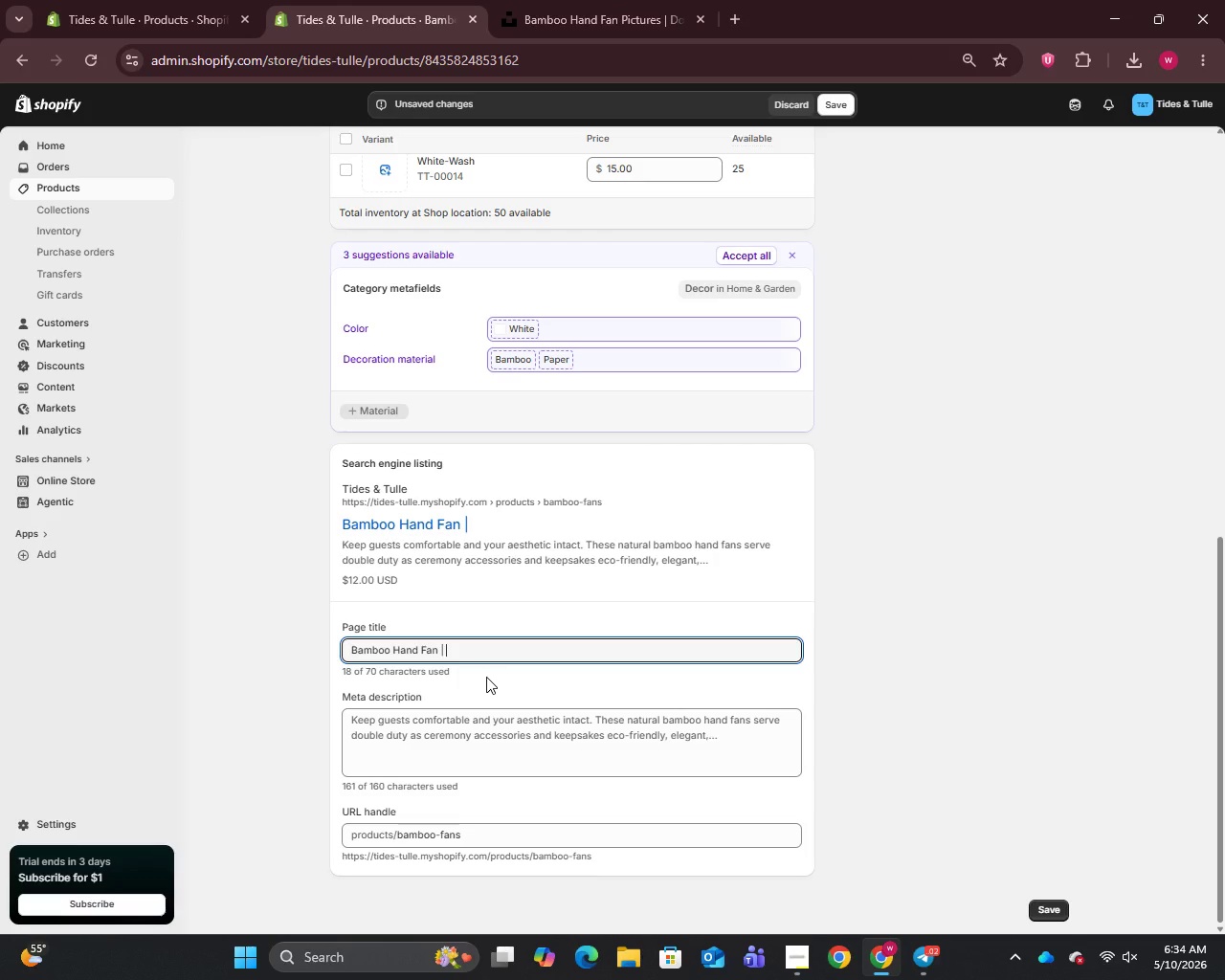 
type(Eco)
 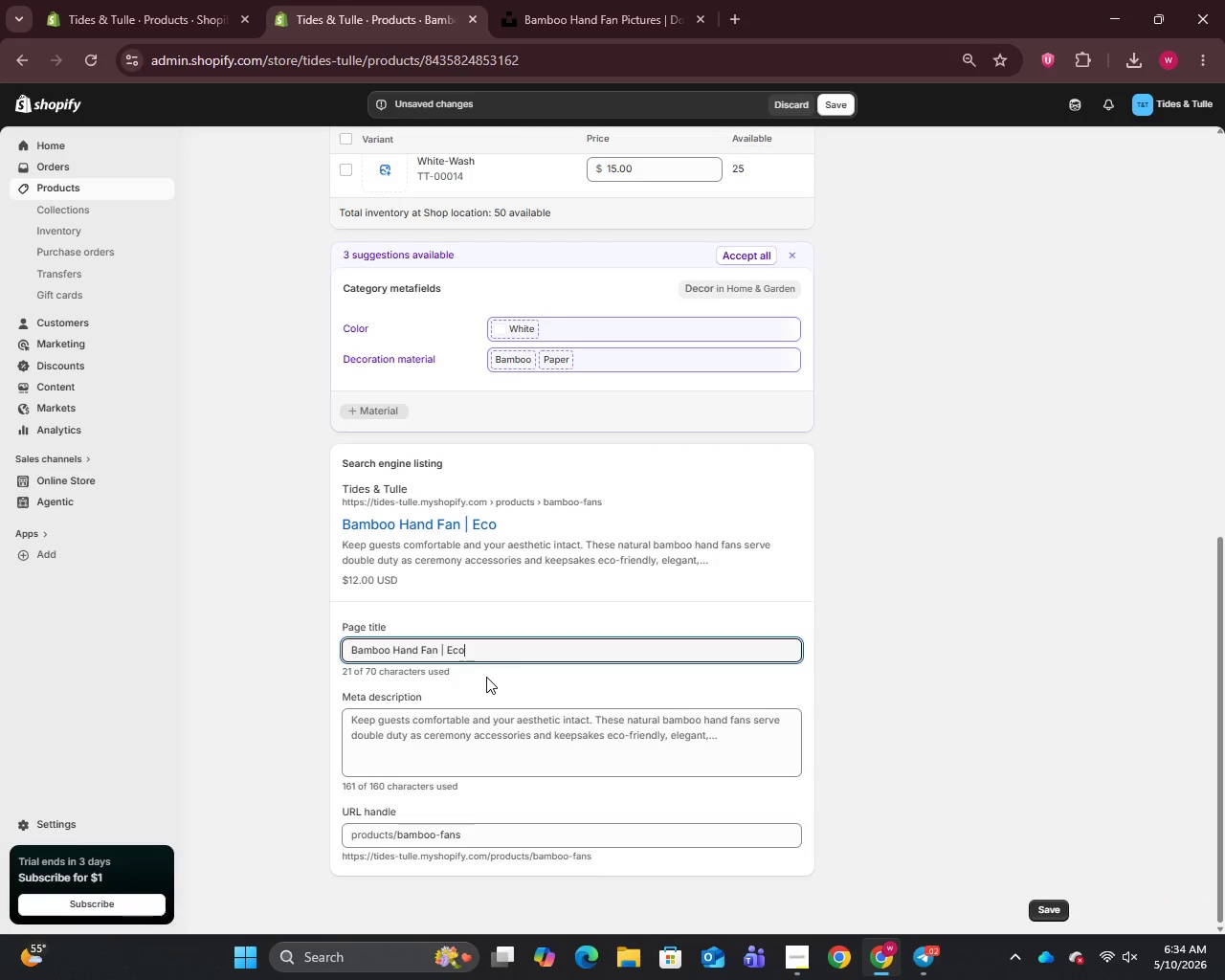 
key(Minus)
 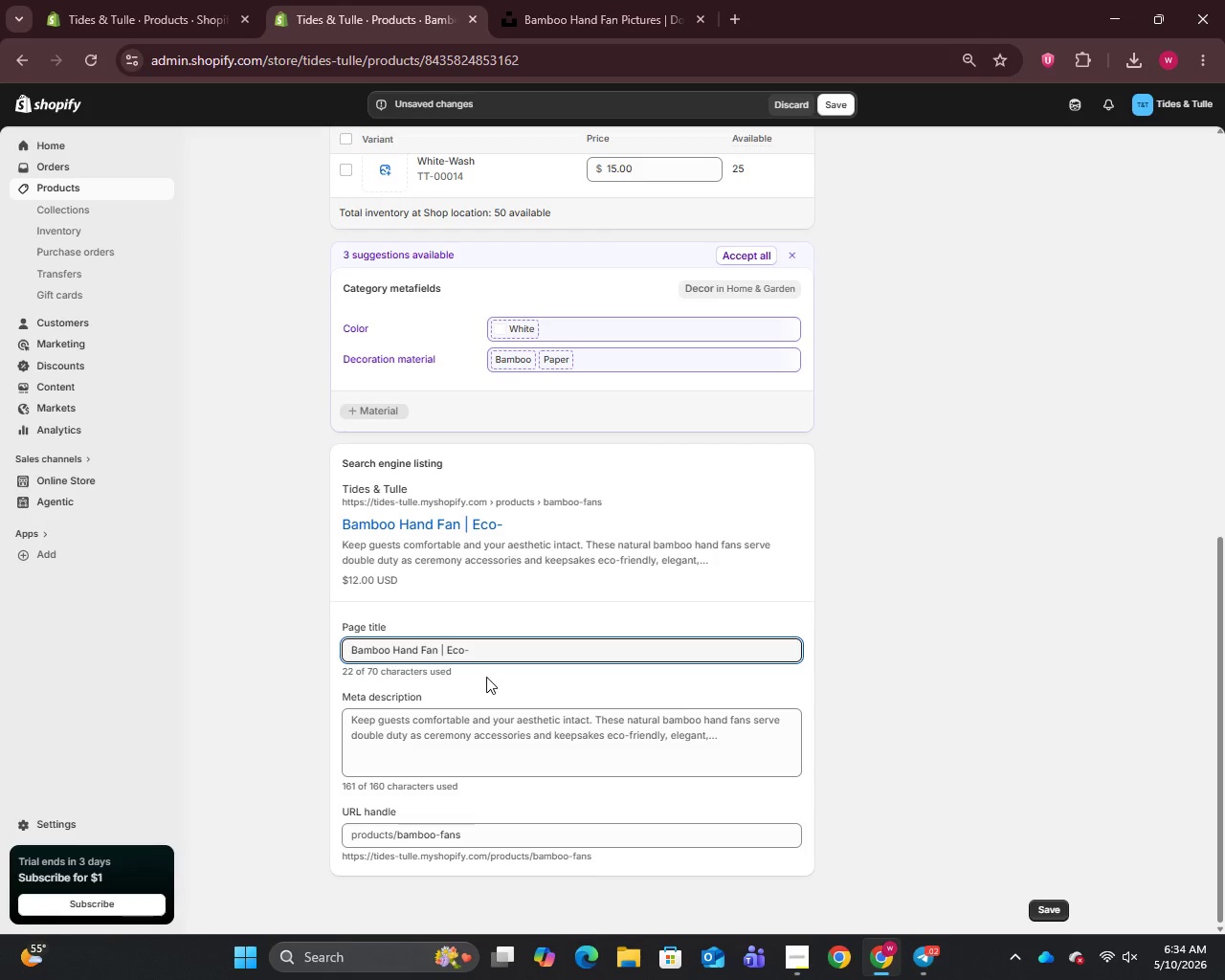 
key(CapsLock)
 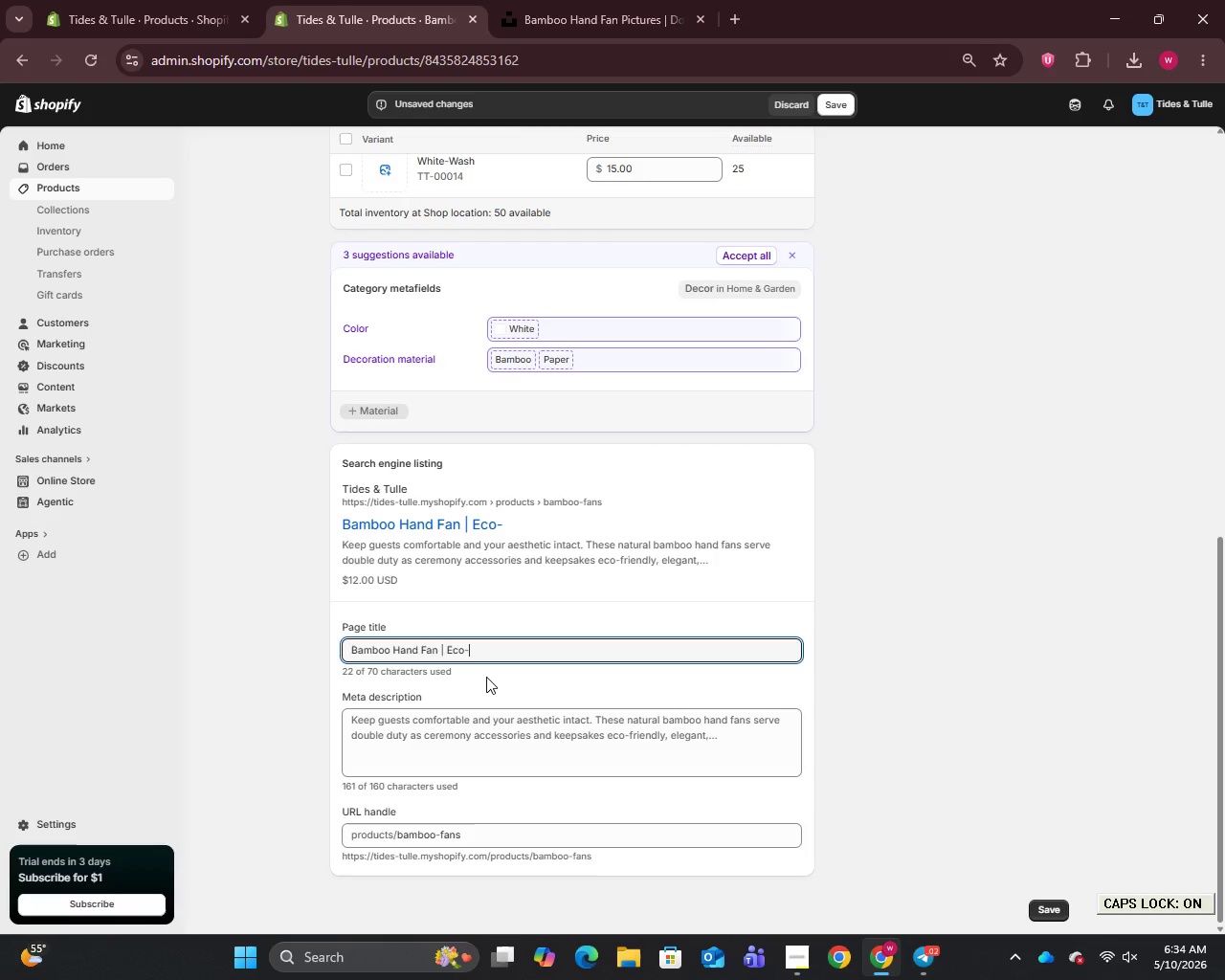 
key(F)
 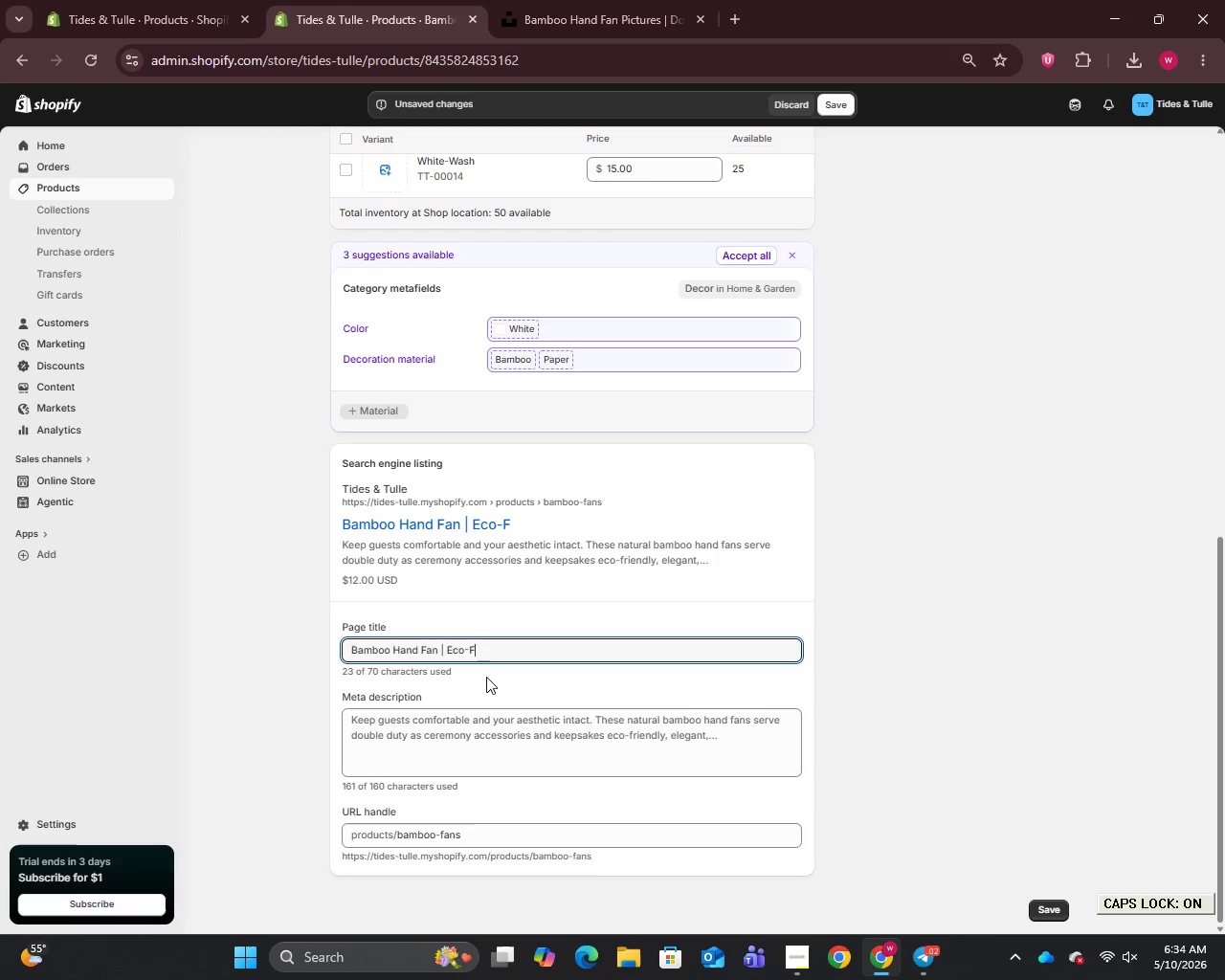 
key(CapsLock)
 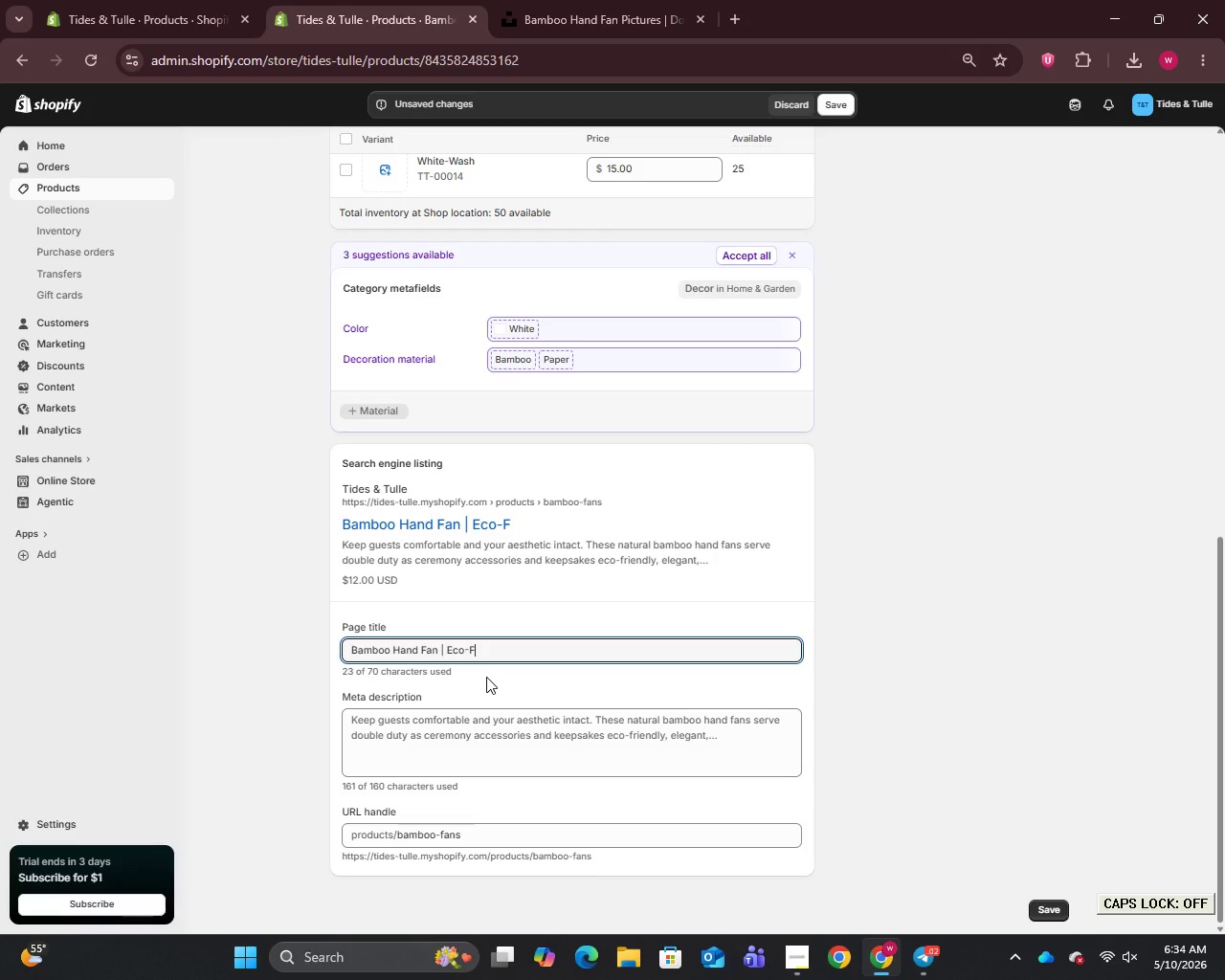 
key(R)
 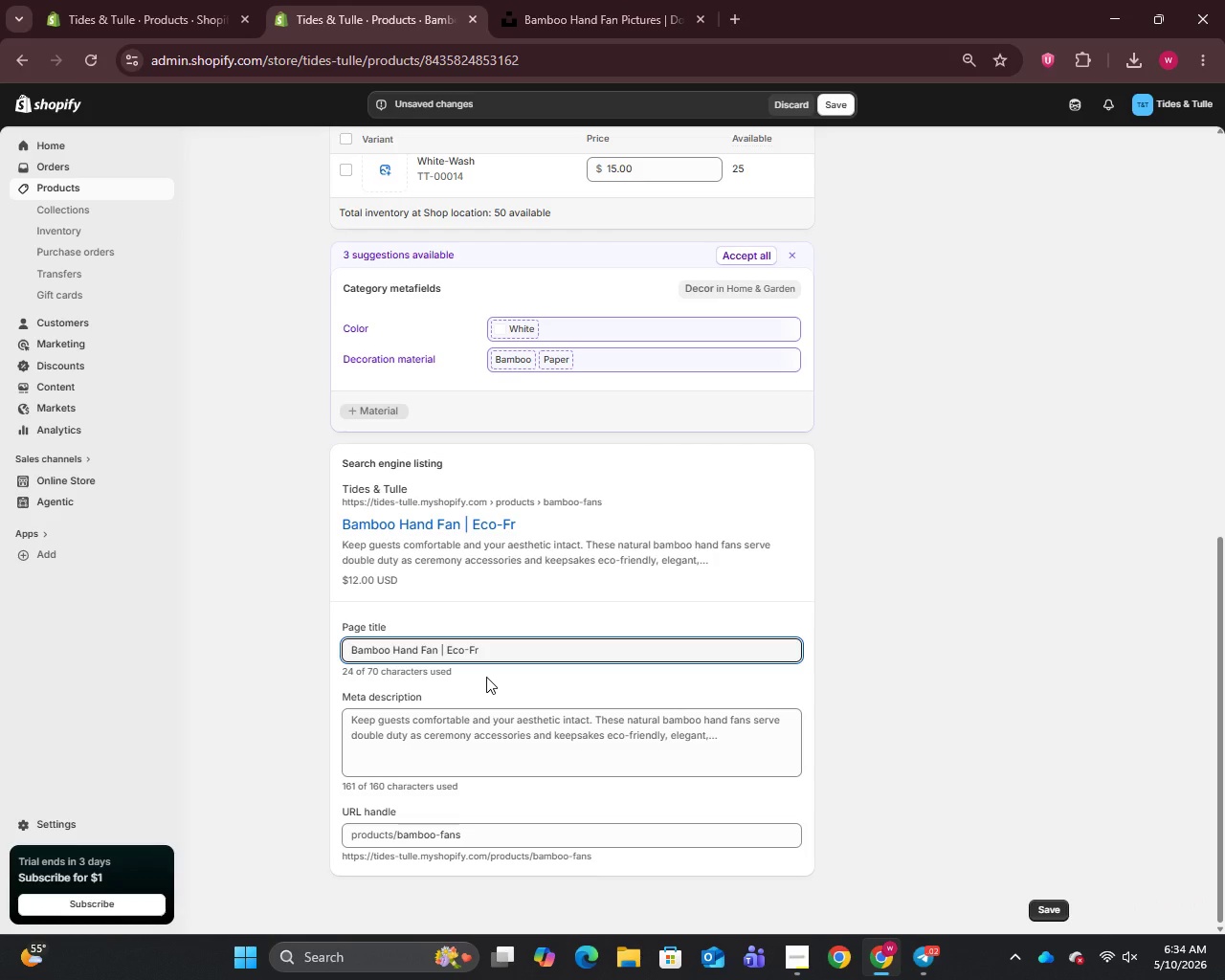 
wait(5.22)
 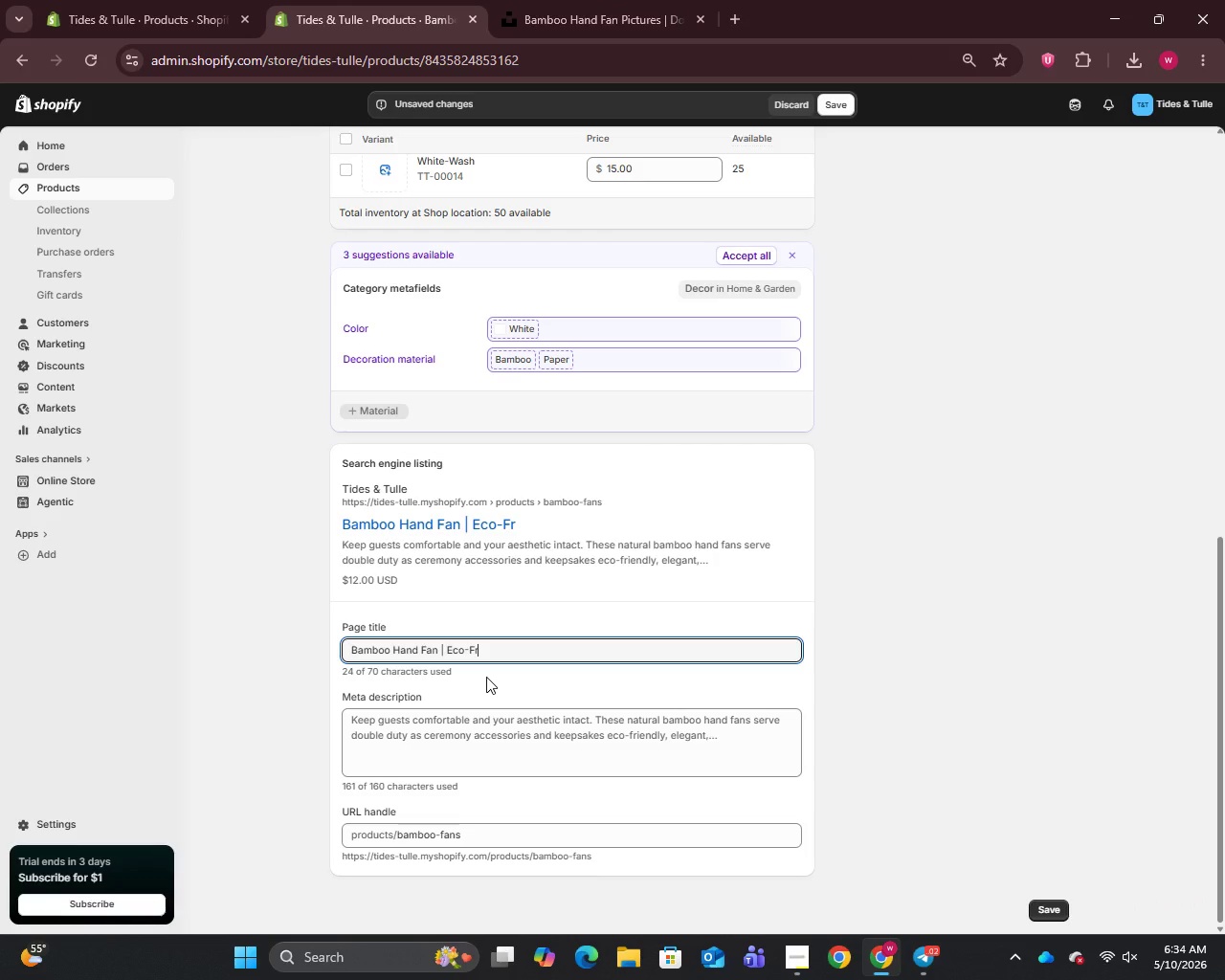 
type(iendly Wedding Decor | Tides & t)
key(Backspace)
type(Tullet)
key(Backspace)
 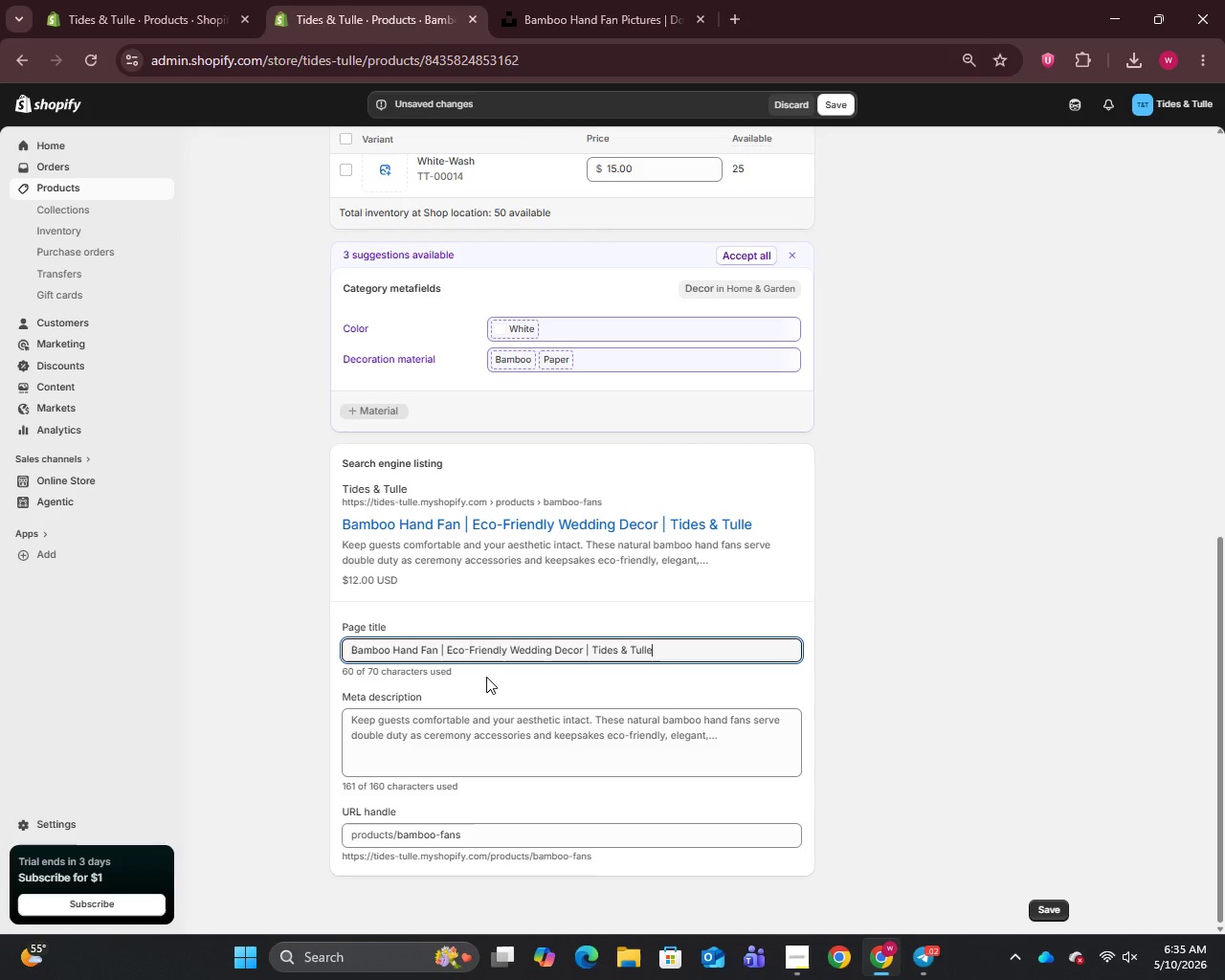 
key(Control+A)
 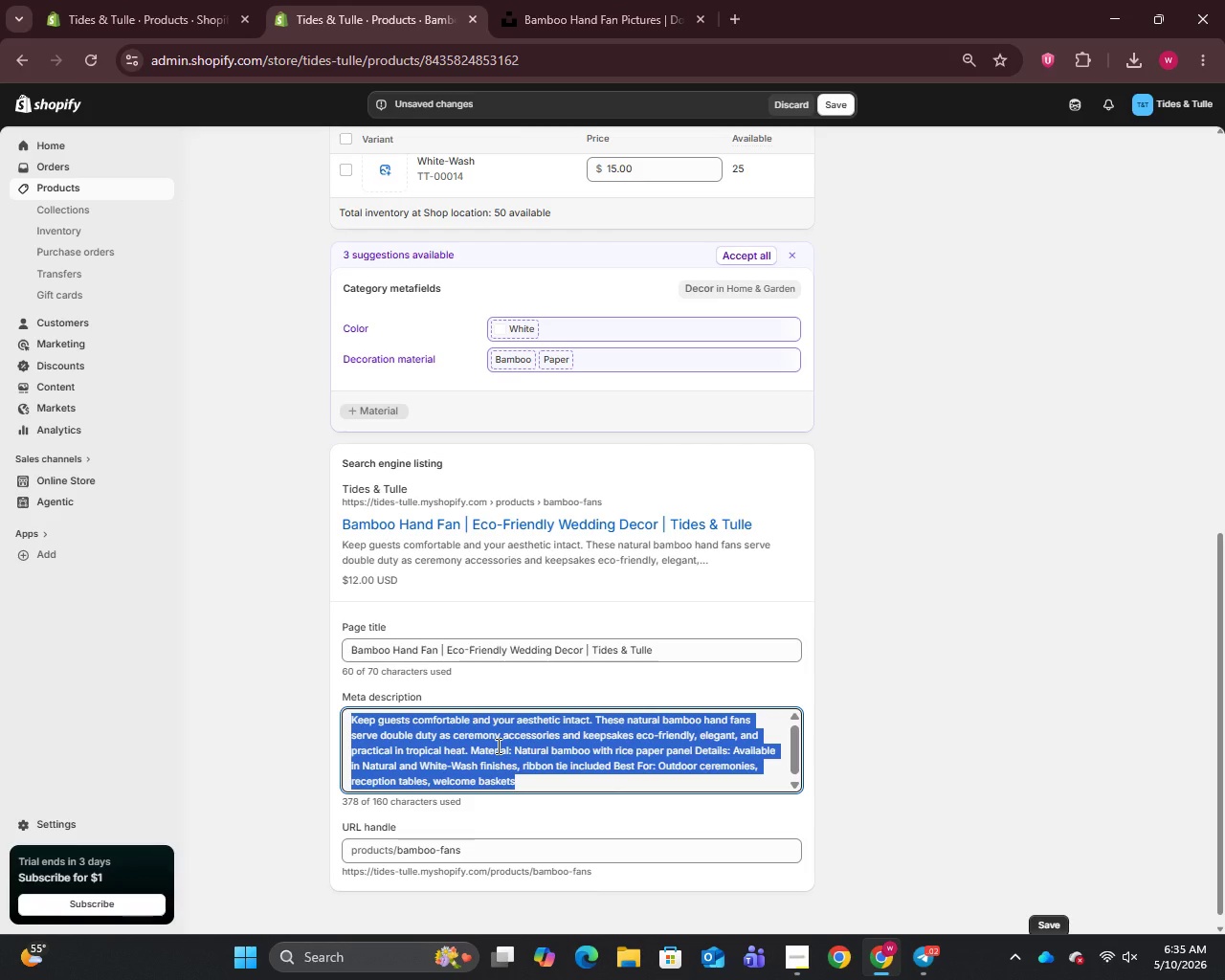 
key(Backspace)
 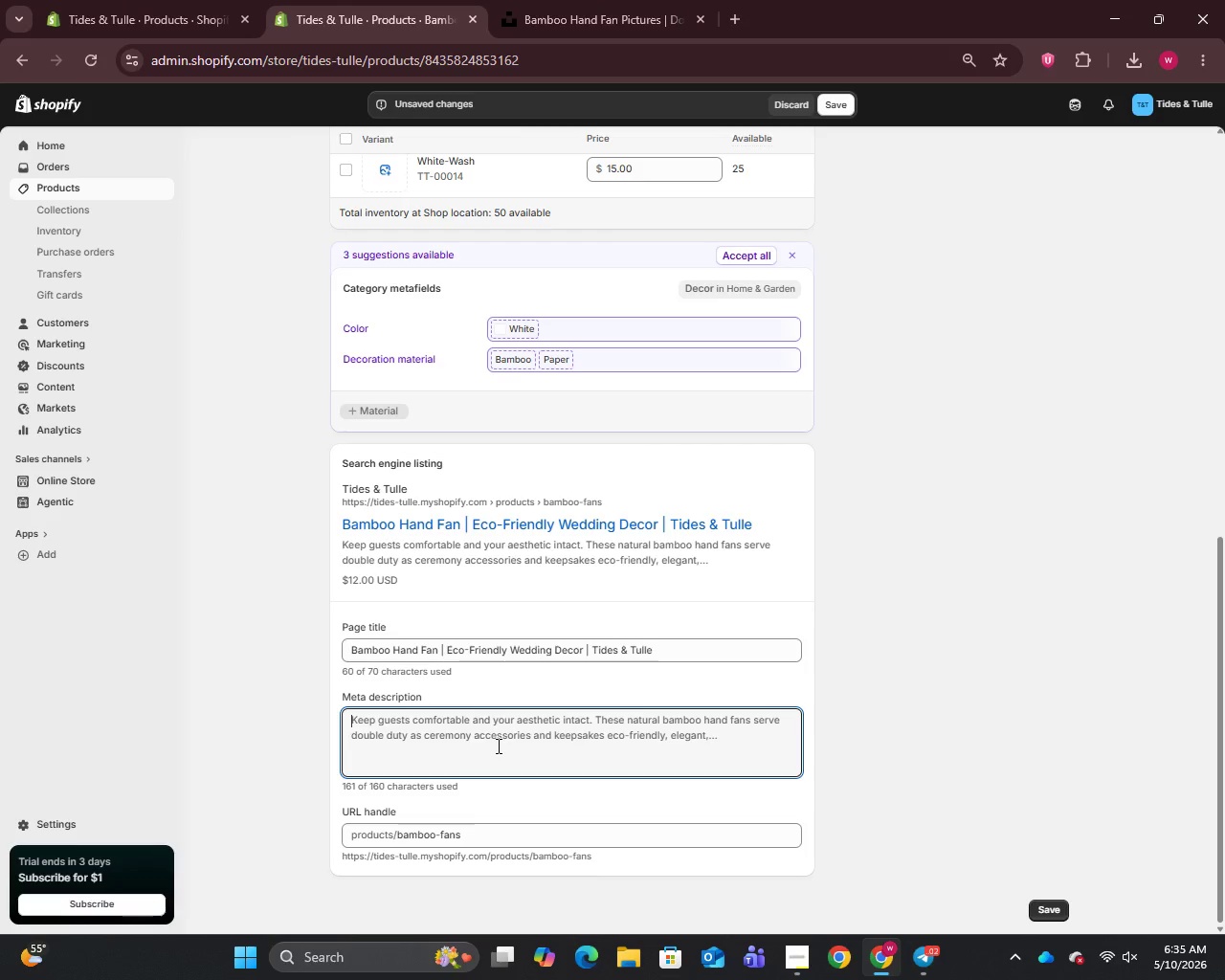 
wait(7.14)
 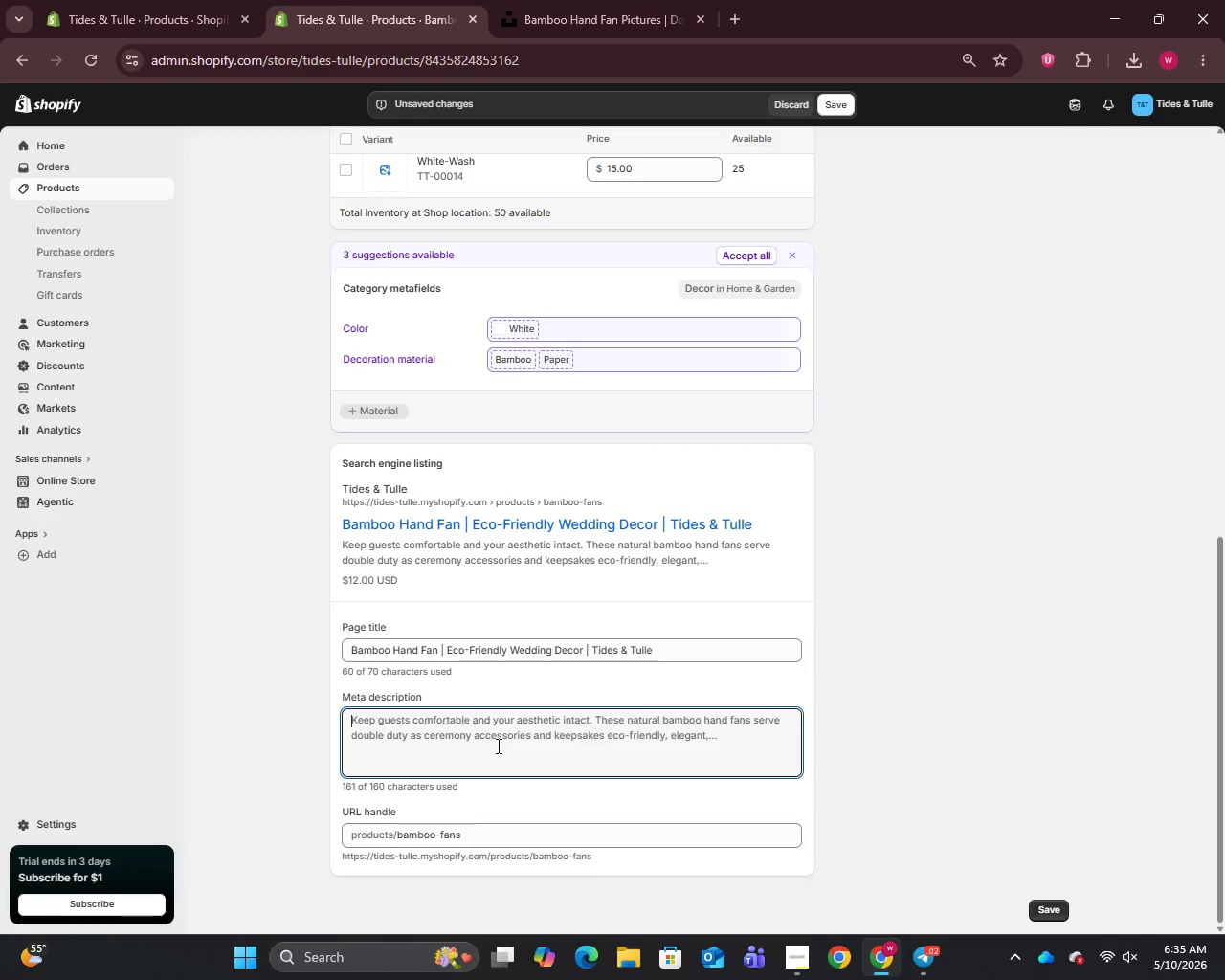 
type(Natural bamboo hand fans for outdoor beach wedding ceremonies. Eco-friendly occasion decor and guest keepsake from Tides & Tullr)
key(Backspace)
type(e.)
 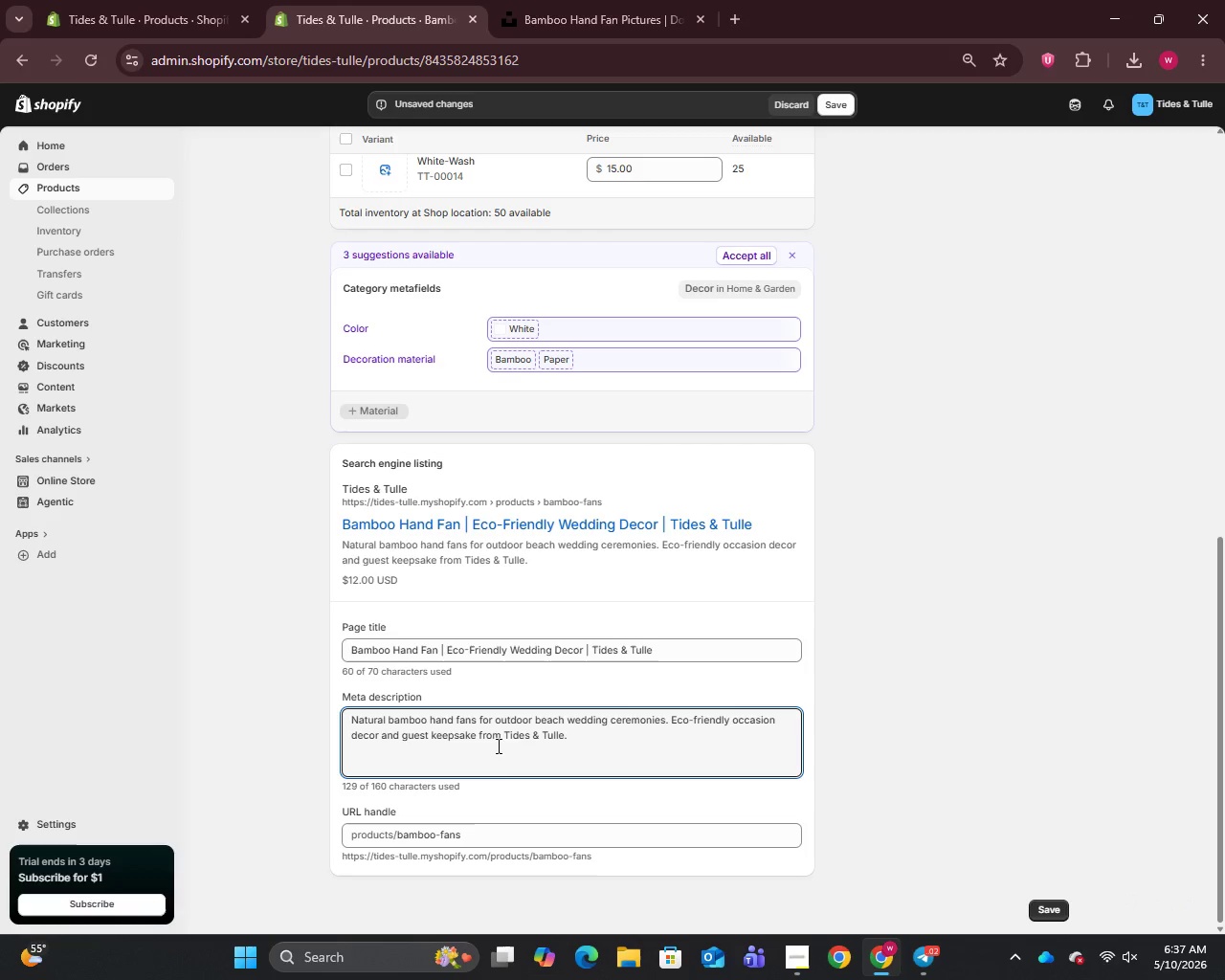 
left_click([480, 842])
 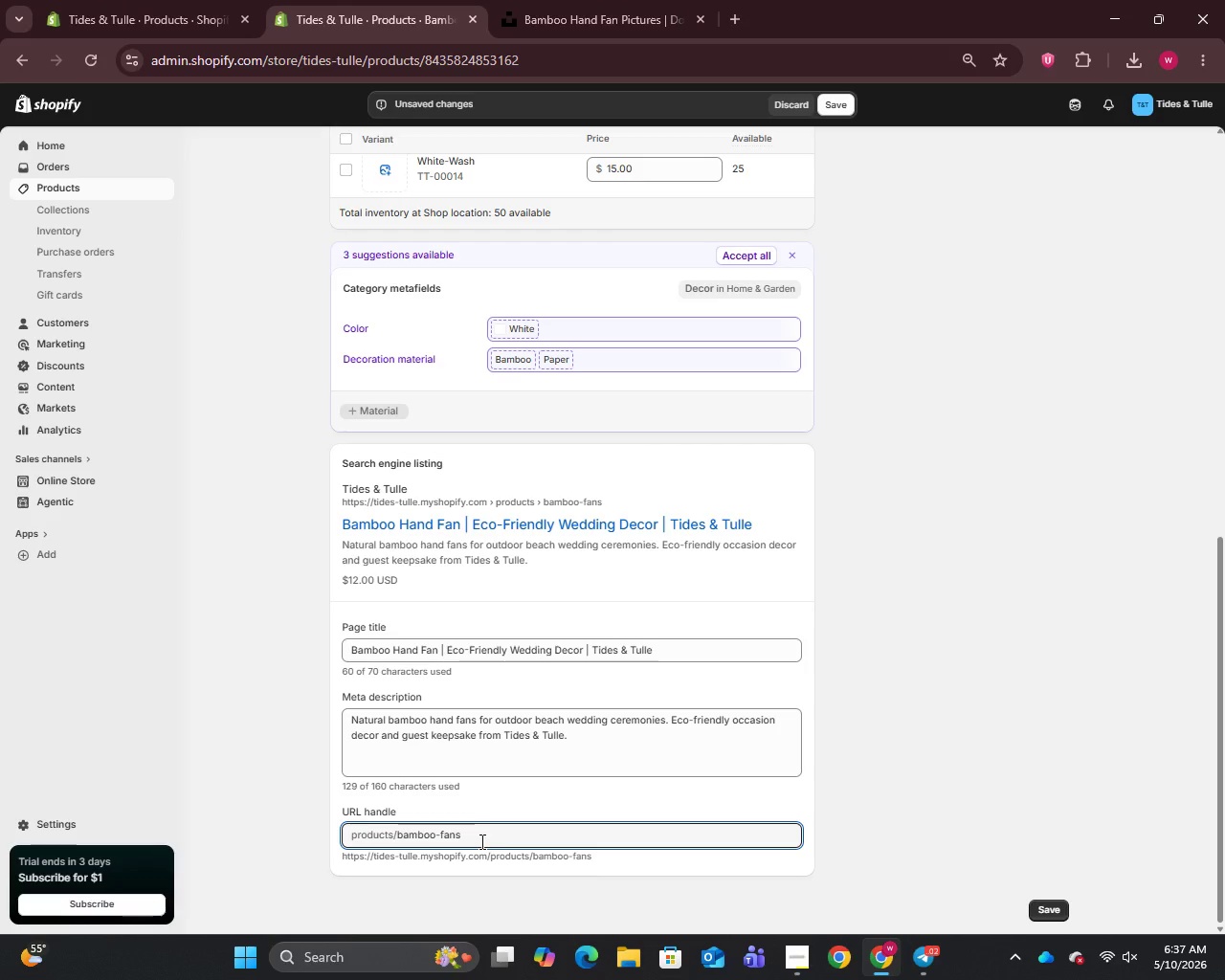 
wait(5.05)
 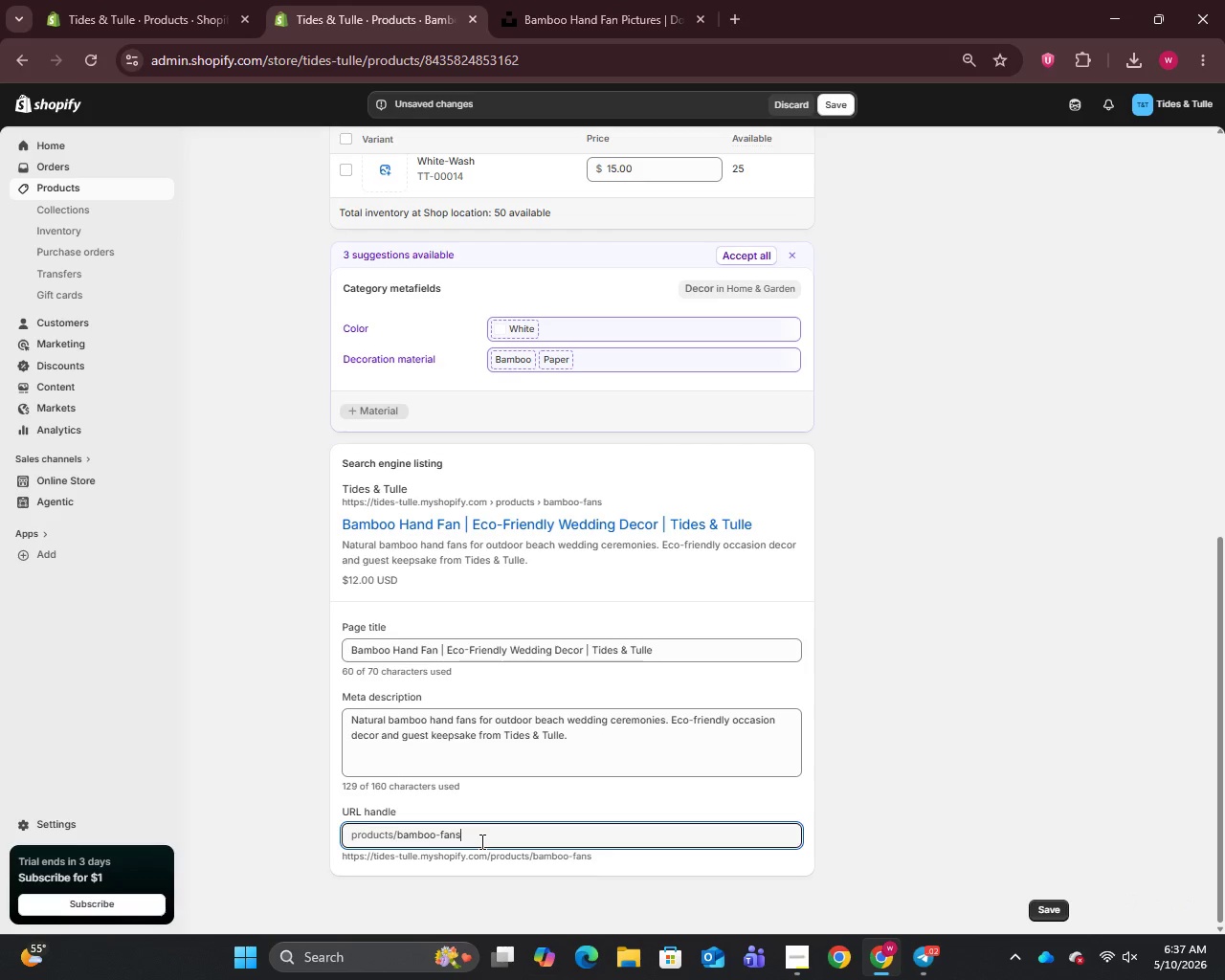 
key(Backspace)
 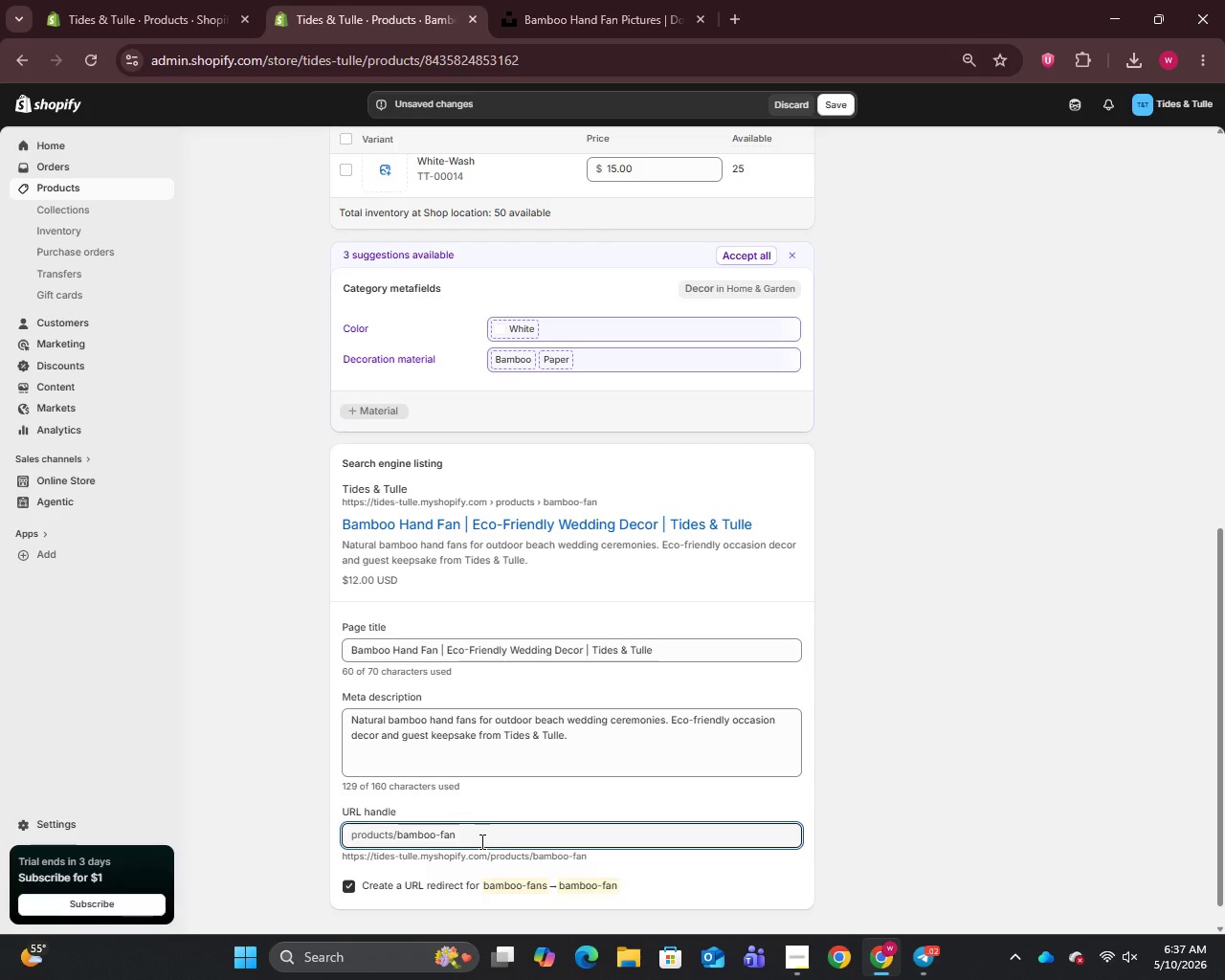 
key(Space)
 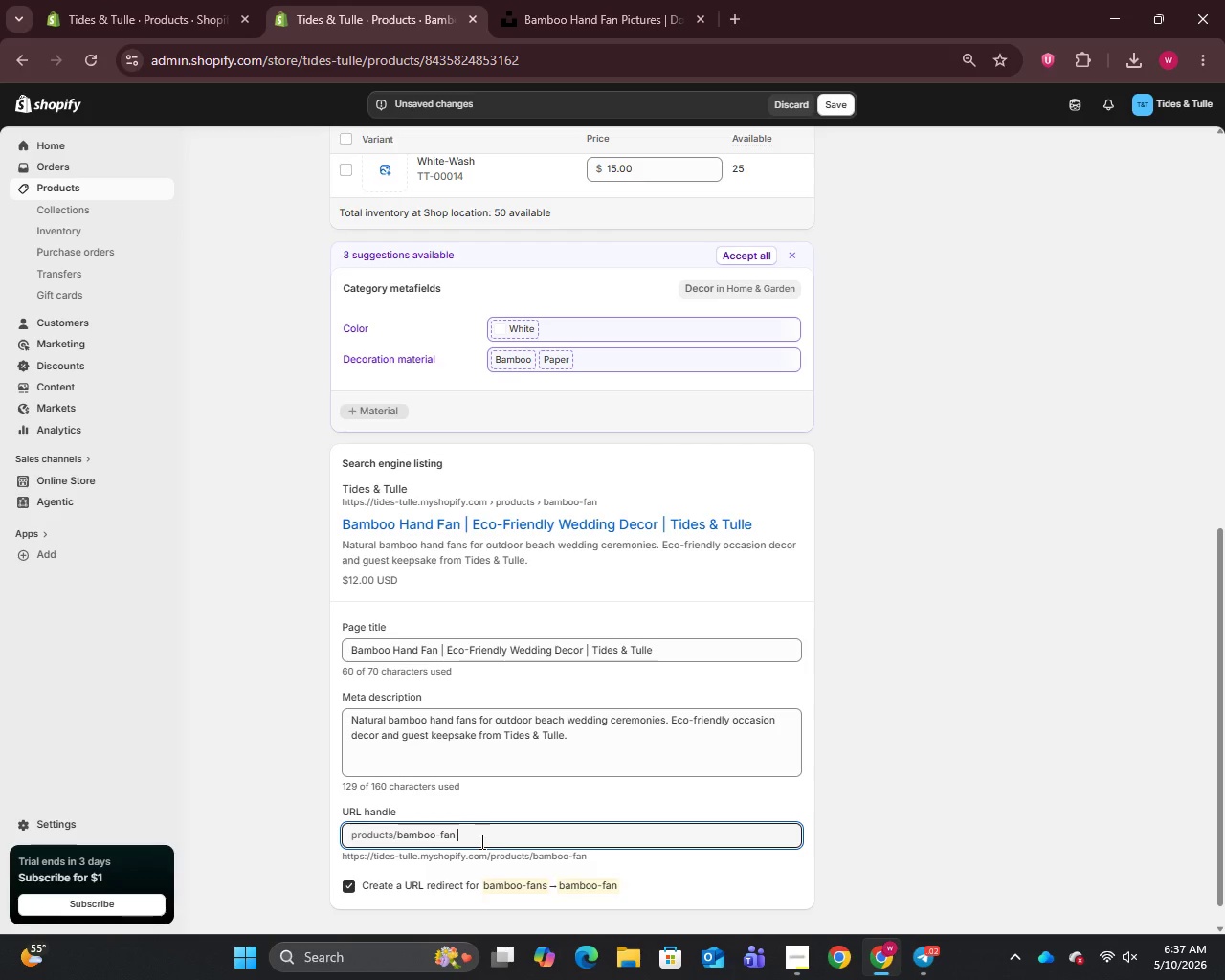 
key(Backspace)
 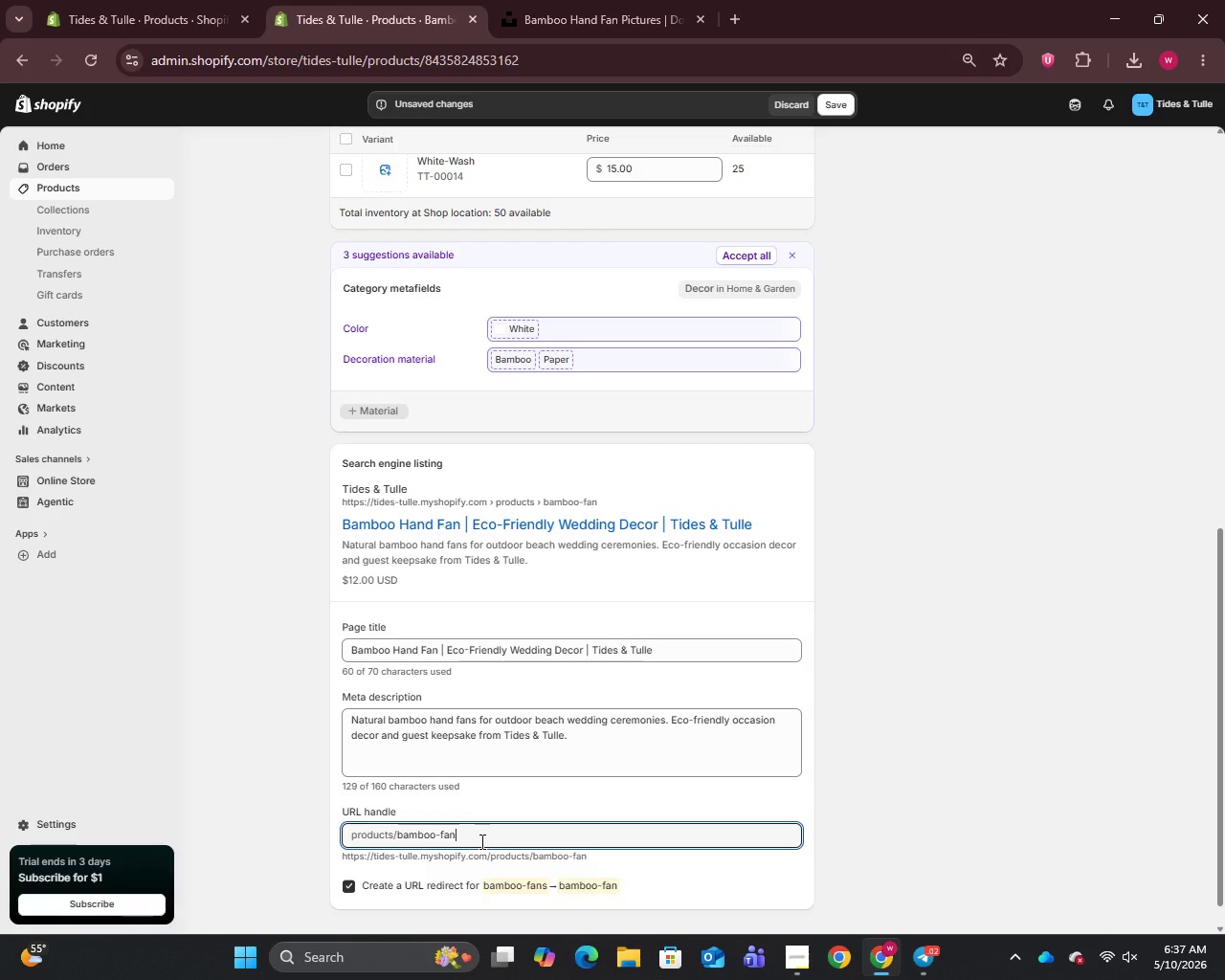 
key(Minus)
 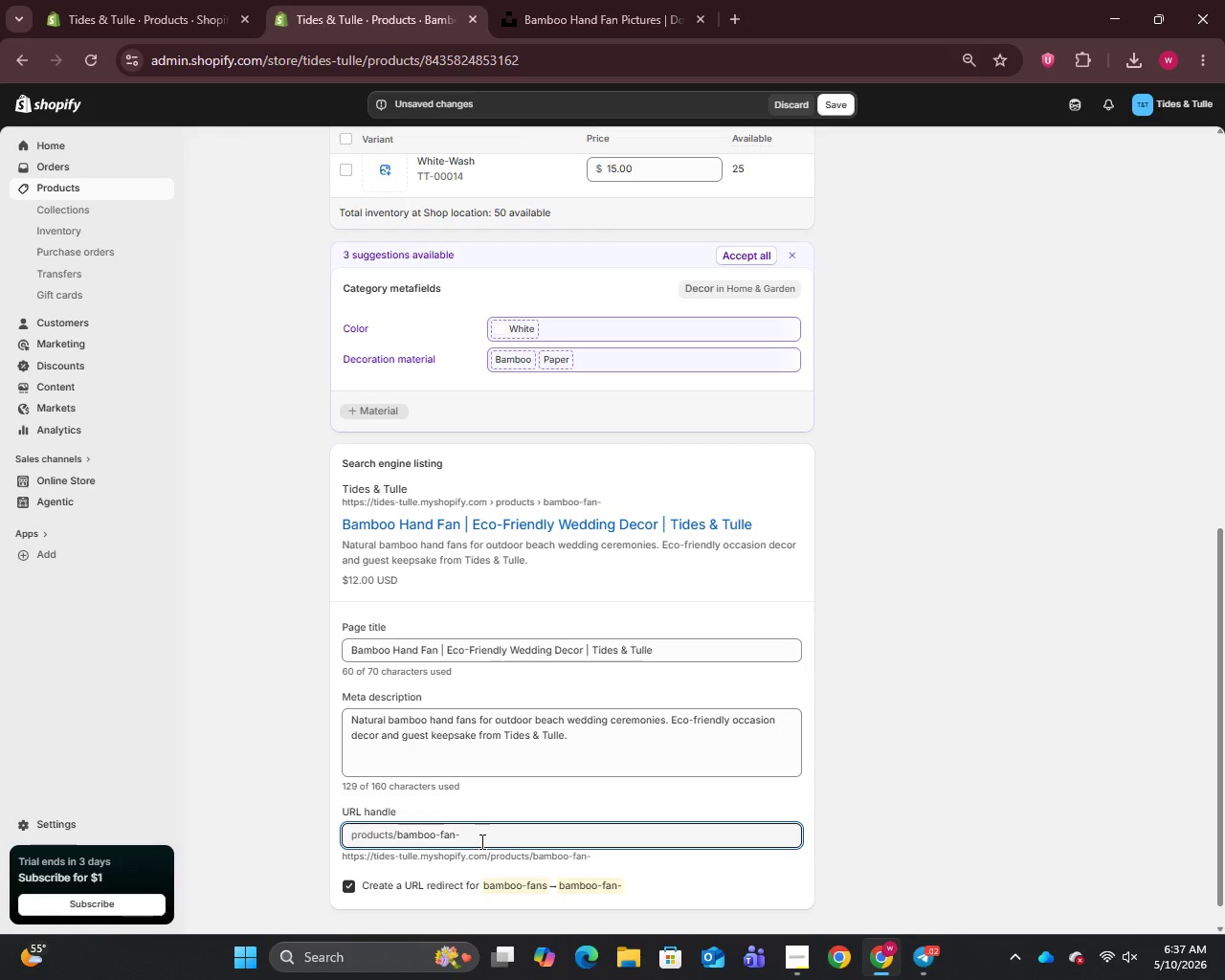 
wait(5.16)
 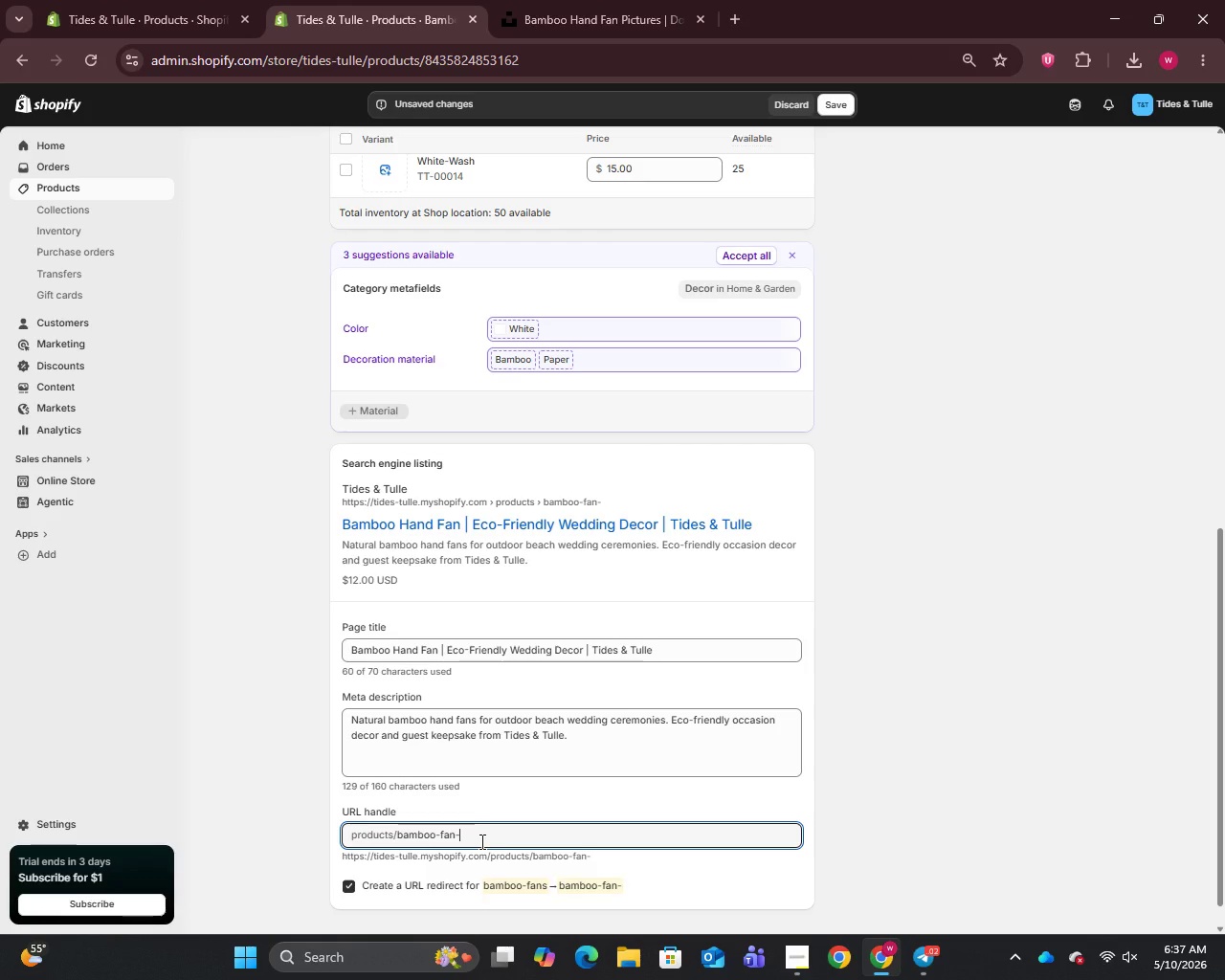 
type(destination-wedding-decor)
 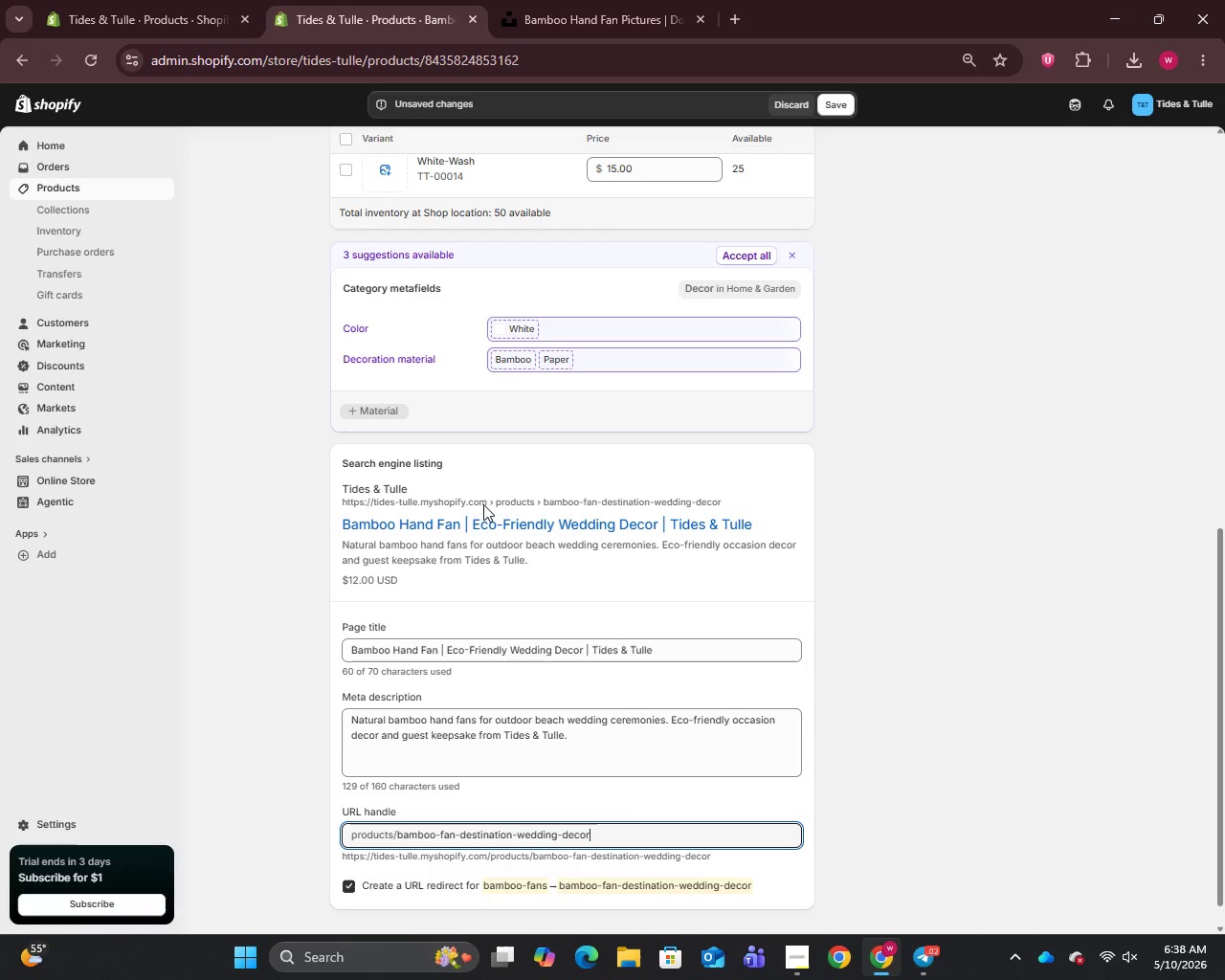 
scroll: coordinate [679, 287], scroll_direction: up, amount: 12.0
 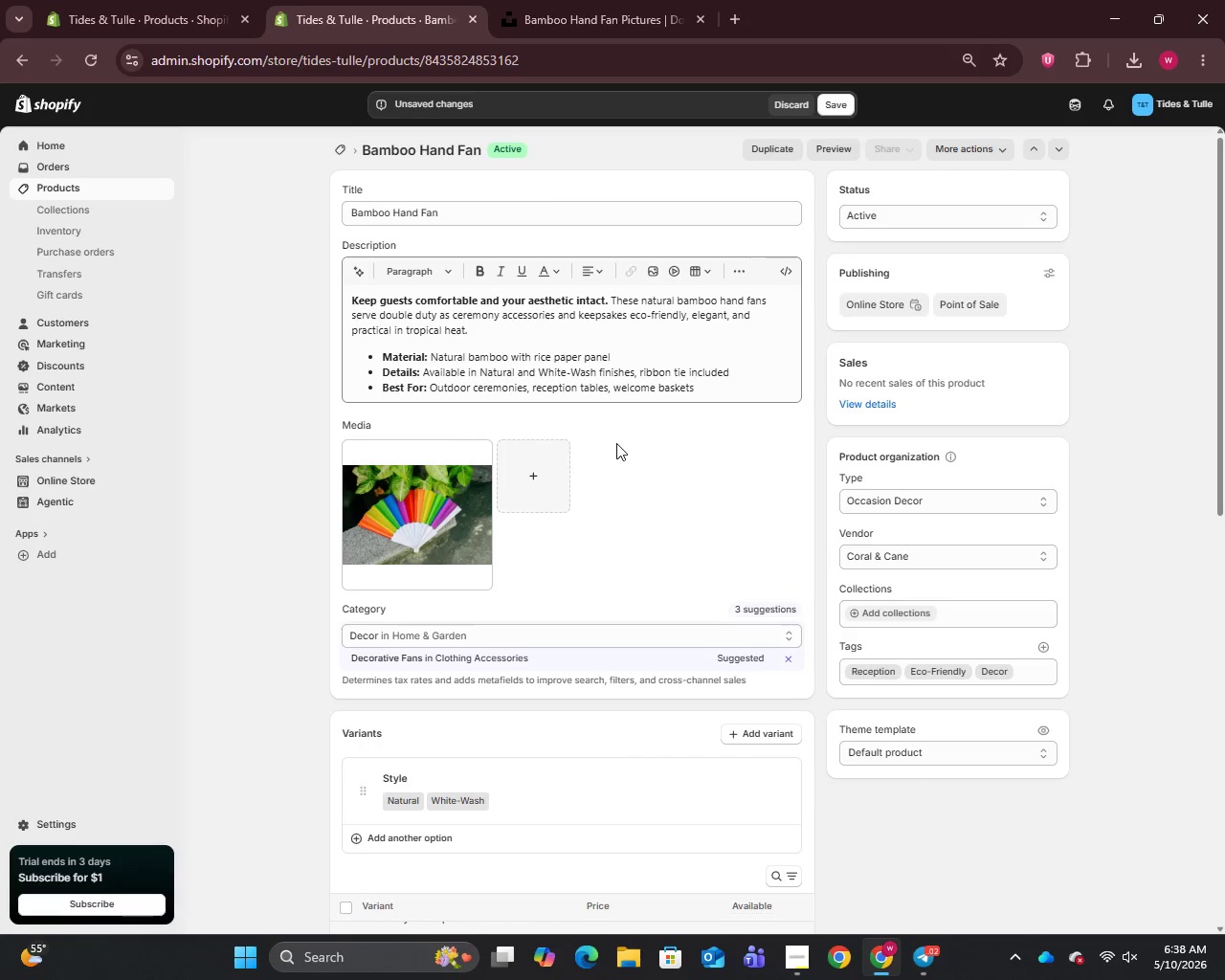 
scroll: coordinate [599, 416], scroll_direction: down, amount: 6.0
 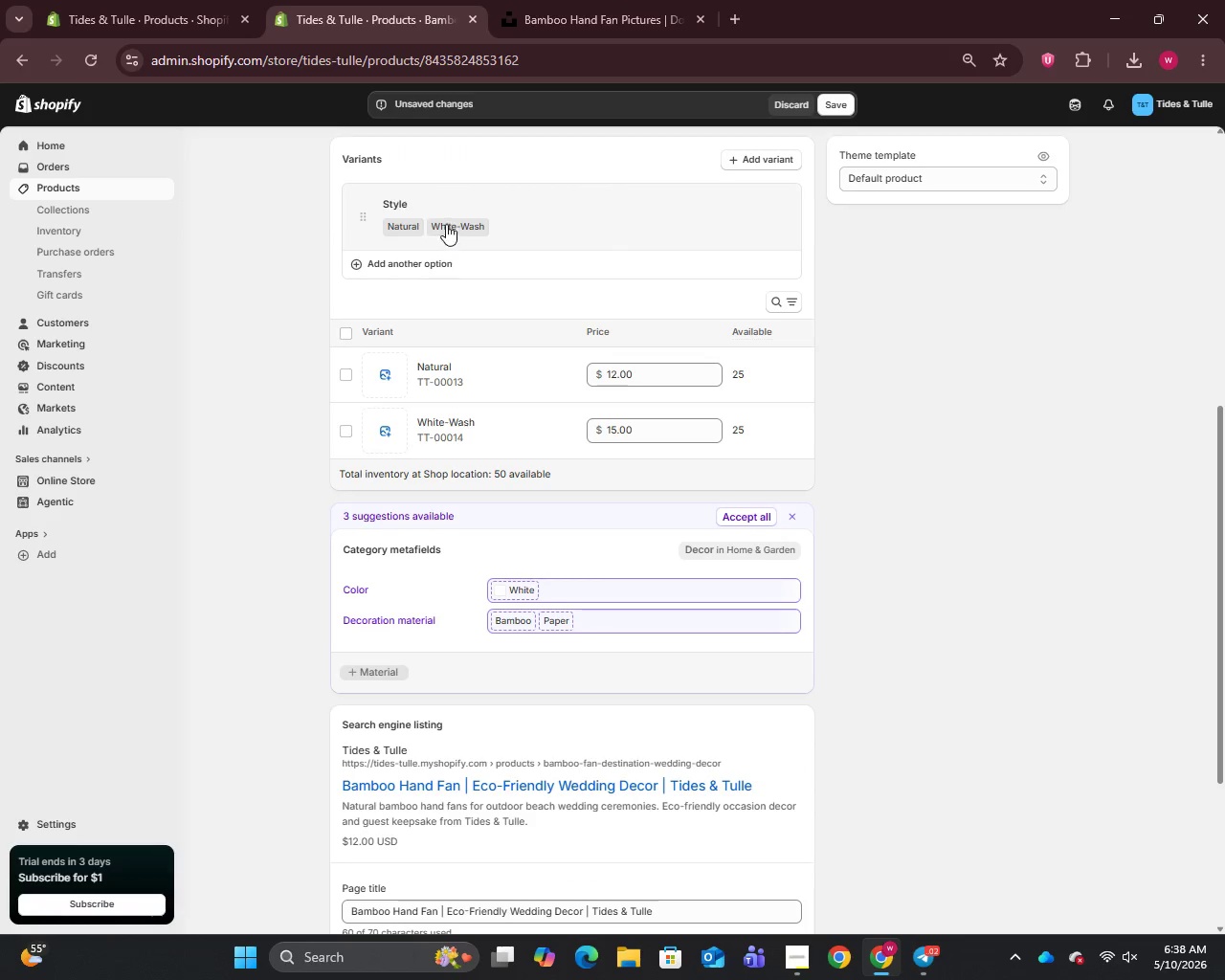 
left_click([490, 235])
 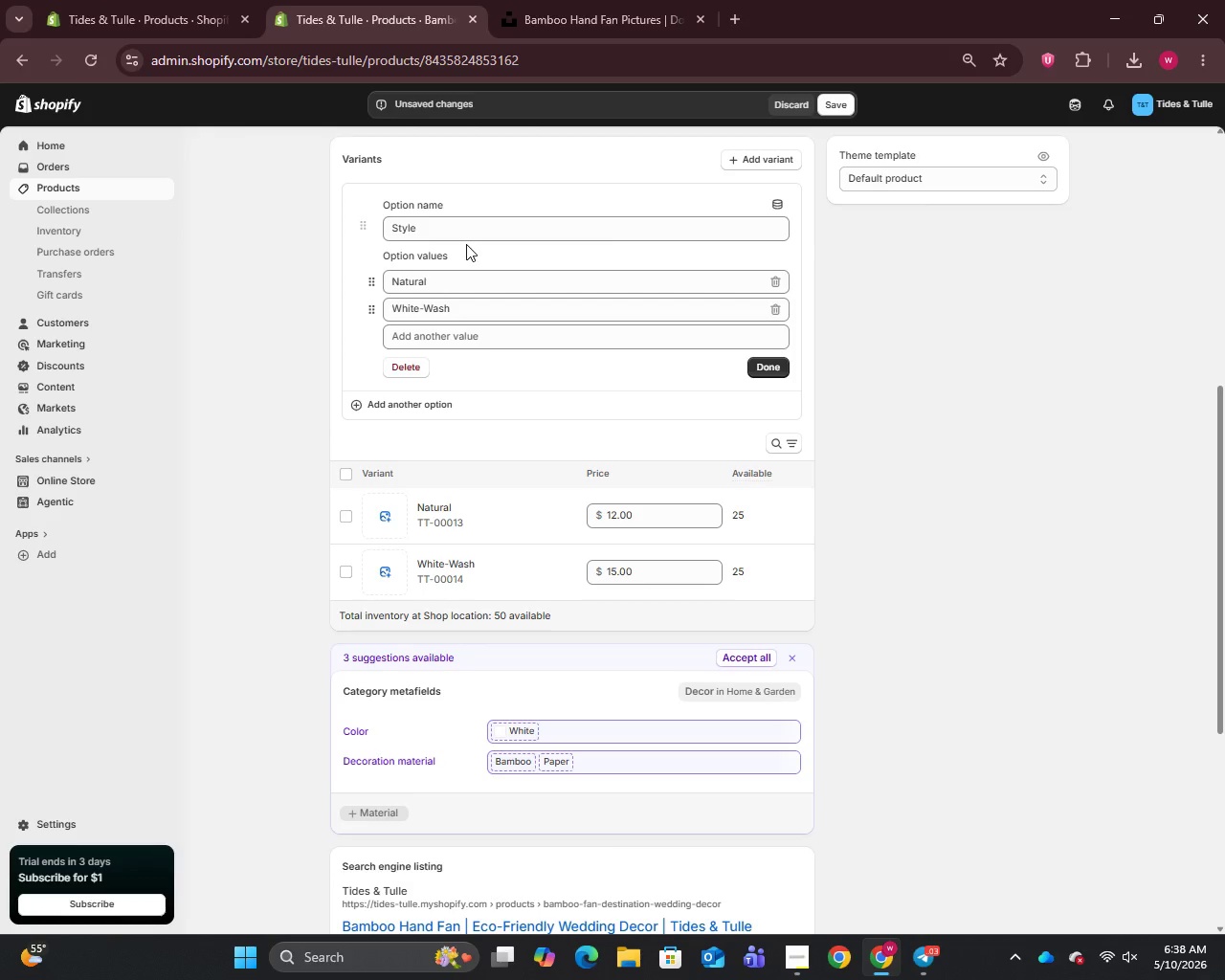 
wait(53.86)
 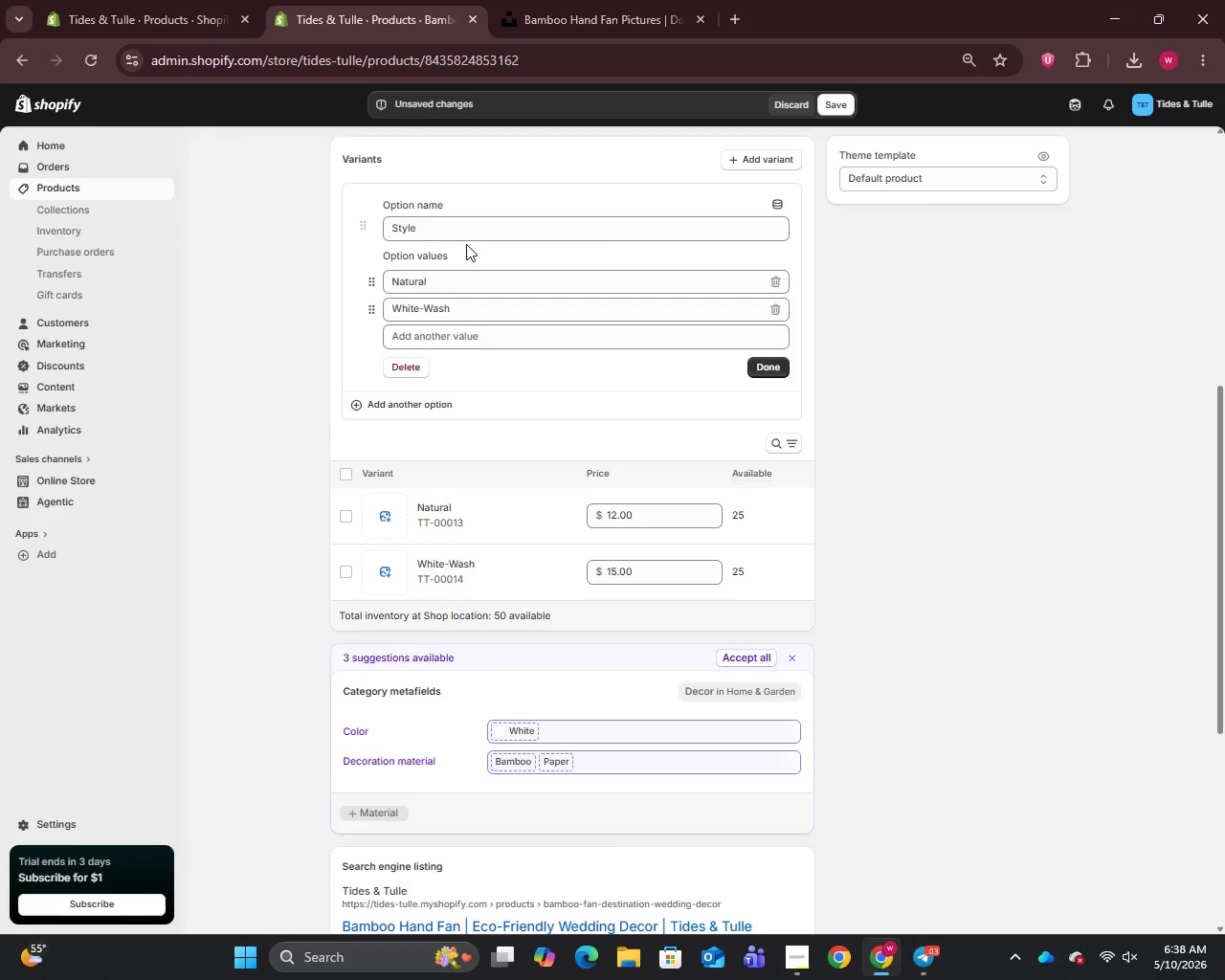 
left_click([850, 103])
 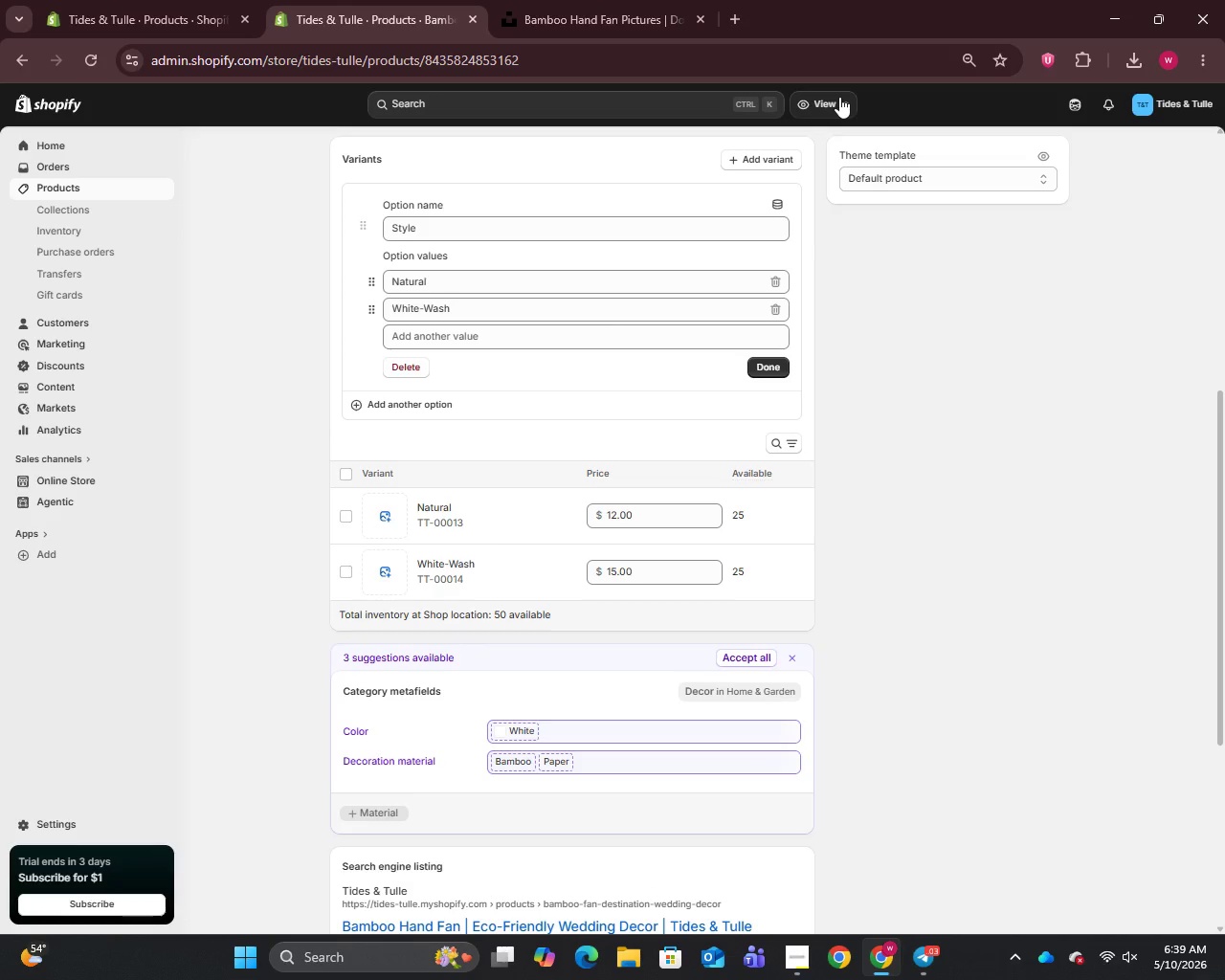 
wait(27.33)
 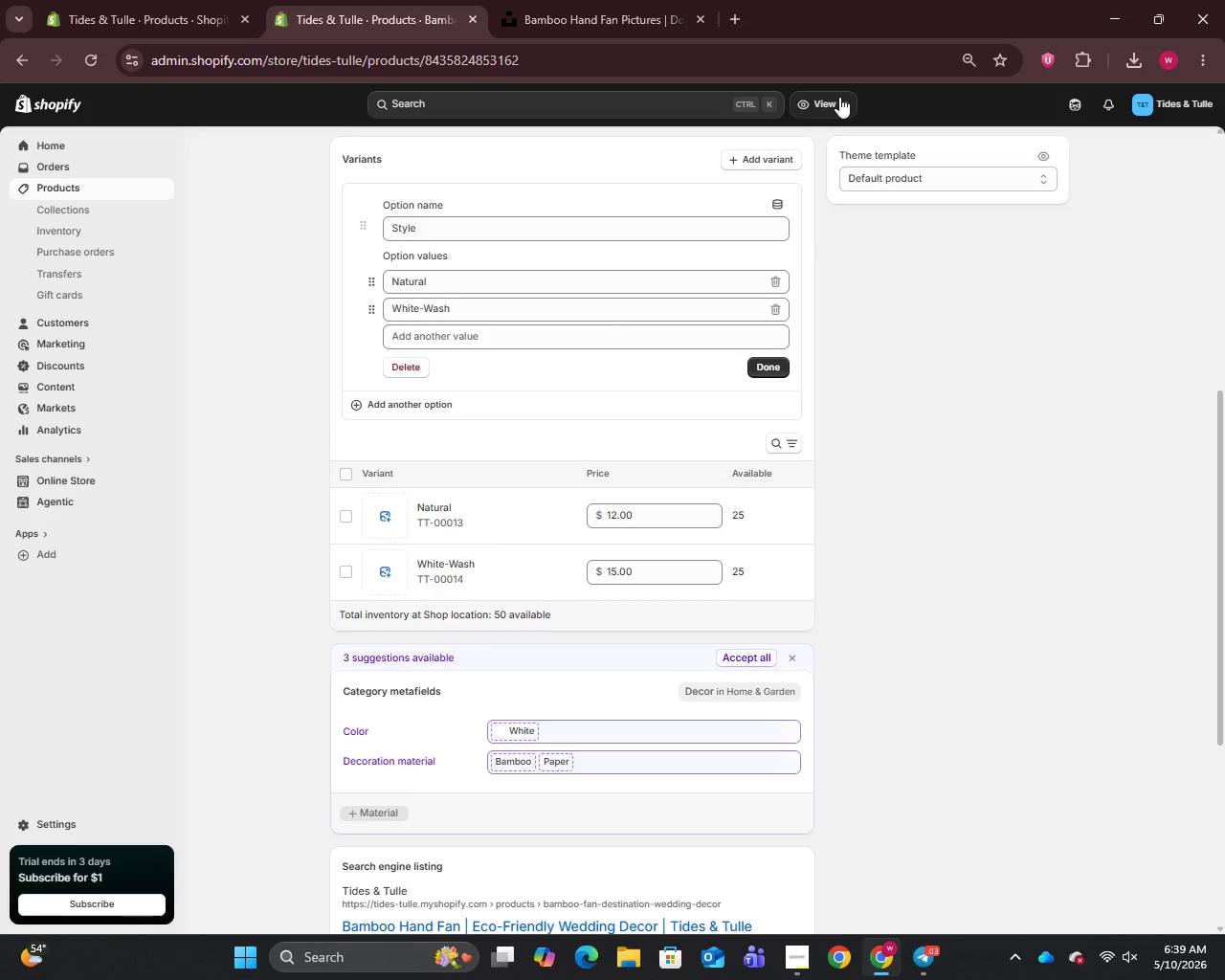 
left_click([60, 190])
 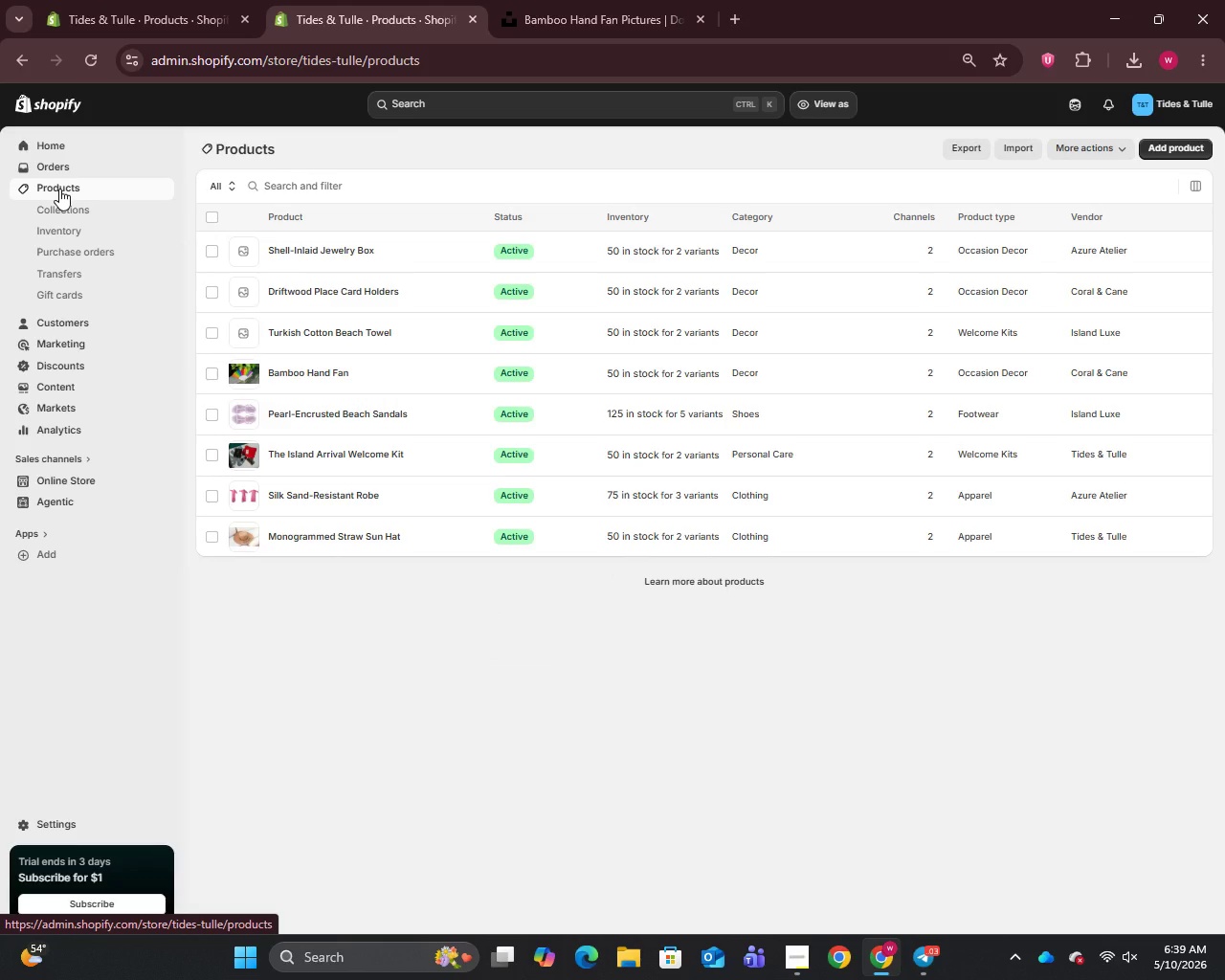 
wait(20.92)
 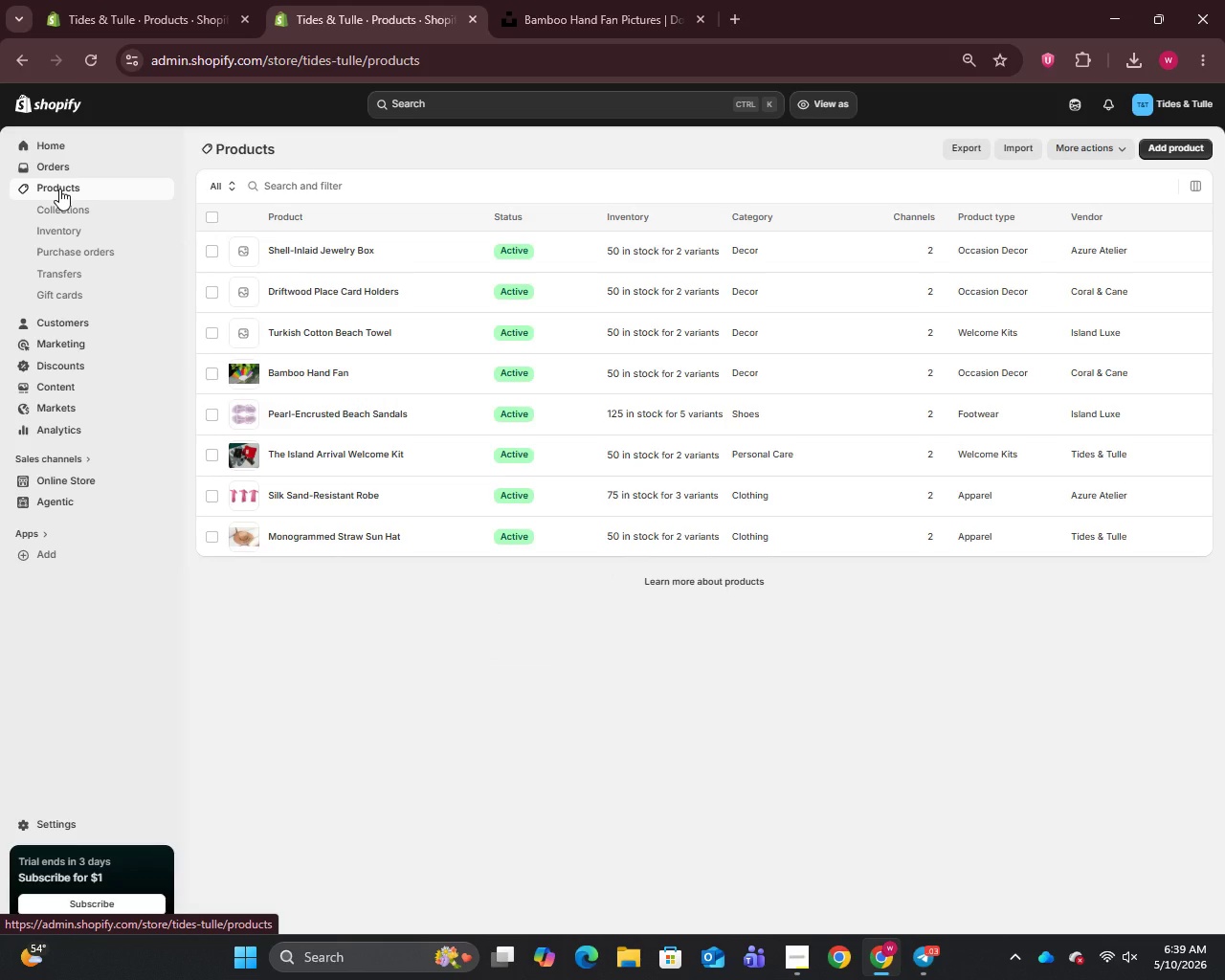 
mouse_move([377, 317])
 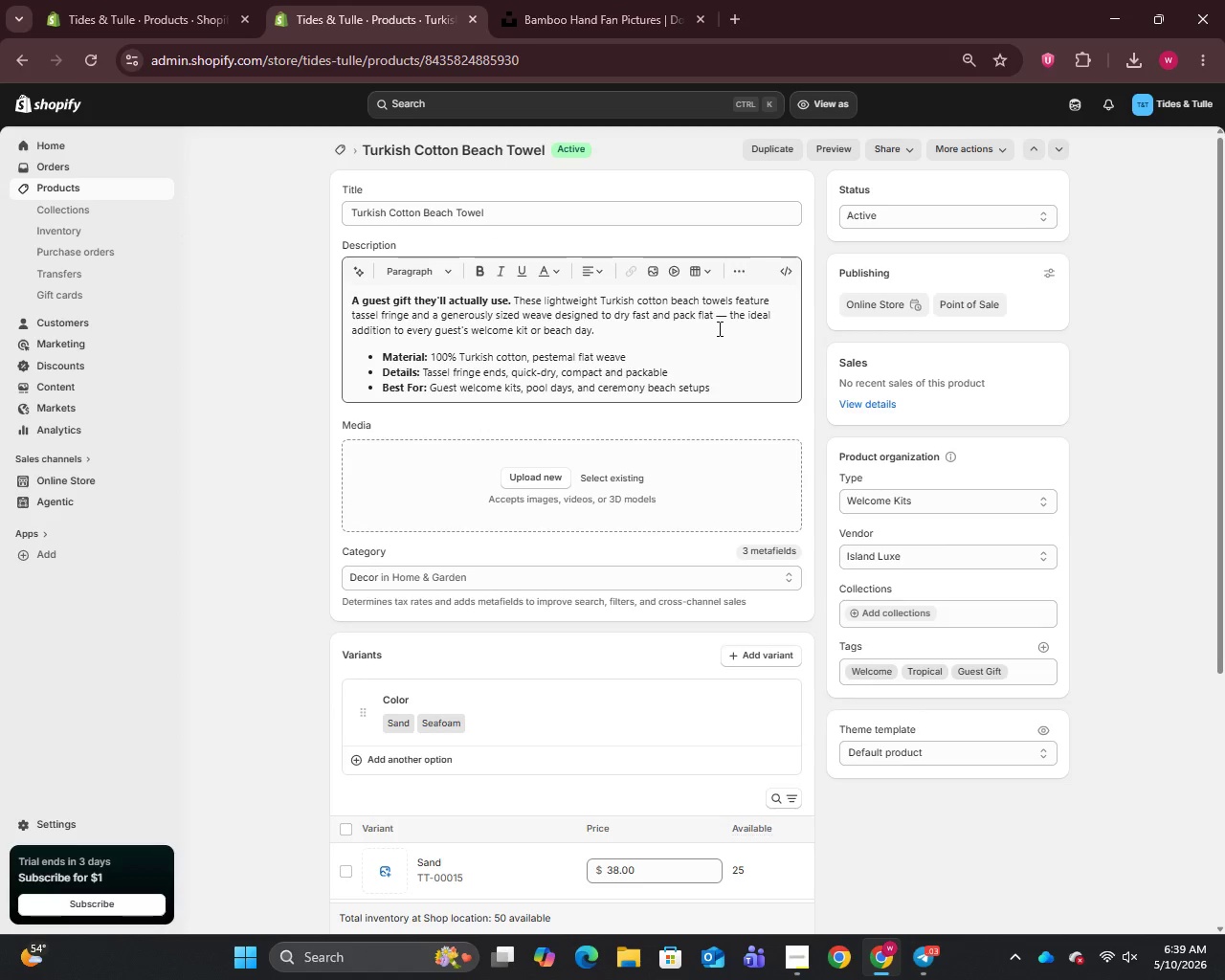 
left_click([728, 309])
 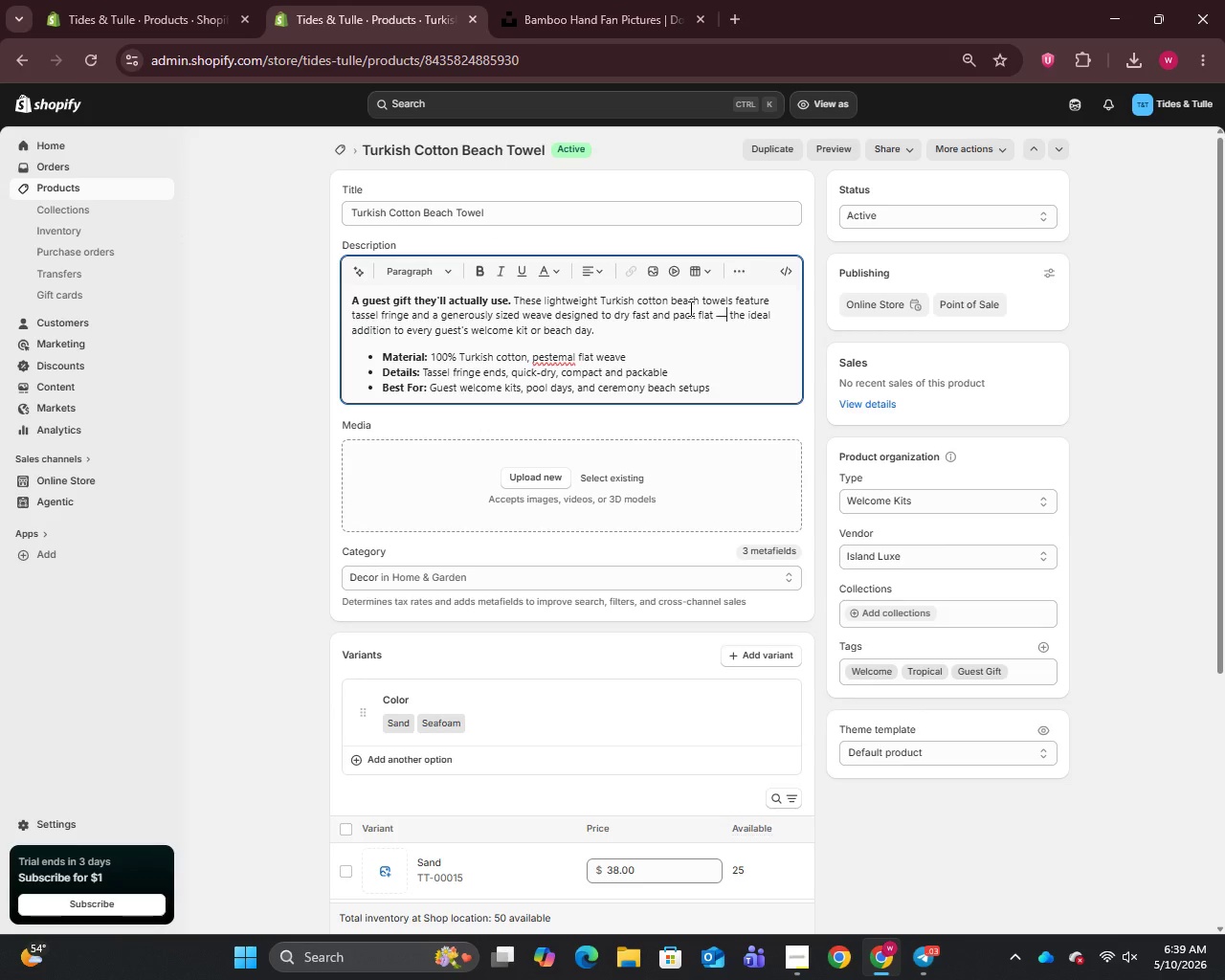 
key(Backspace)
 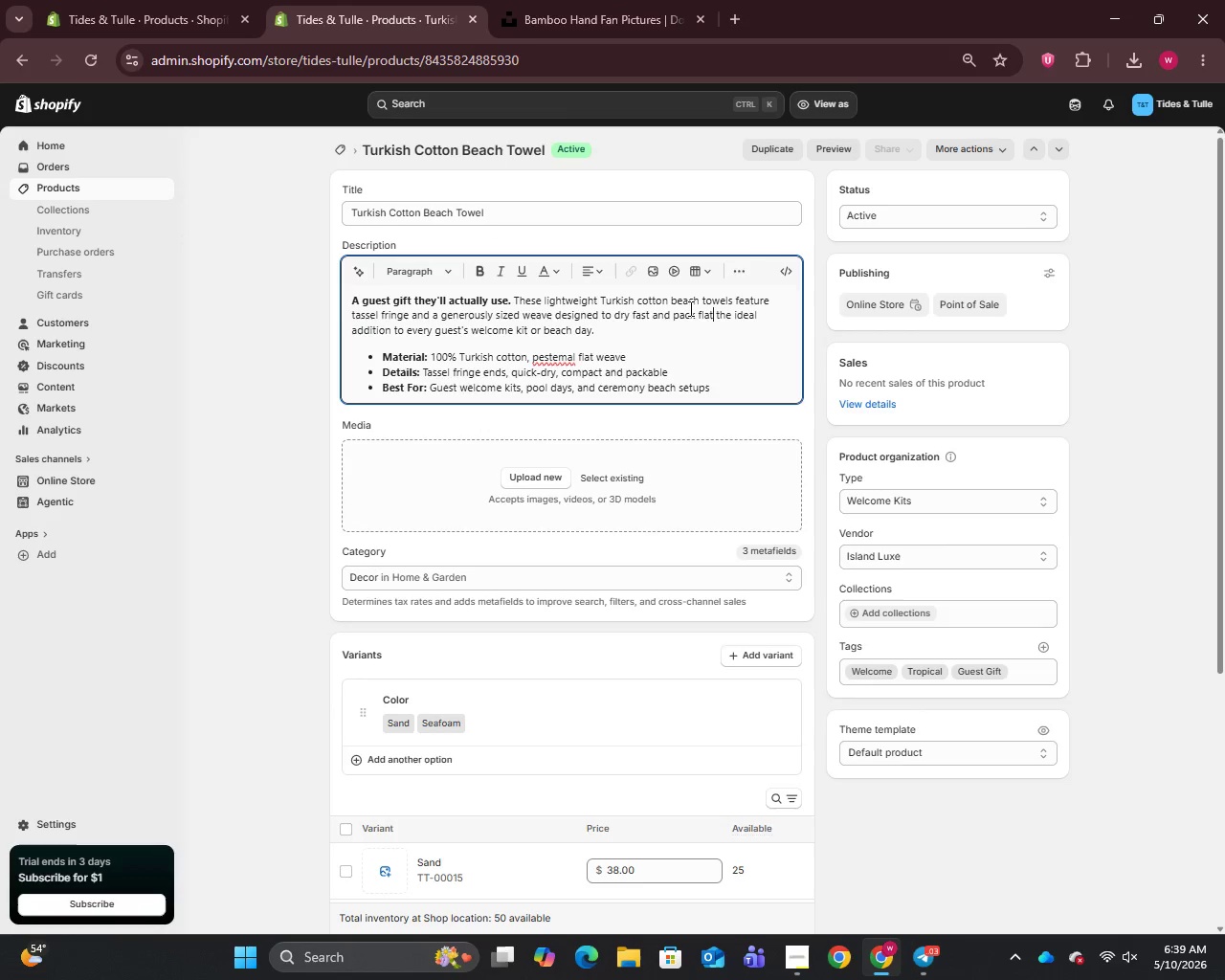 
key(Backspace)
 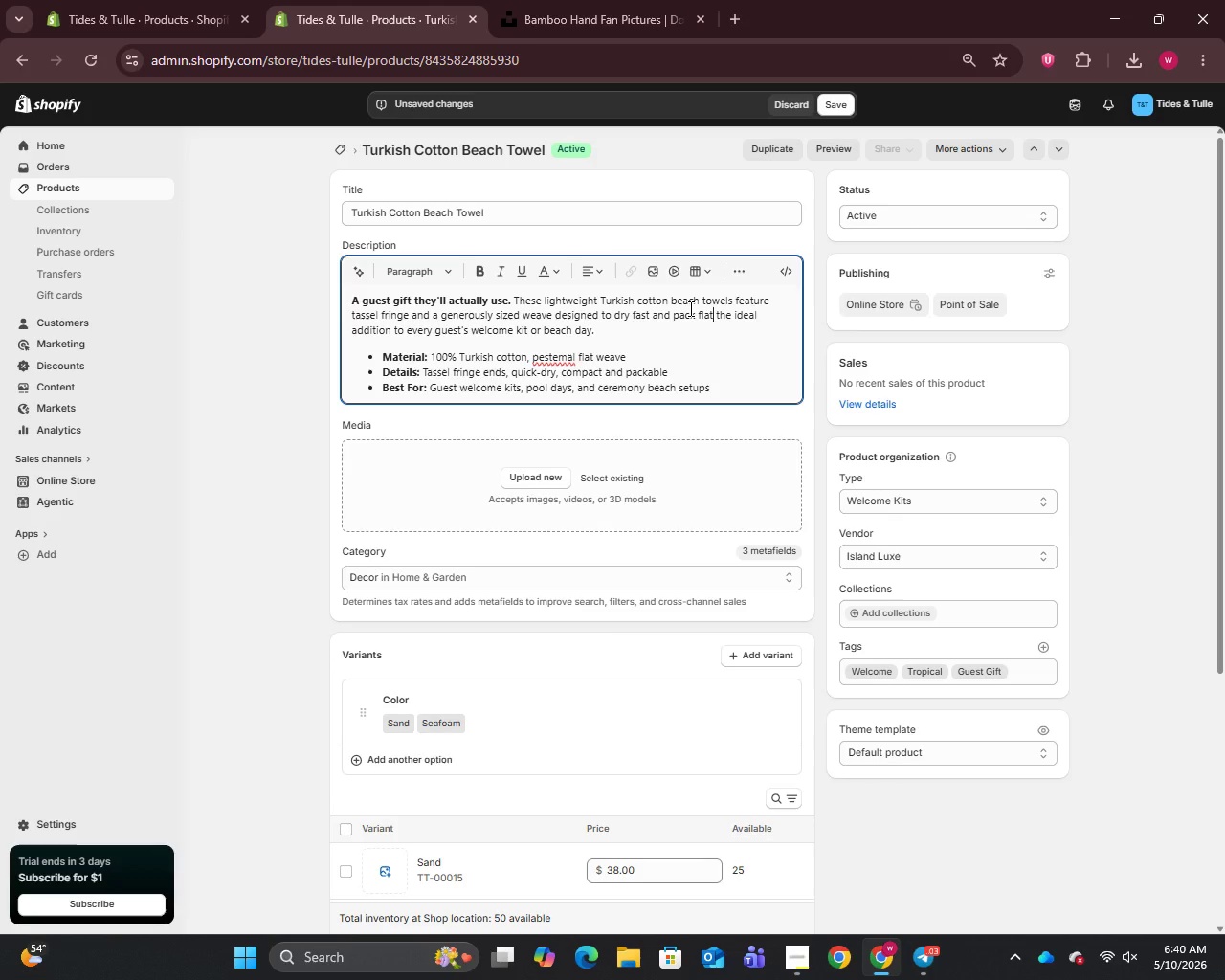 
key(Comma)
 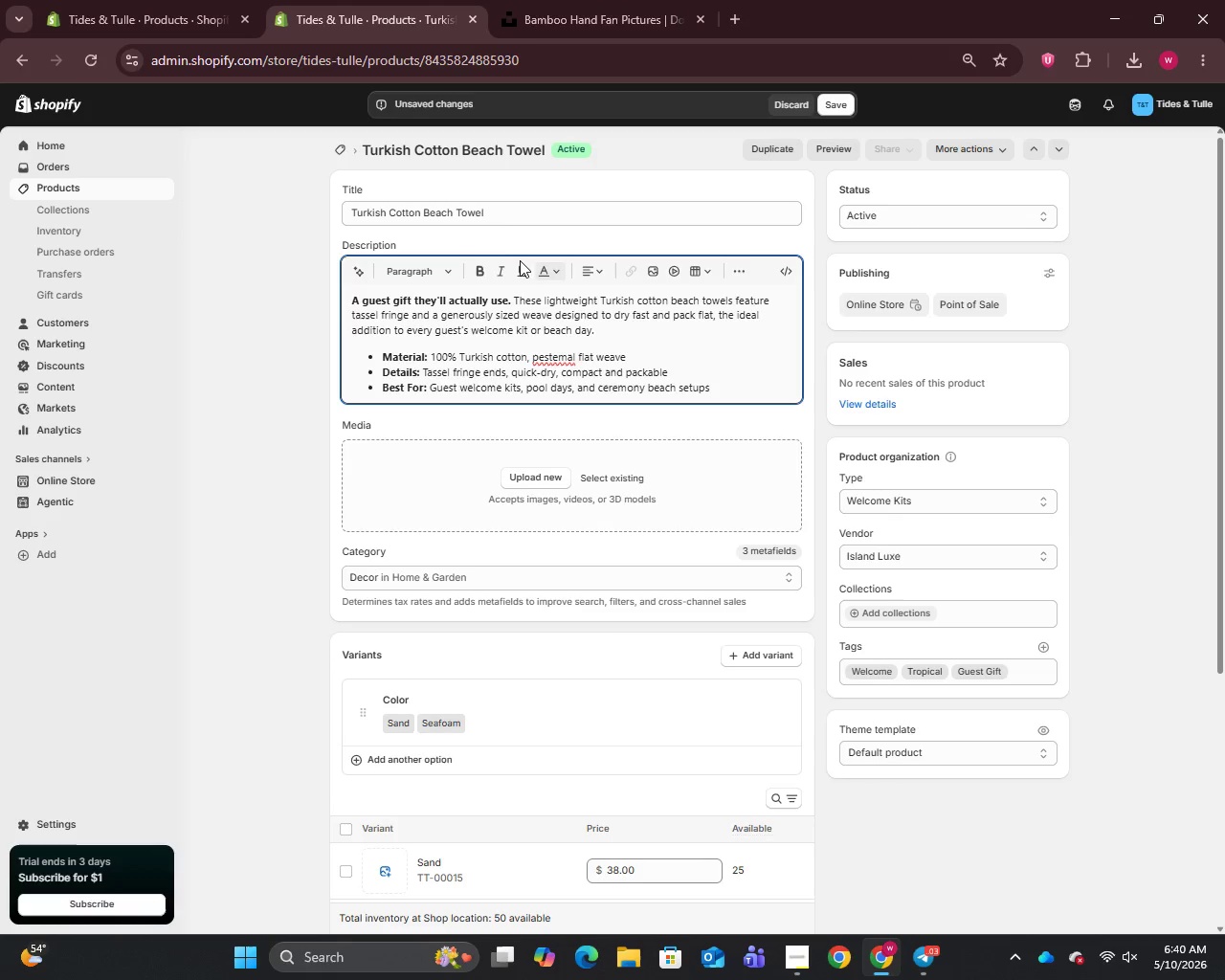 
left_click([497, 202])
 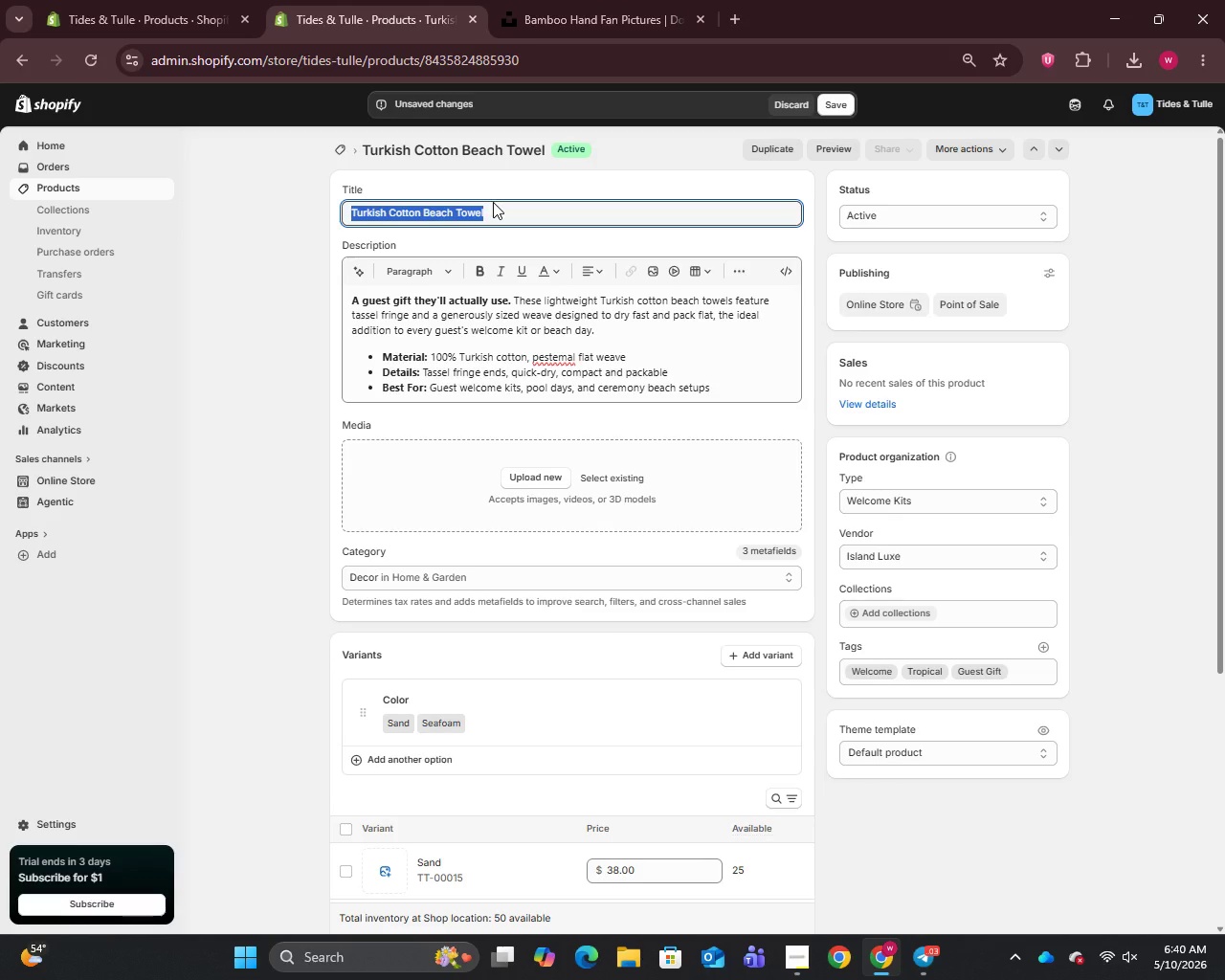 
key(Control+C)
 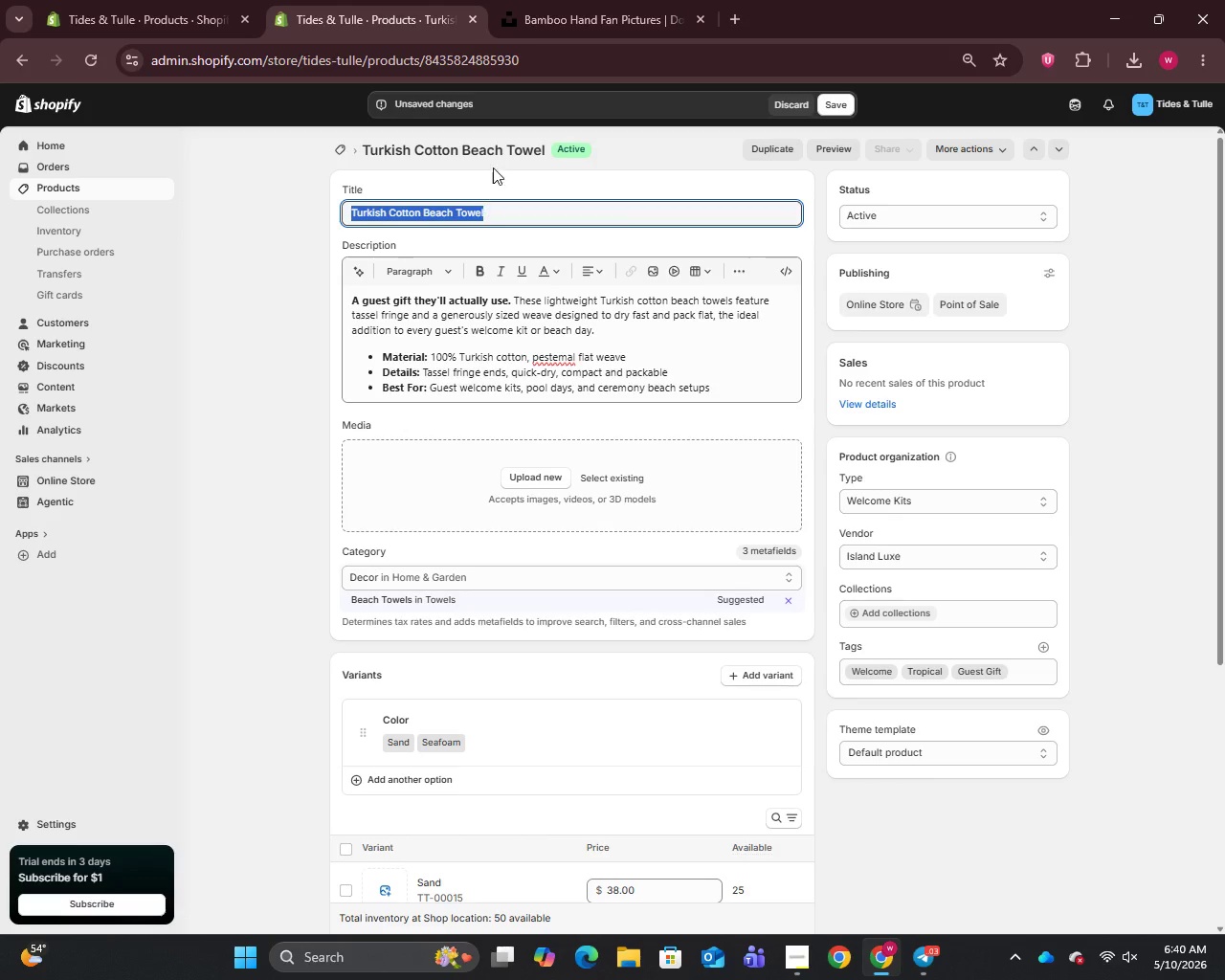 
left_click([548, 0])
 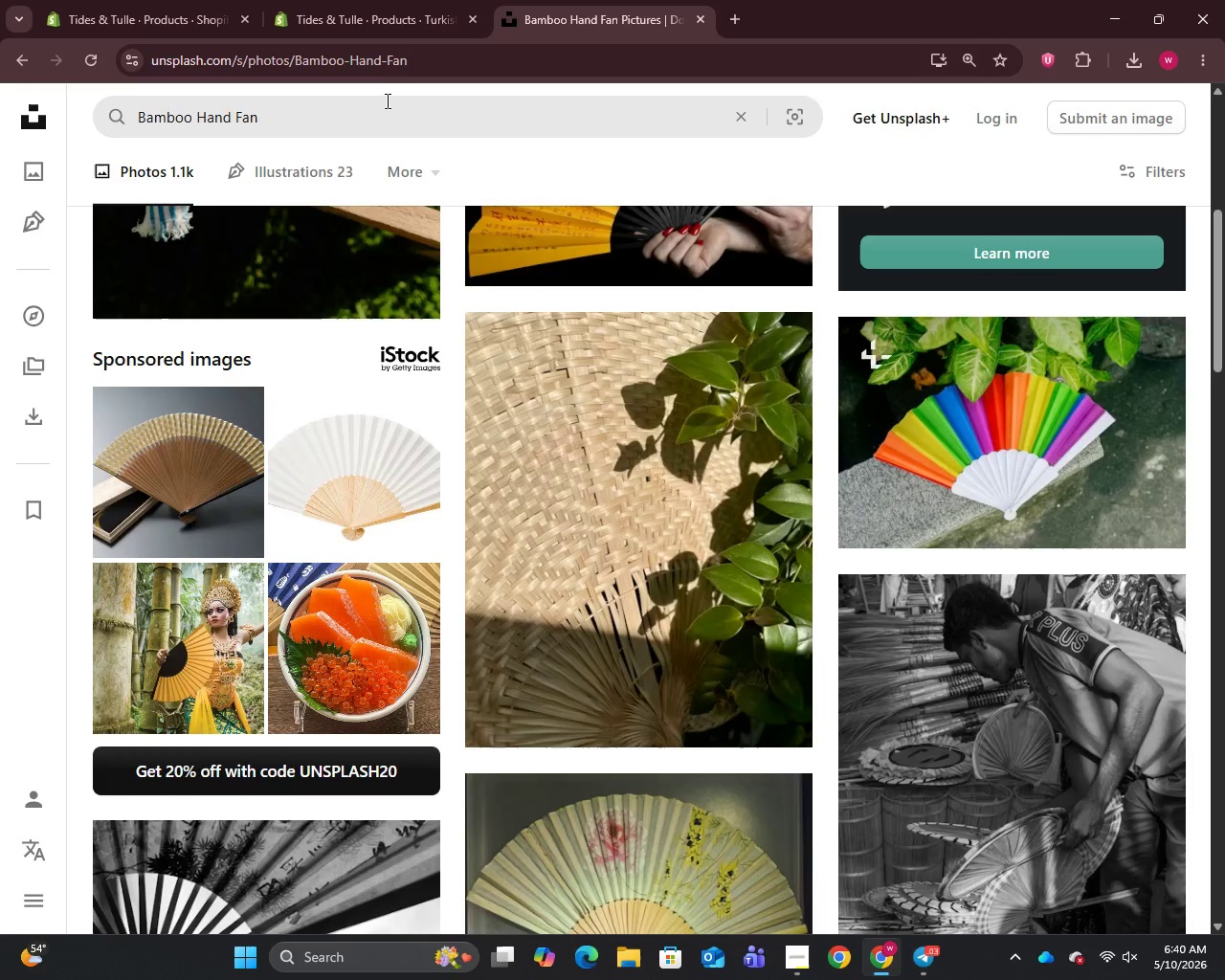 
left_click([384, 108])
 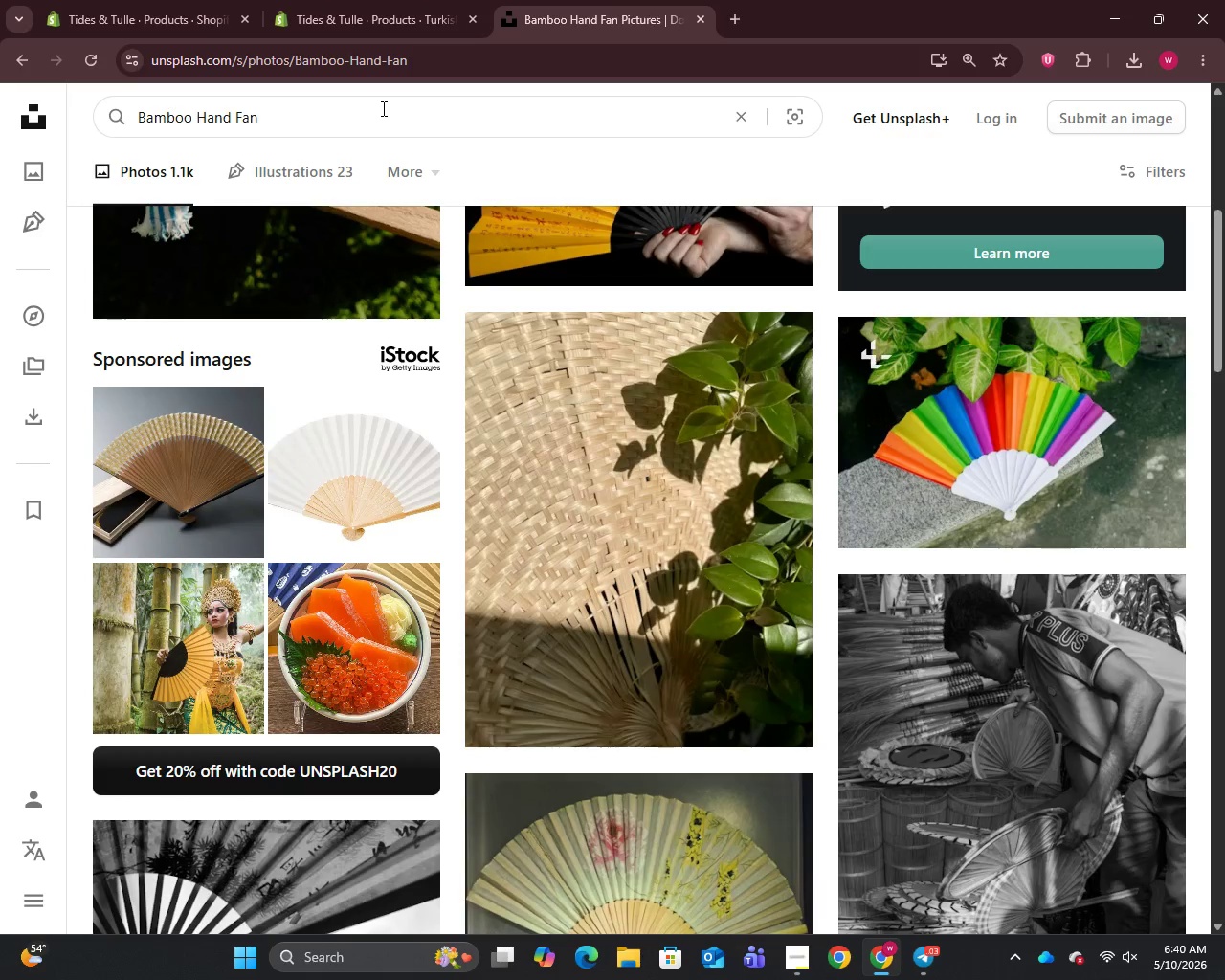 
key(Shift+A)
 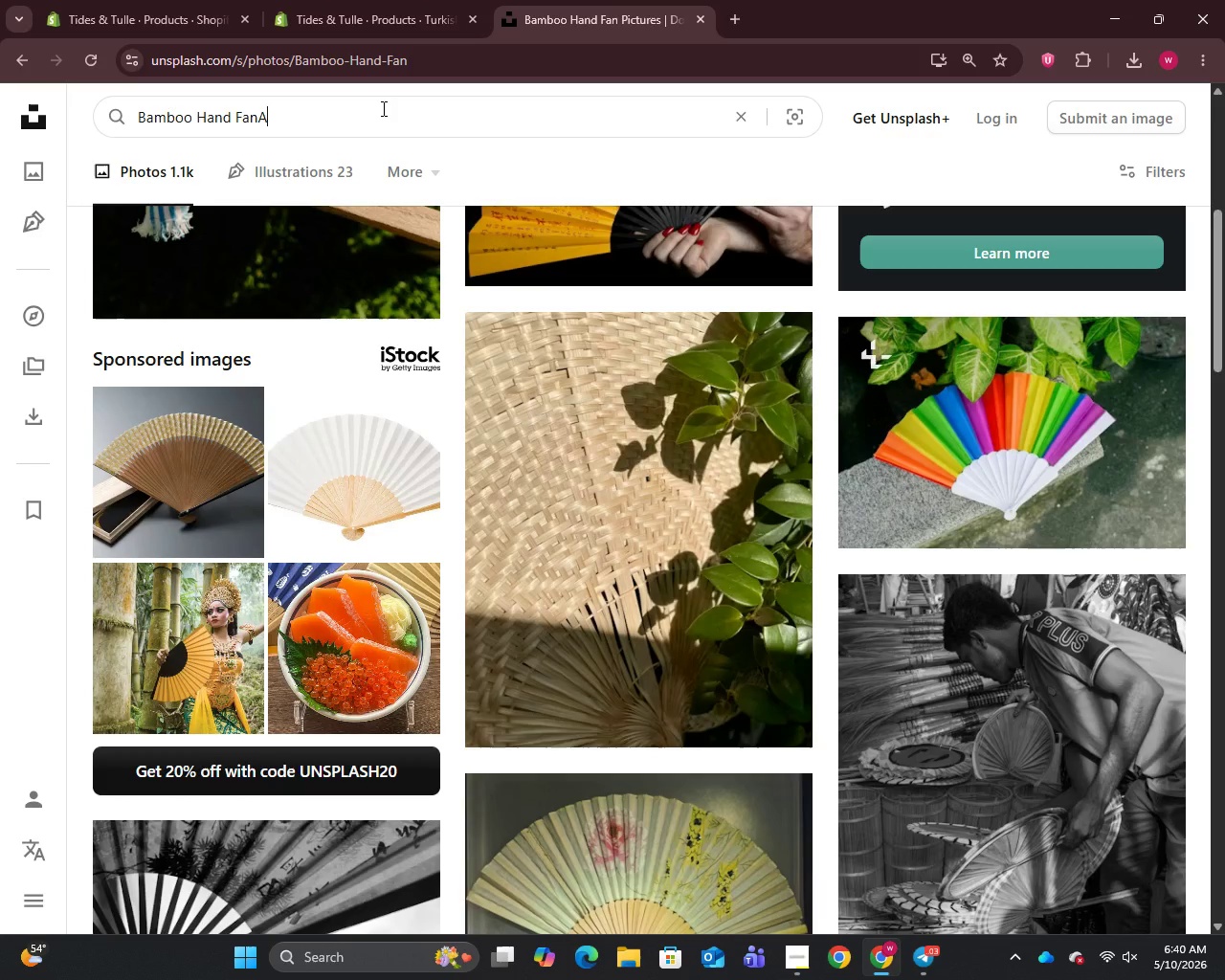 
hold_key(key=ShiftLeft, duration=0.94)
 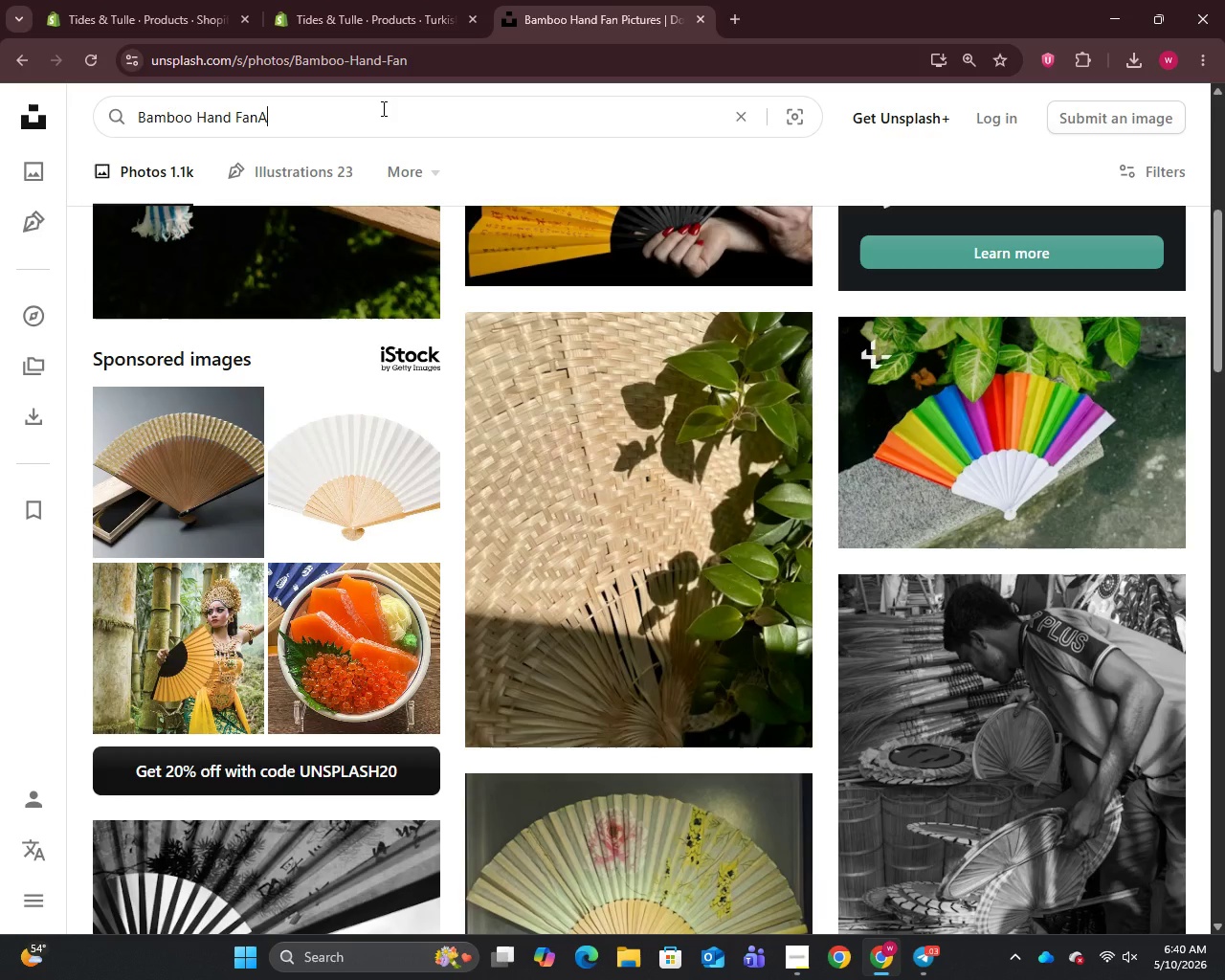 
key(Shift+ShiftLeft)
 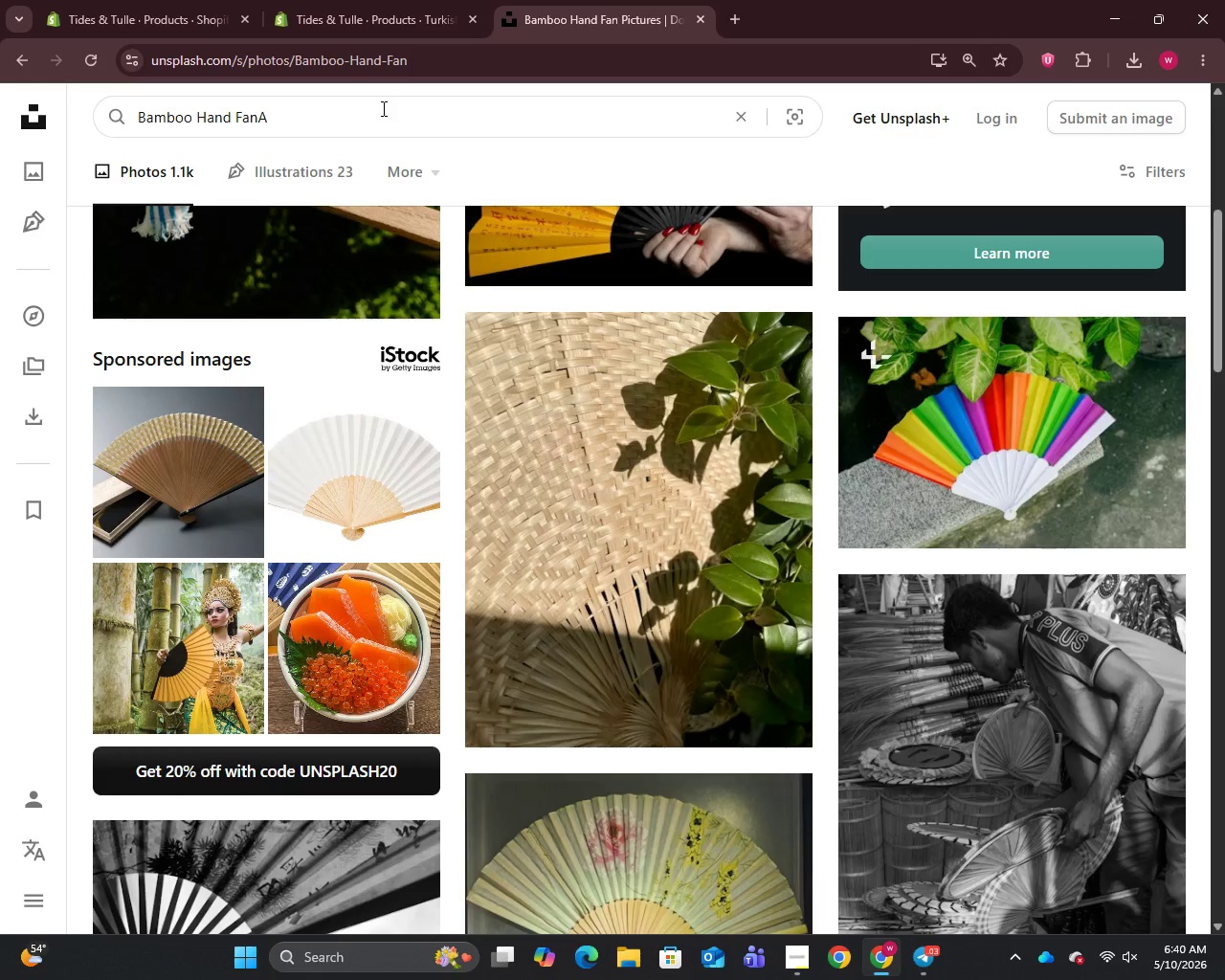 
key(Shift+A)
 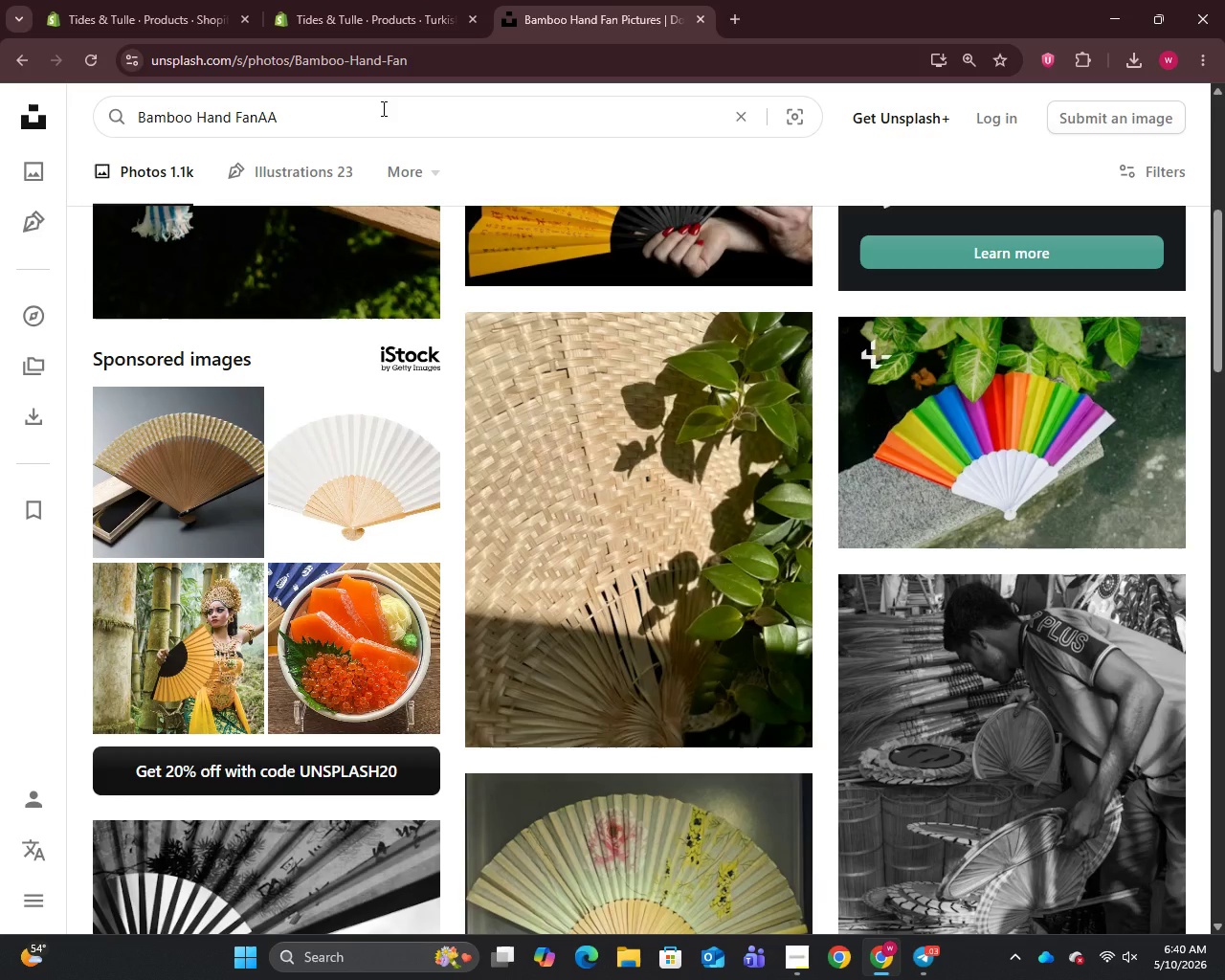 
key(Control+A)
 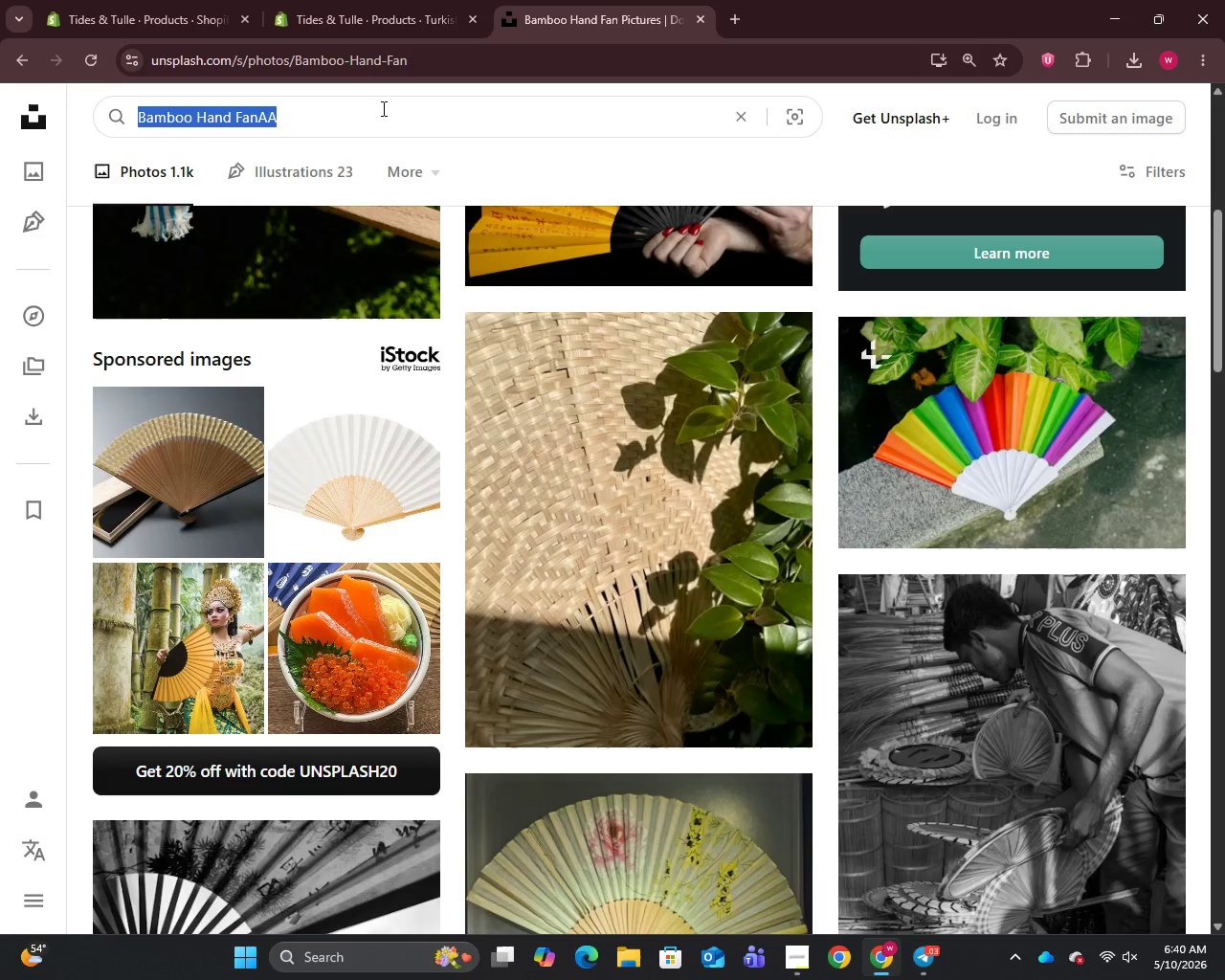 
key(Control+V)
 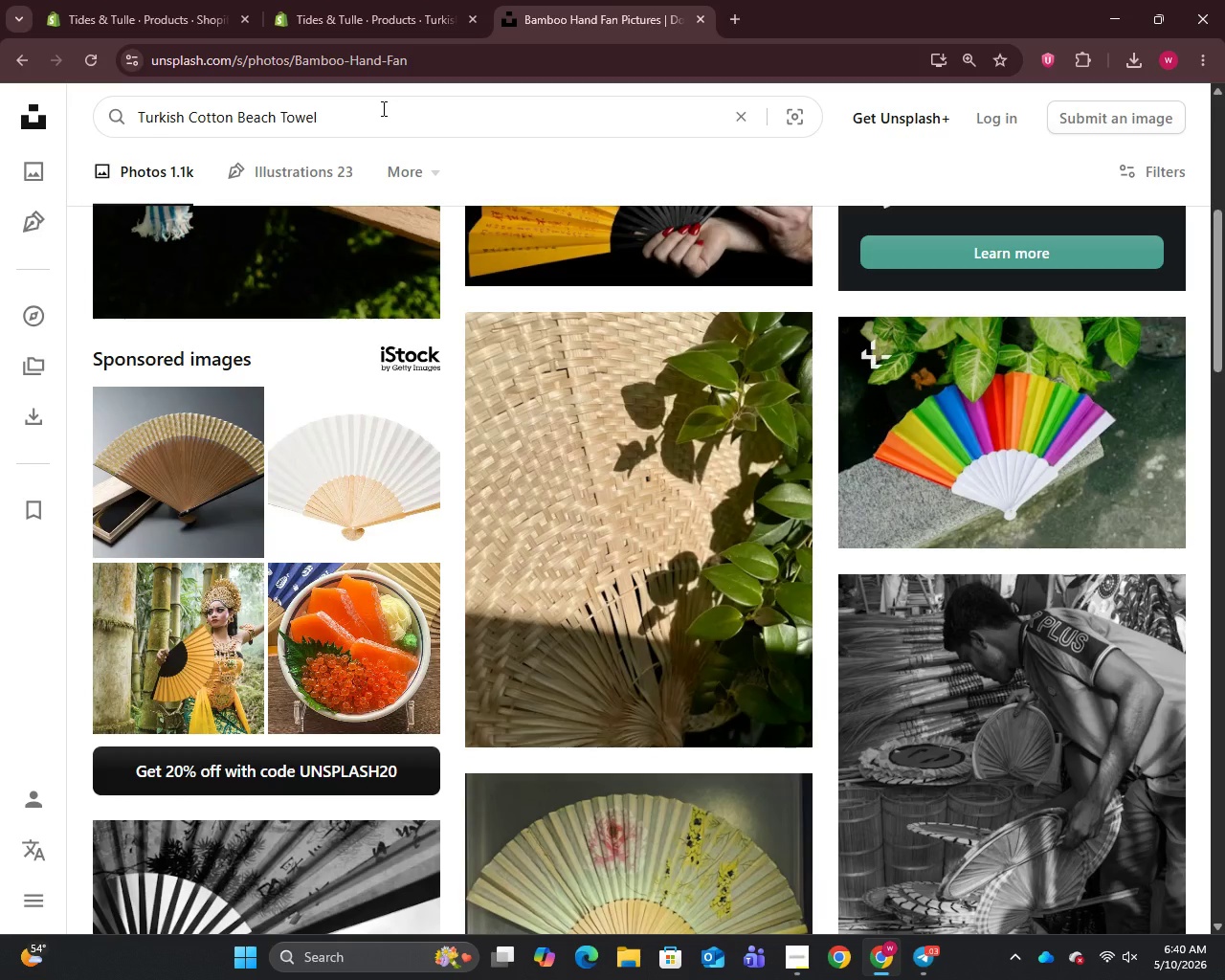 
key(Enter)
 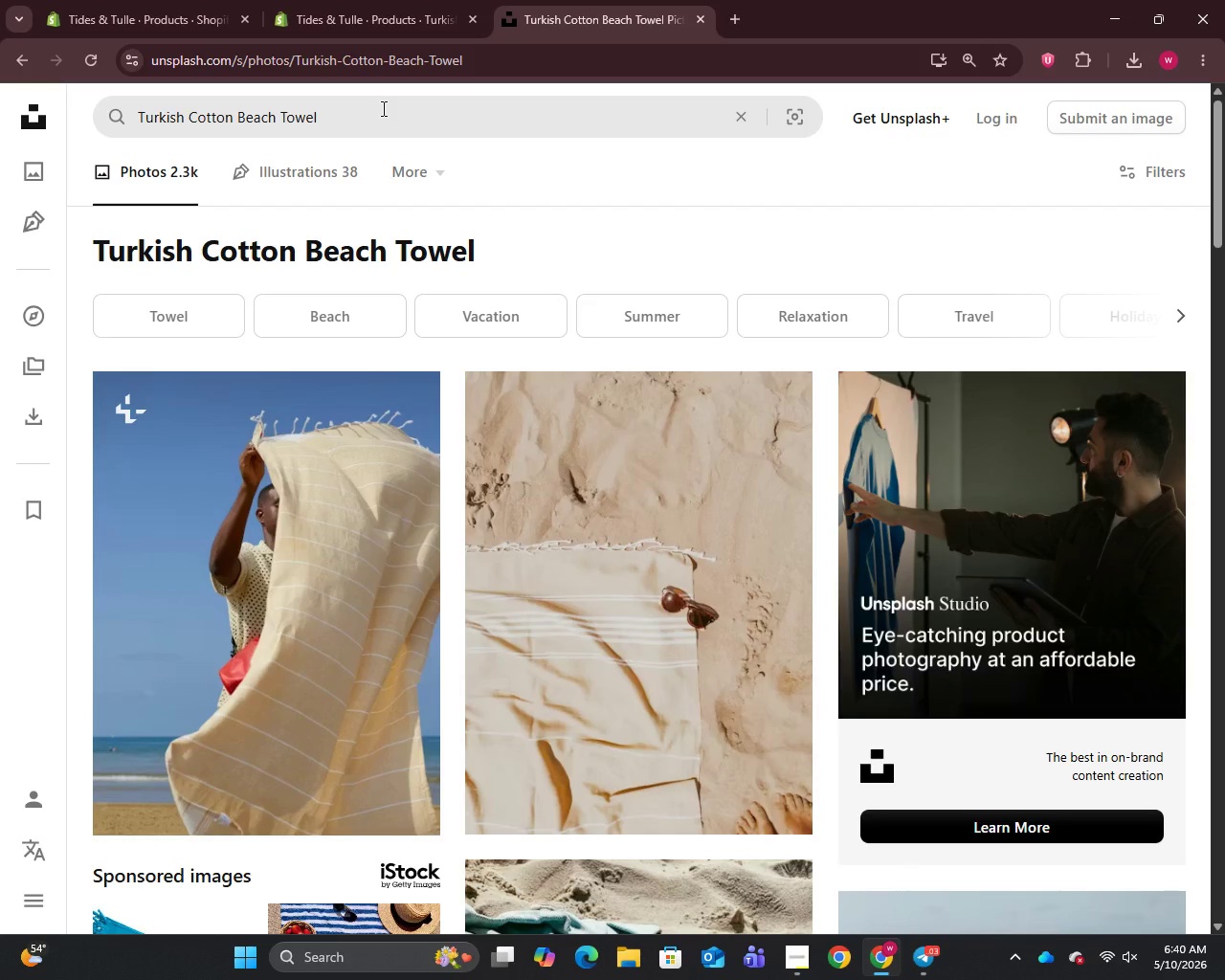 
wait(5.06)
 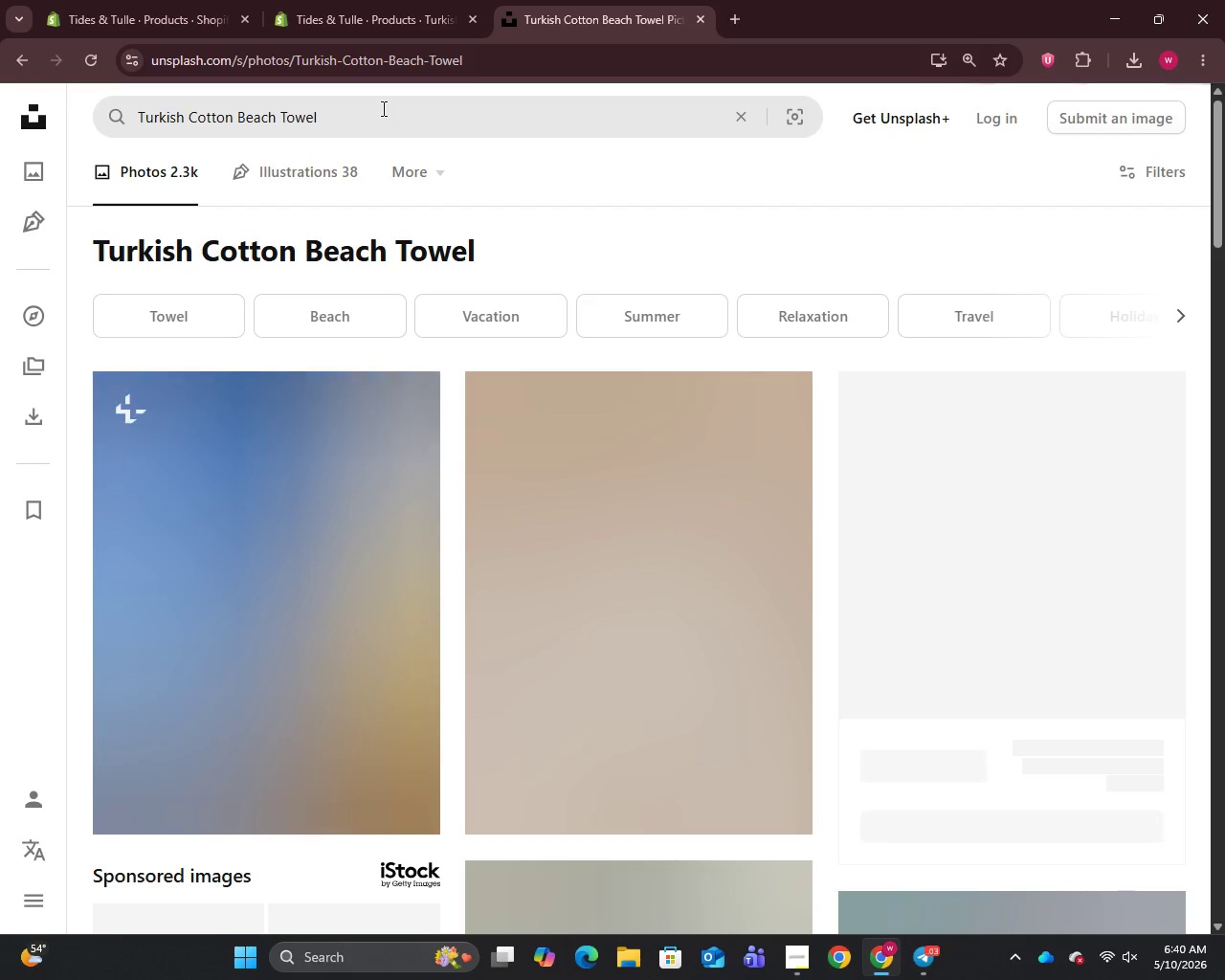 
scroll: coordinate [466, 427], scroll_direction: down, amount: 29.0
 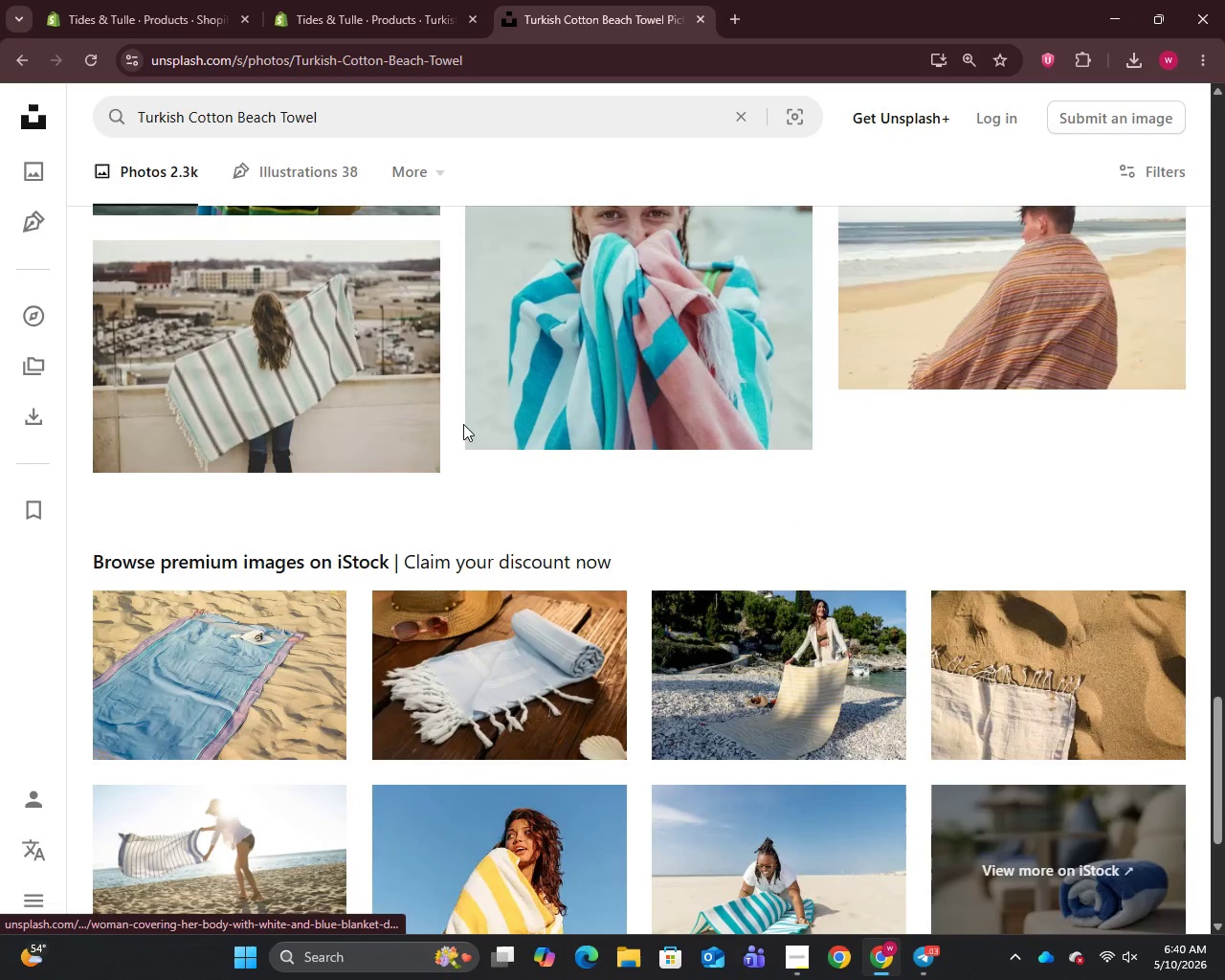 
scroll: coordinate [463, 424], scroll_direction: down, amount: 3.0
 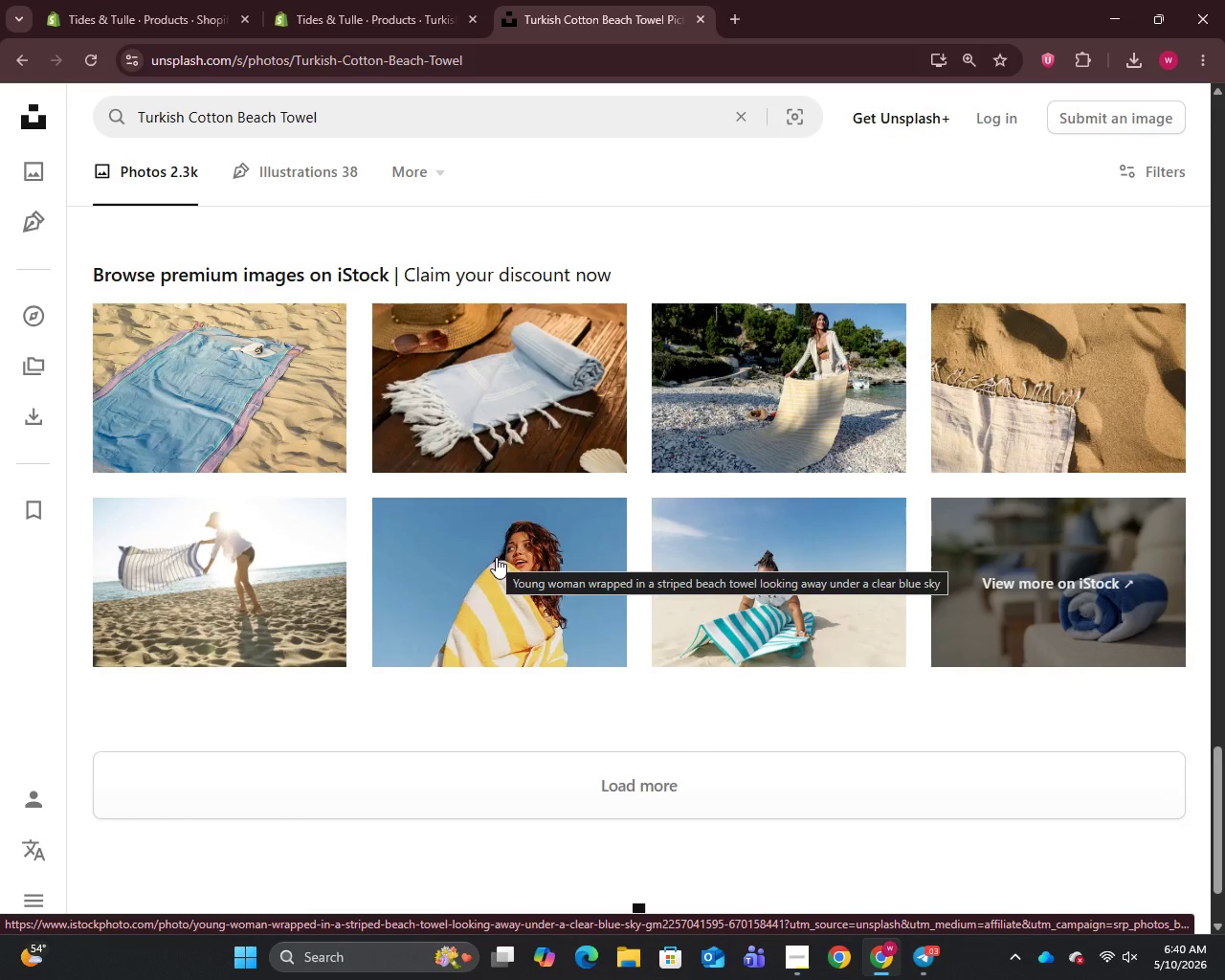 
scroll: coordinate [487, 545], scroll_direction: up, amount: 2.0
 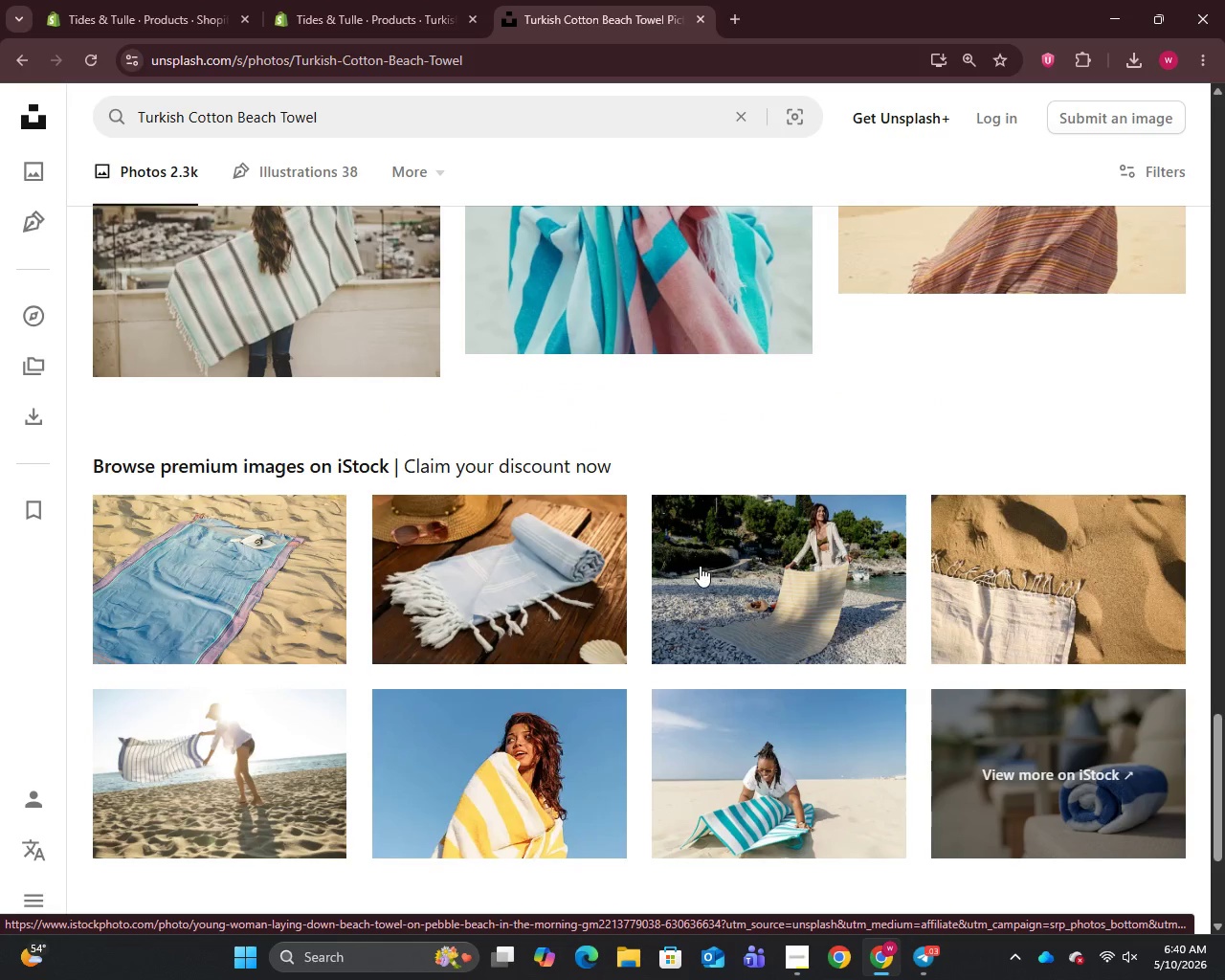 
mouse_move([271, 546])
 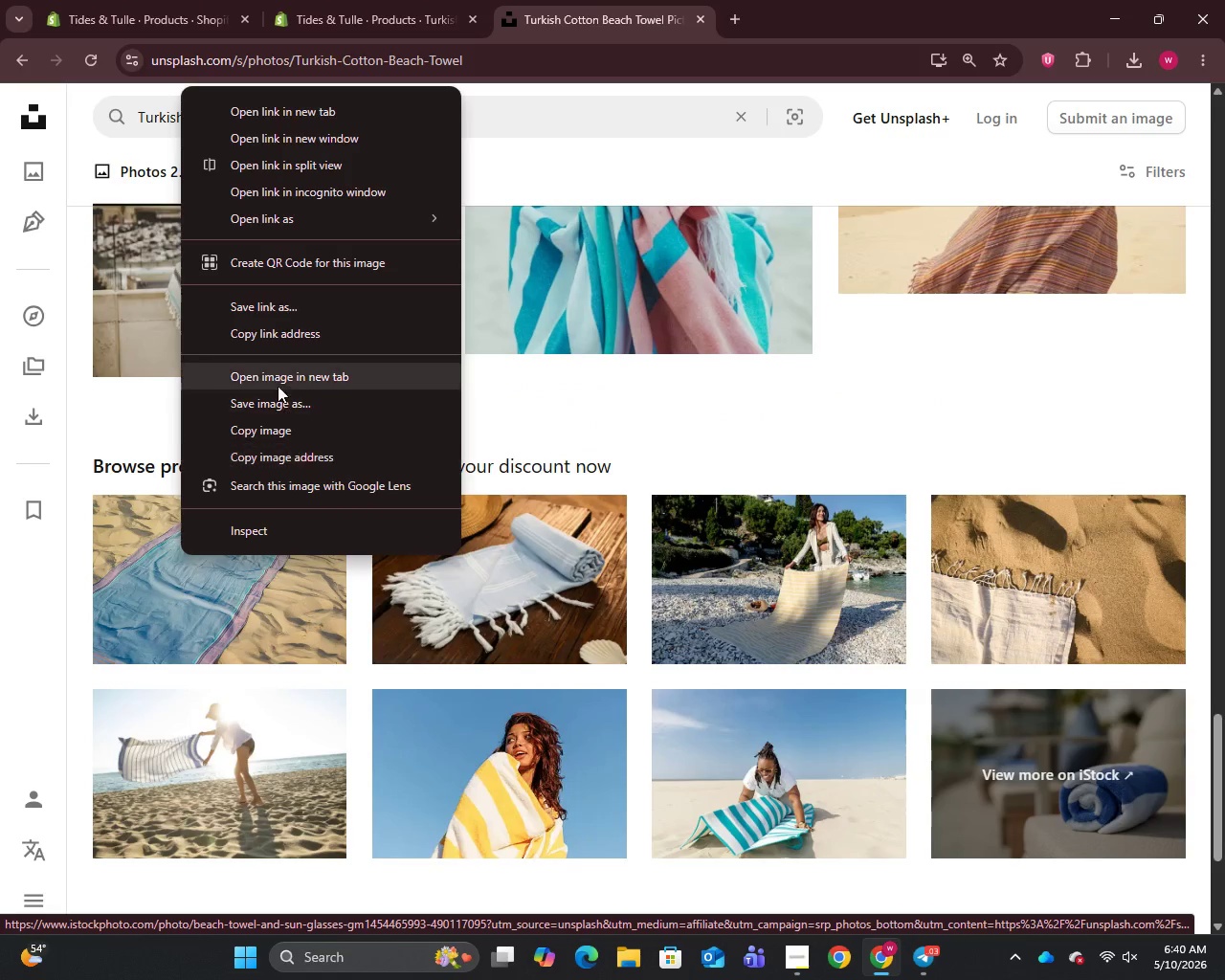 
left_click([262, 402])
 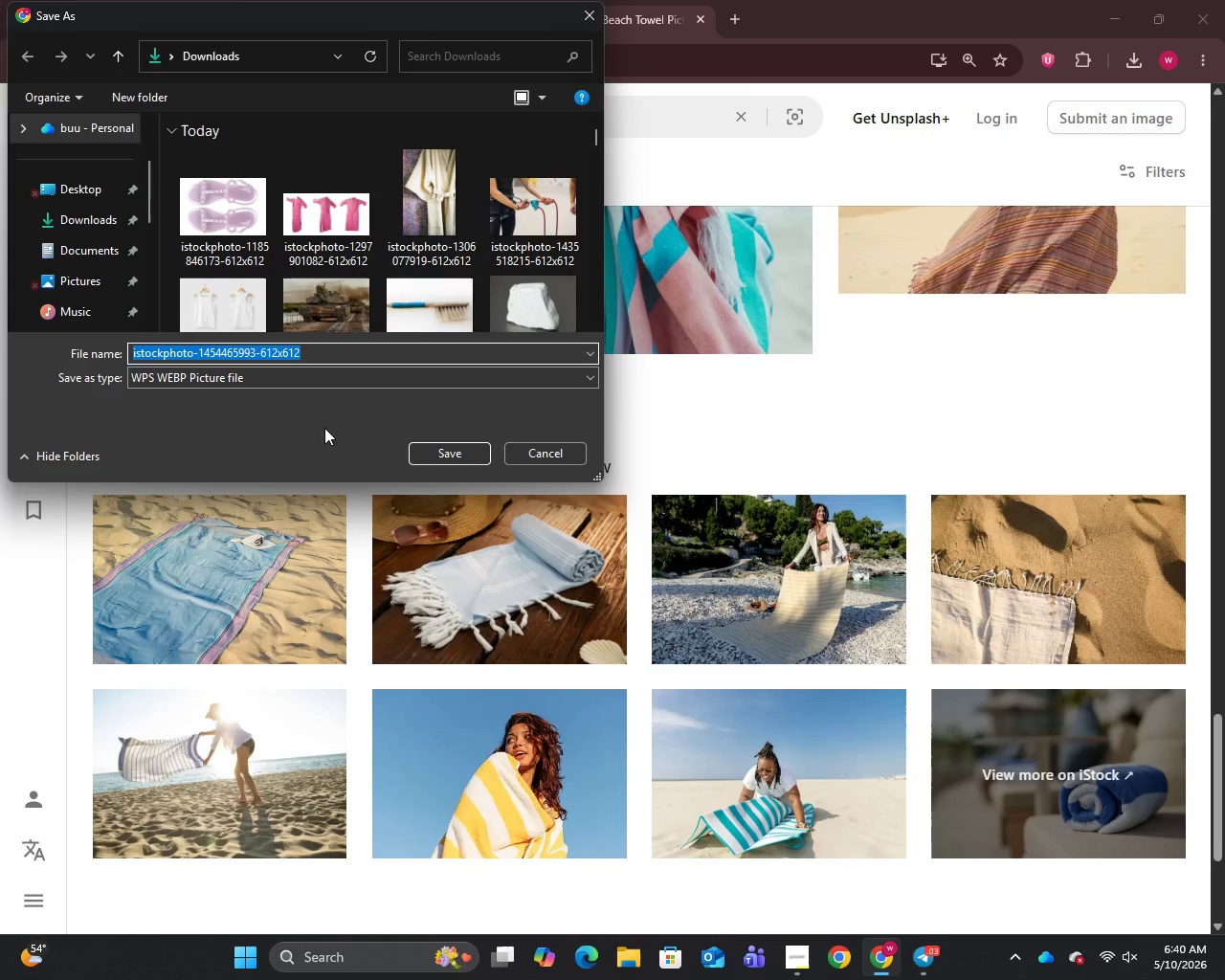 
left_click([443, 457])
 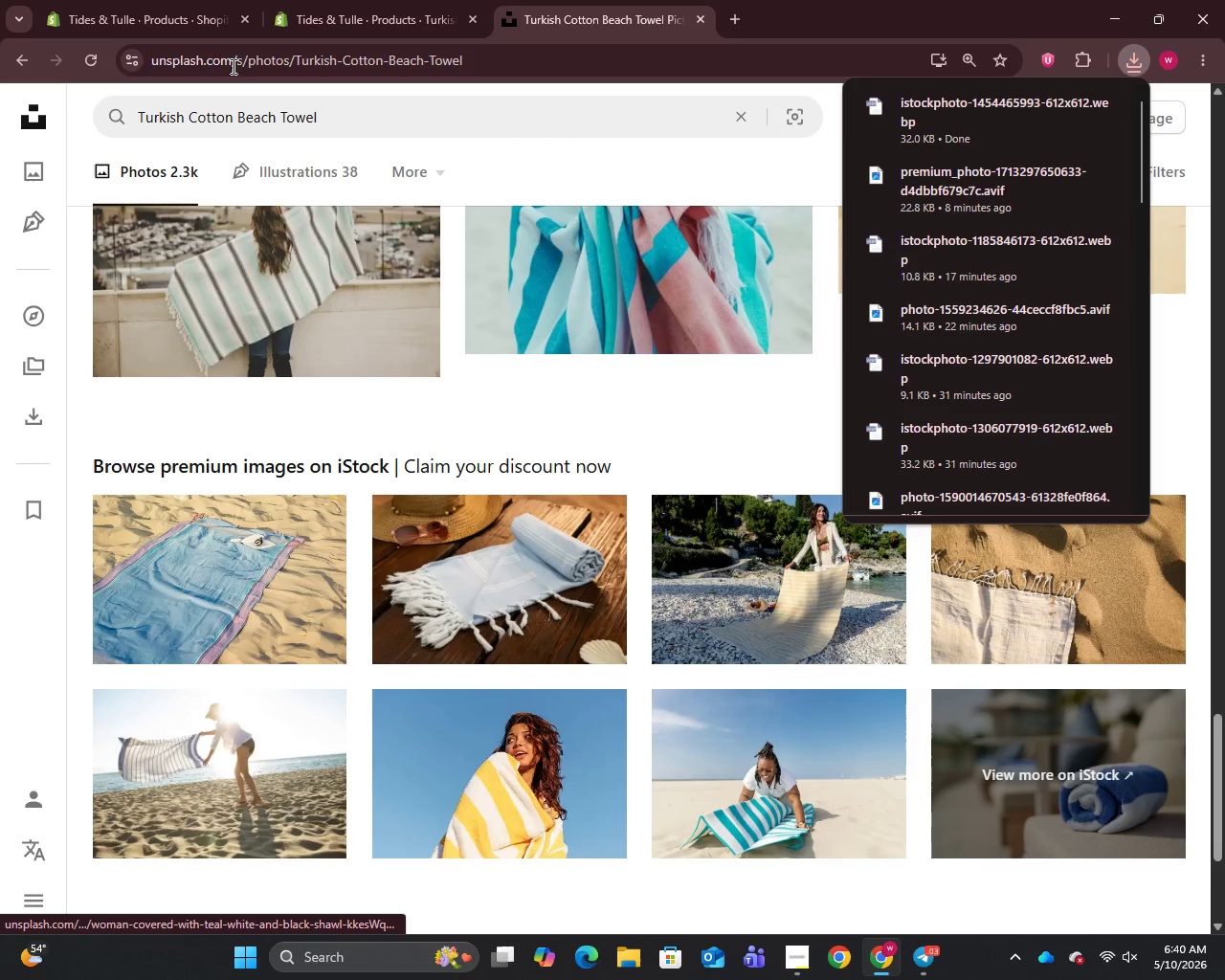 
left_click([283, 0])
 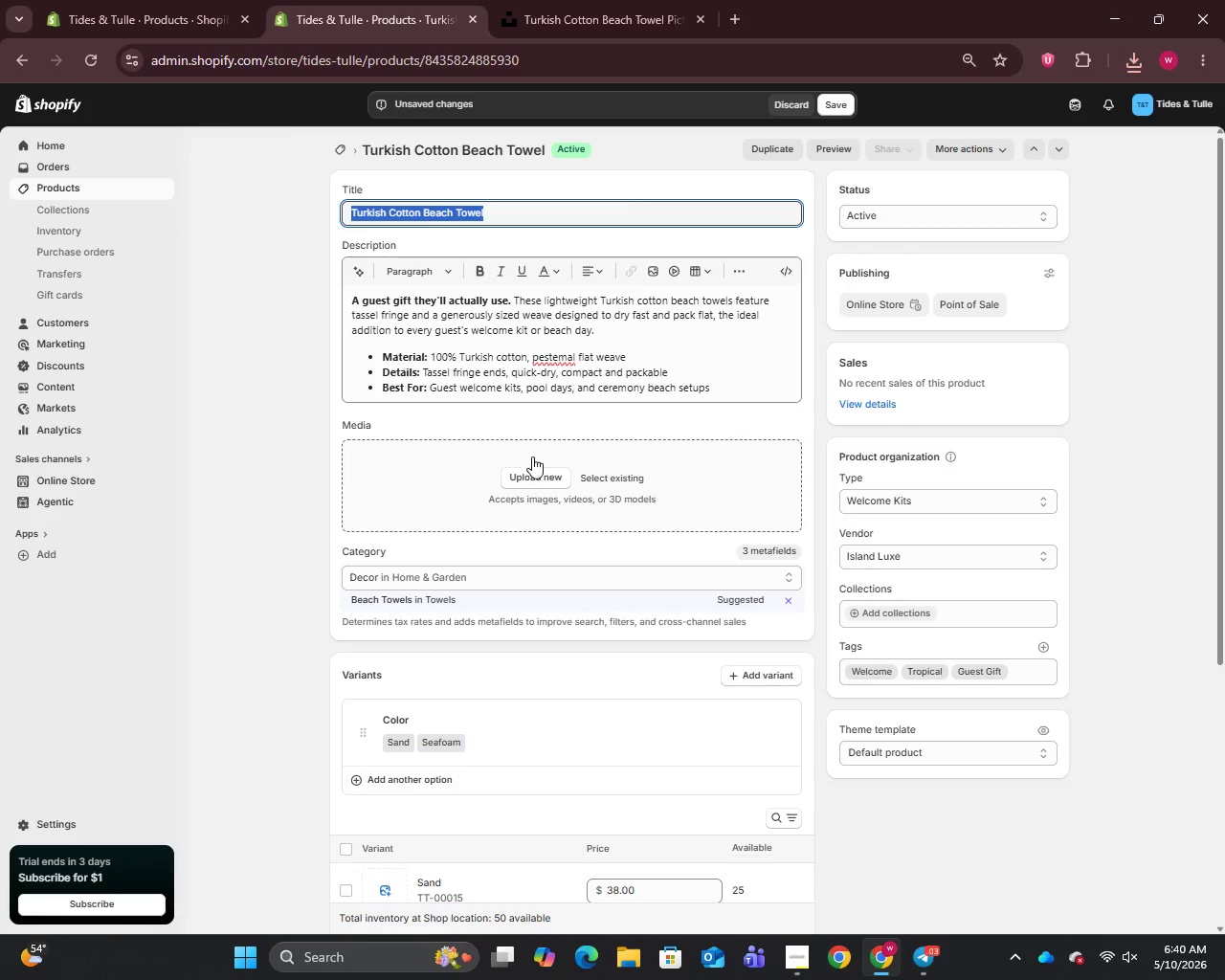 
left_click([533, 469])
 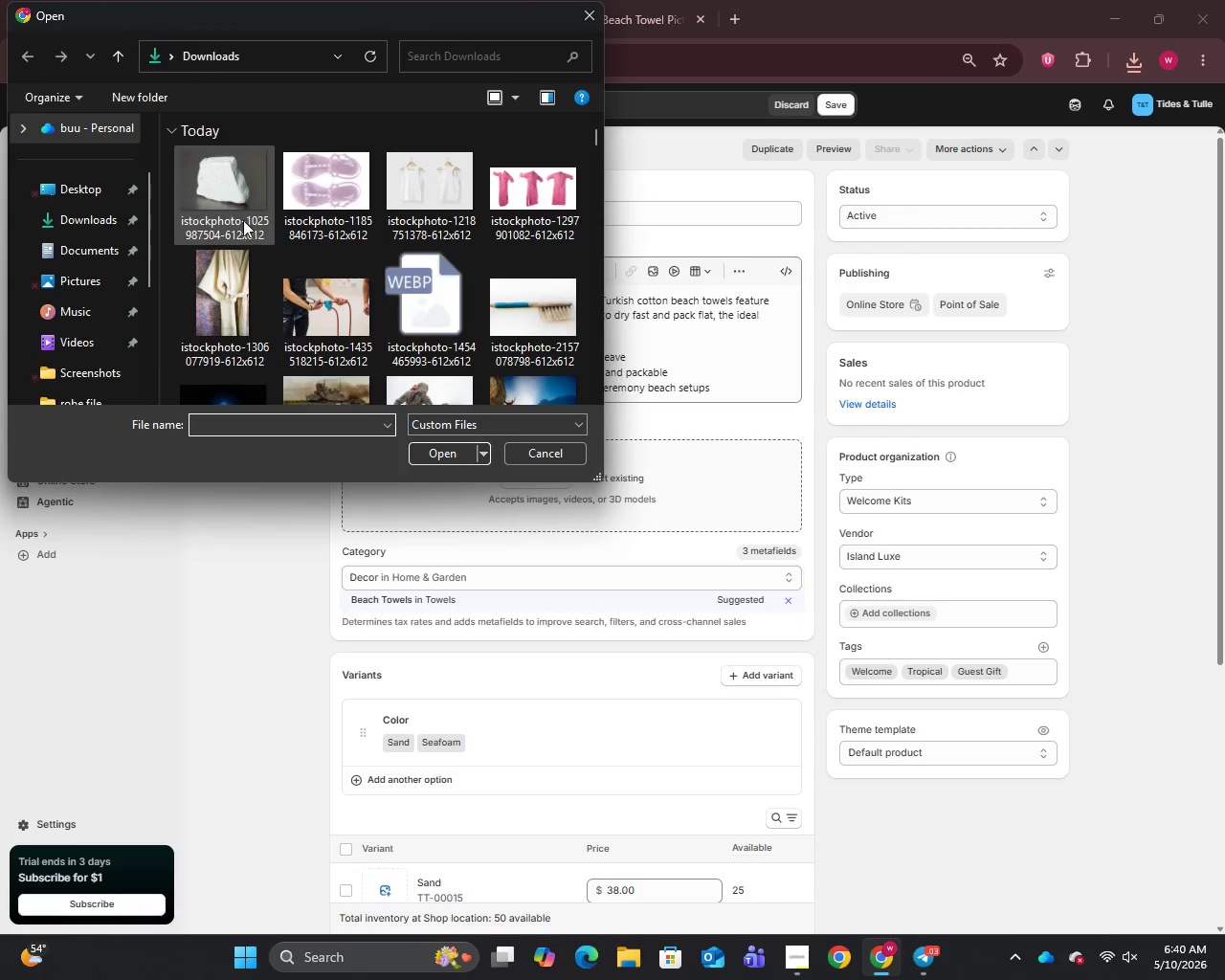 
left_click([212, 198])
 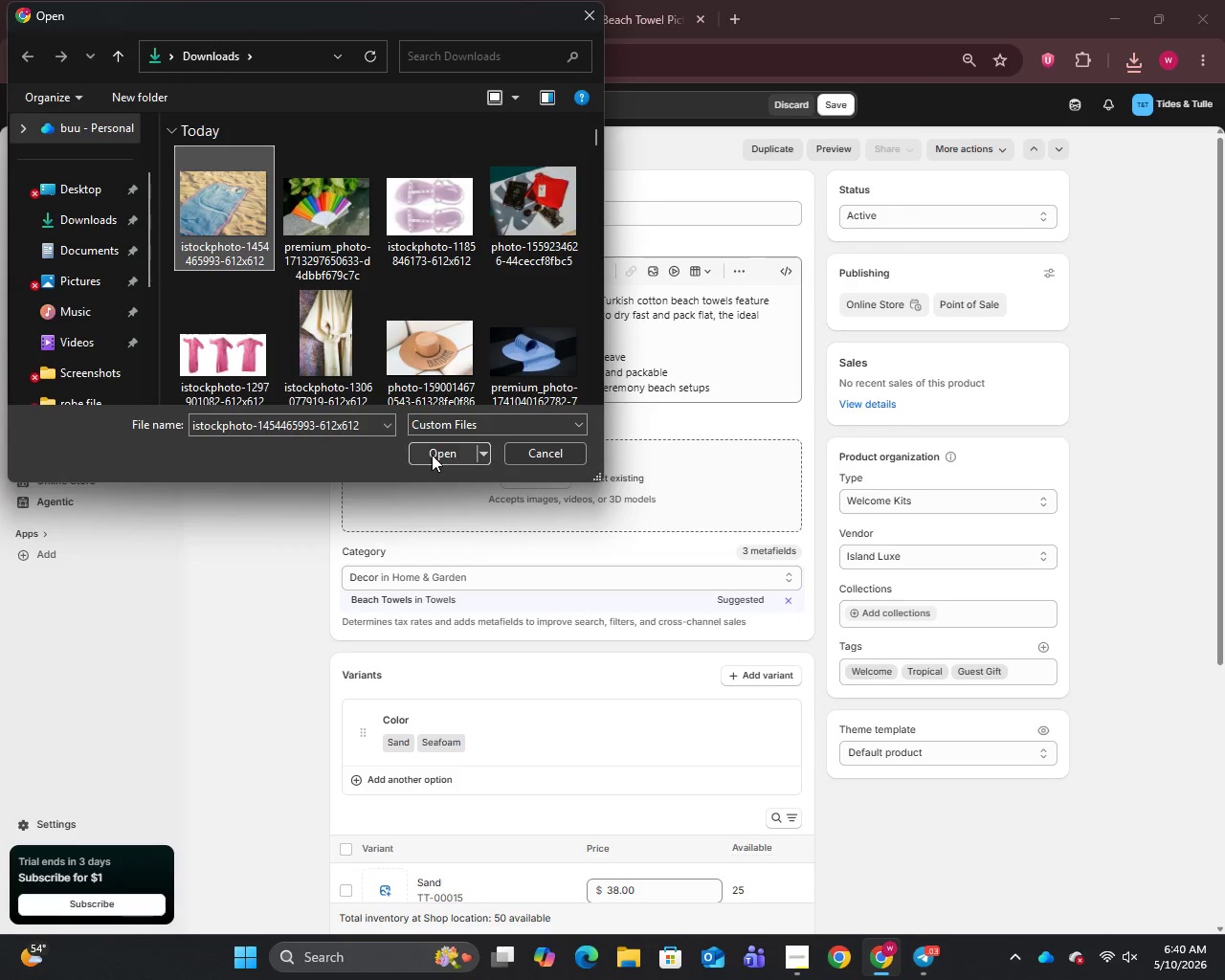 
left_click([433, 455])
 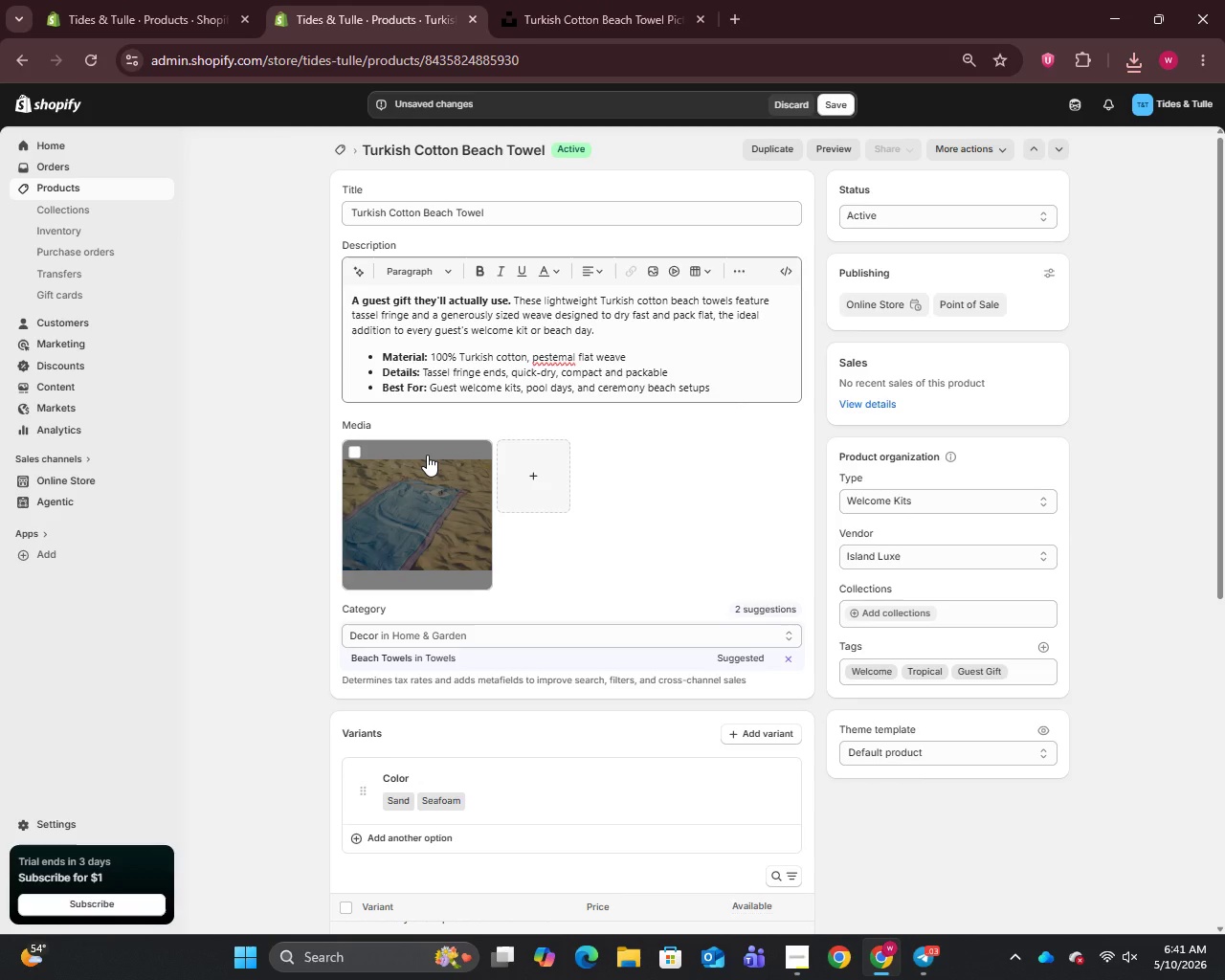 
wait(37.95)
 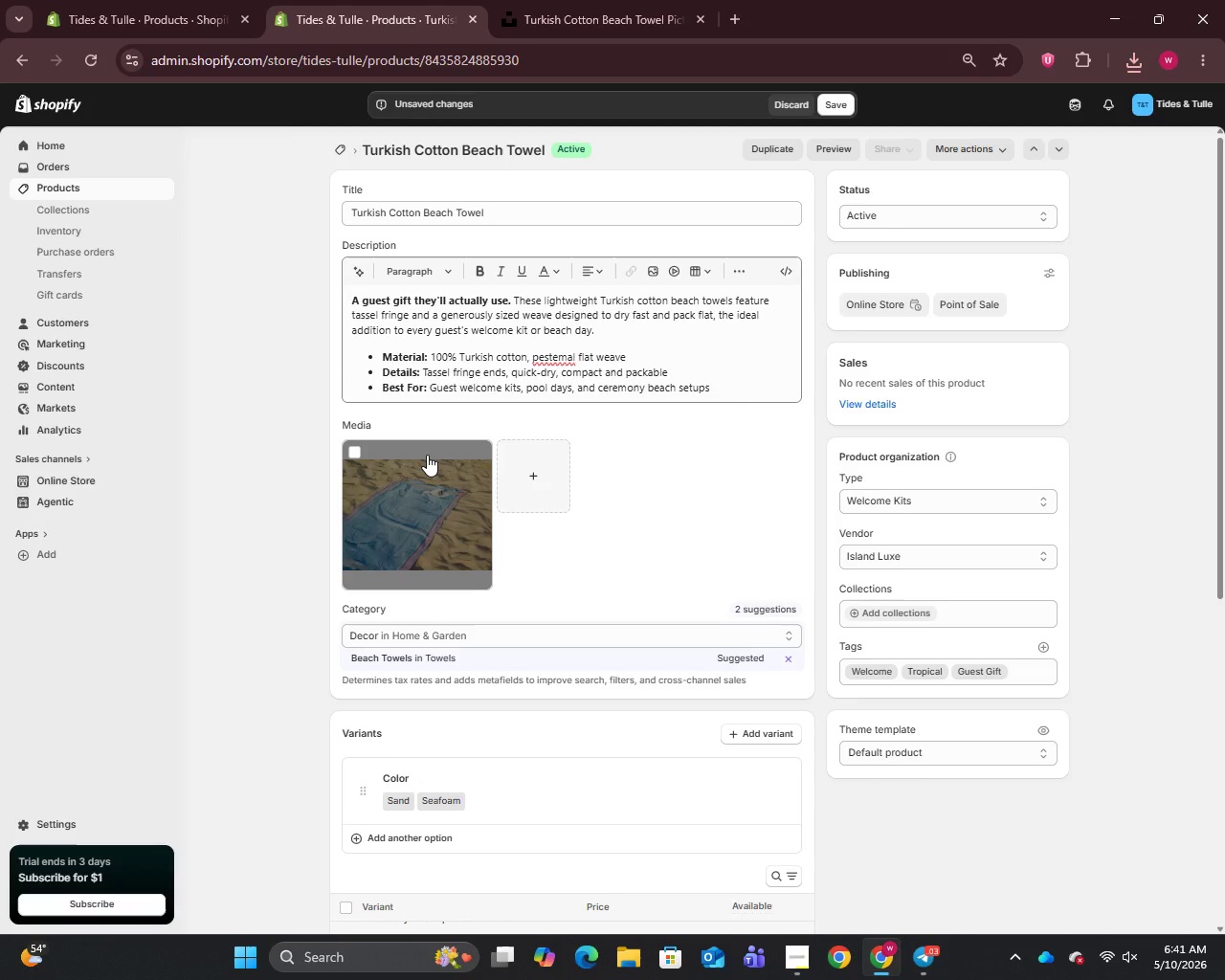 
left_click([1056, 227])
 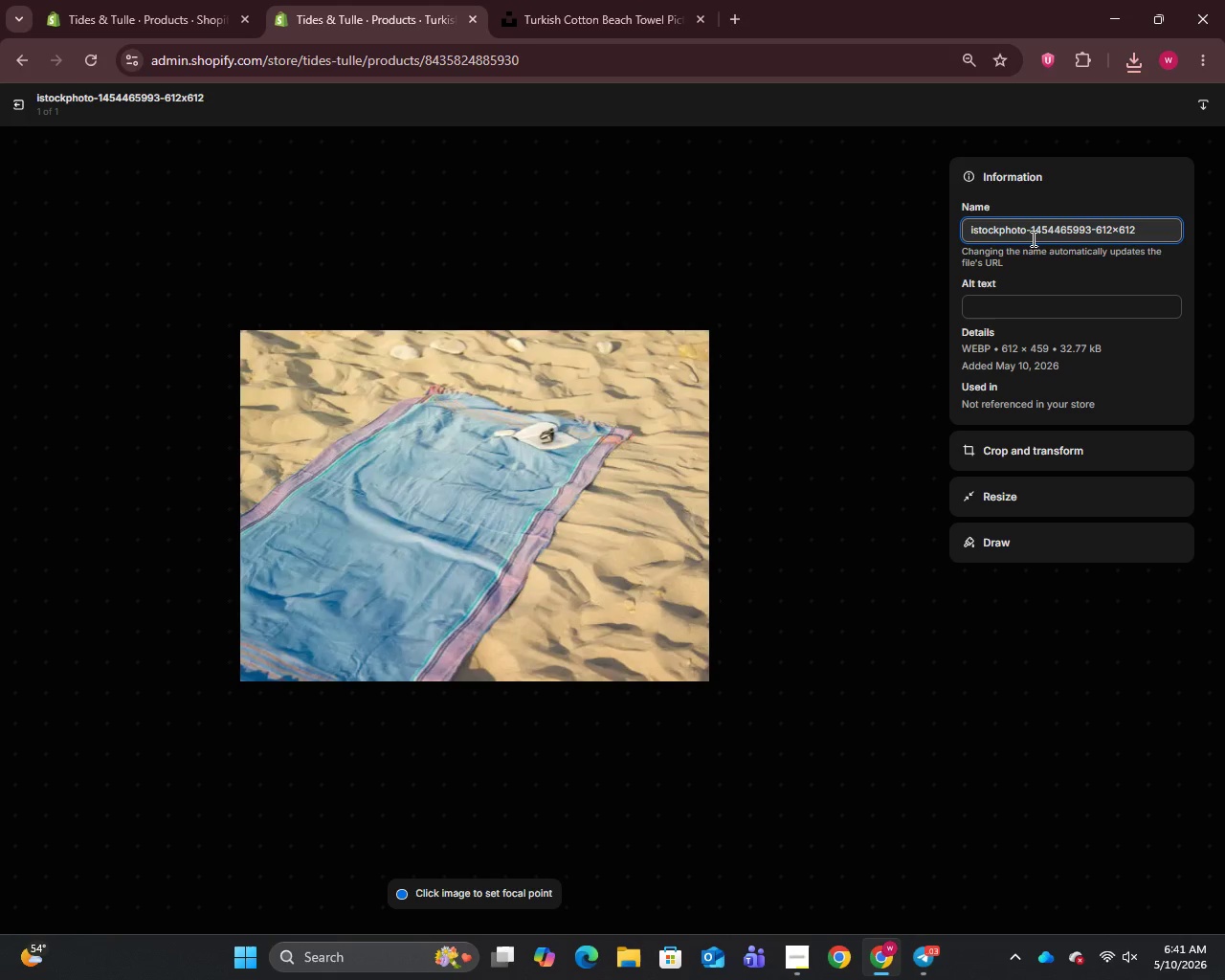 
key(Control+A)
 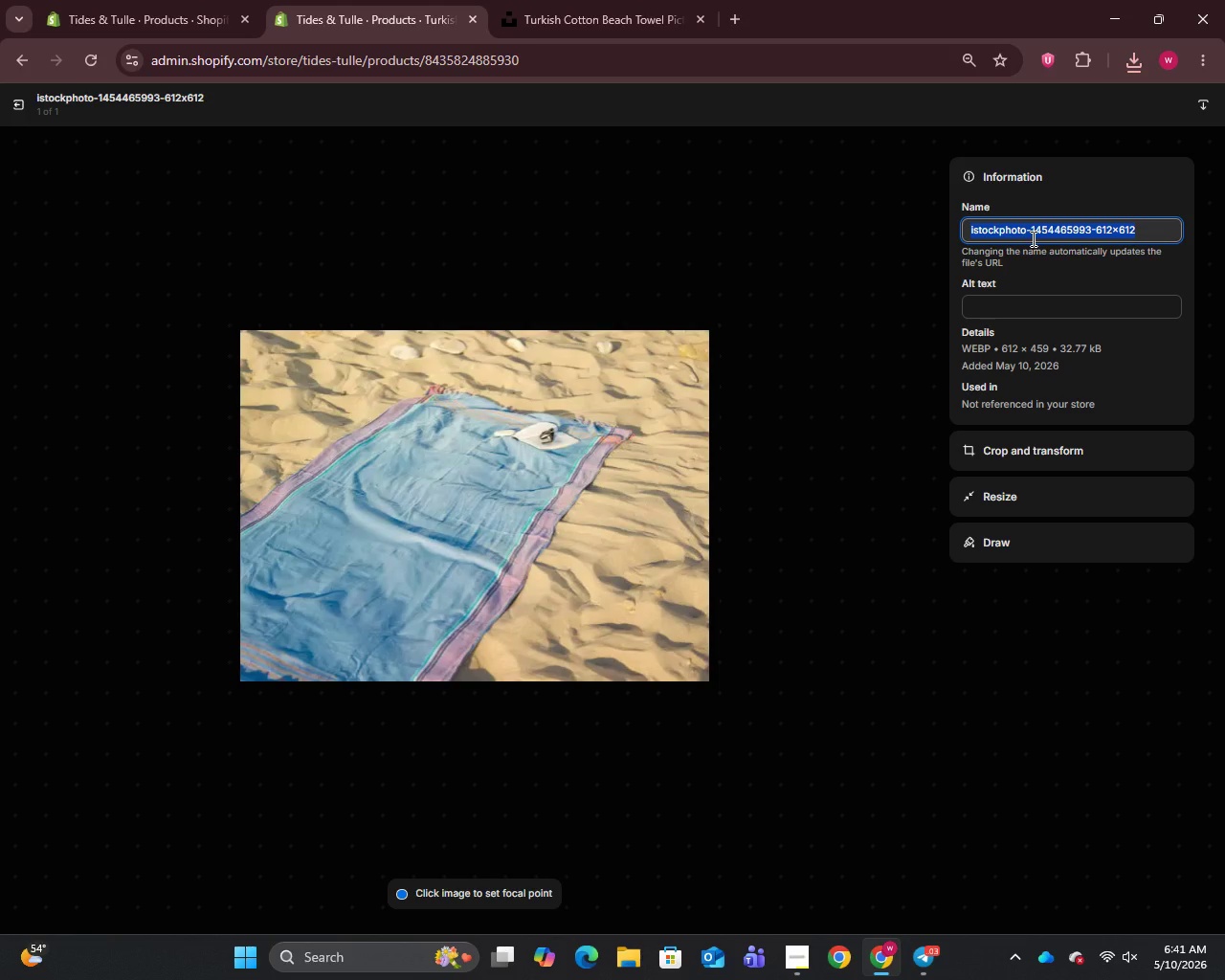 
key(Control+V)
 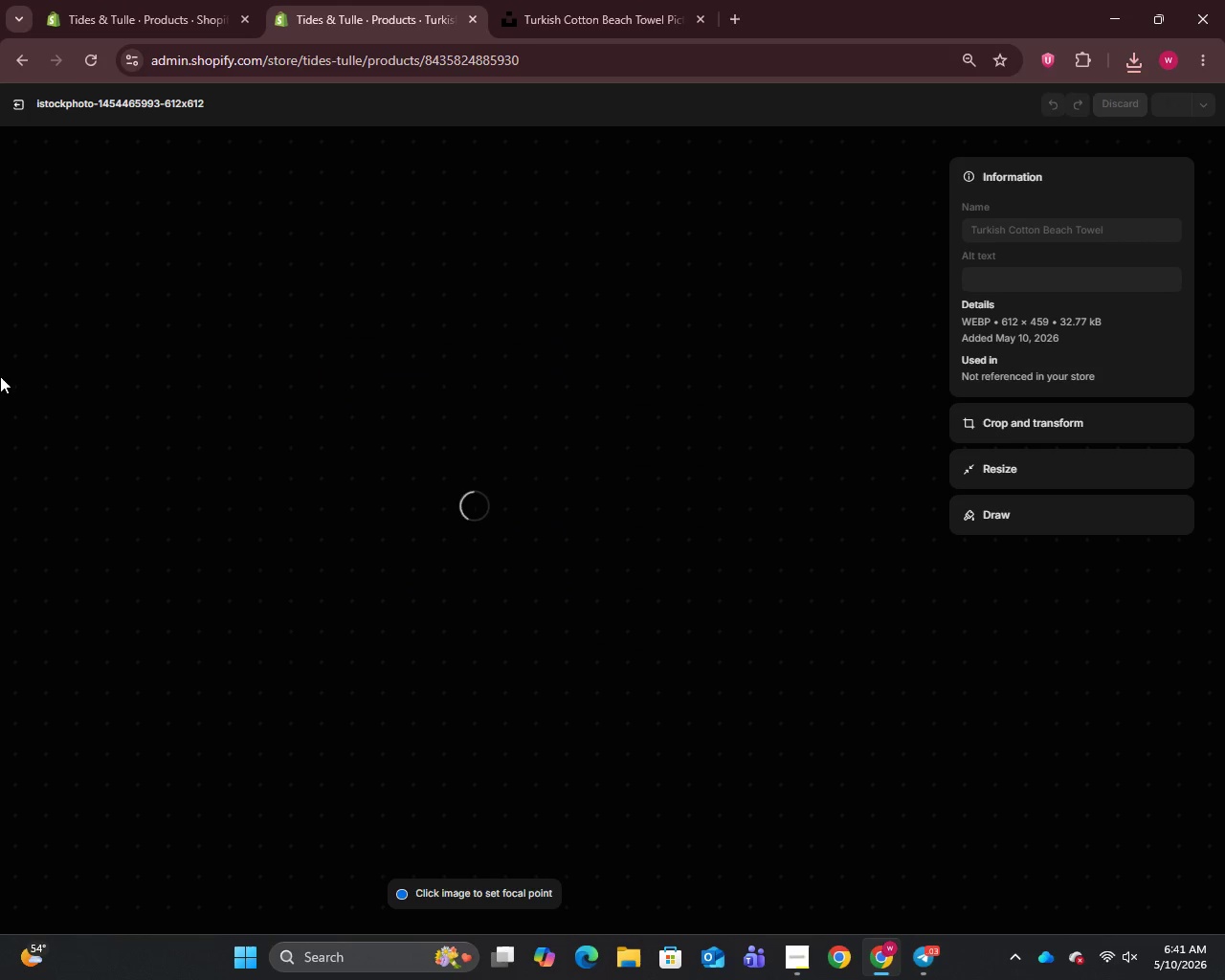 
wait(6.14)
 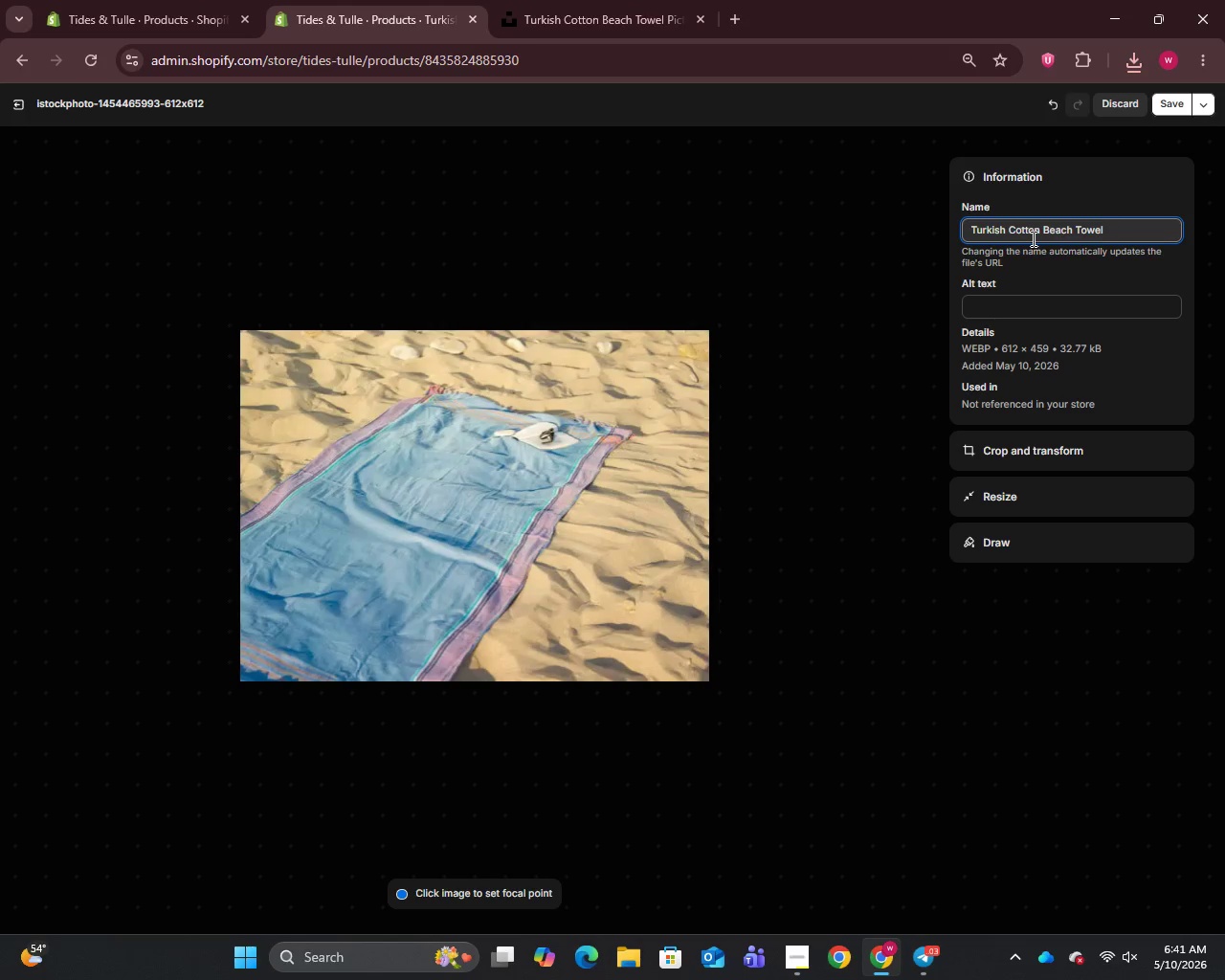 
left_click([11, 103])
 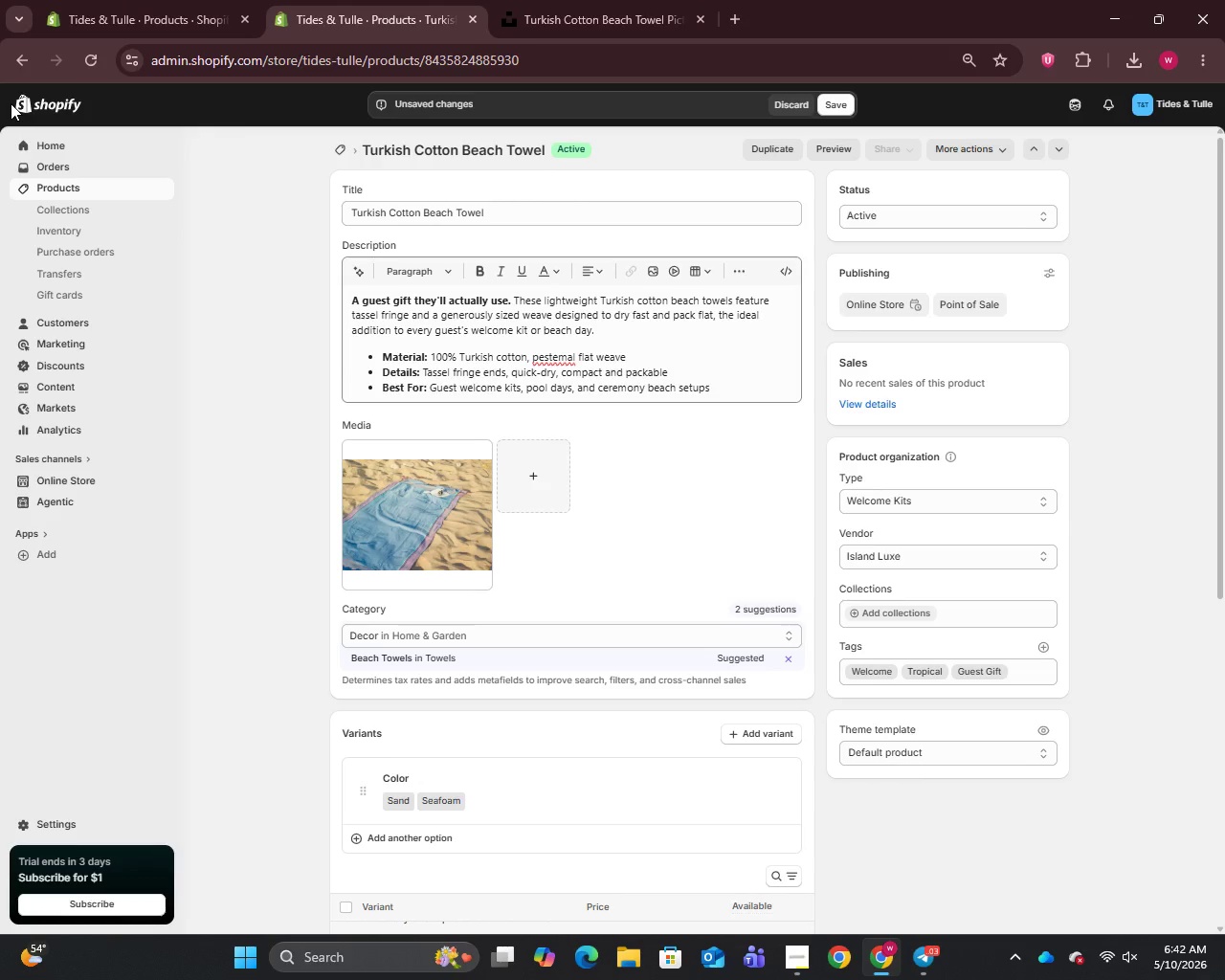 
wait(18.17)
 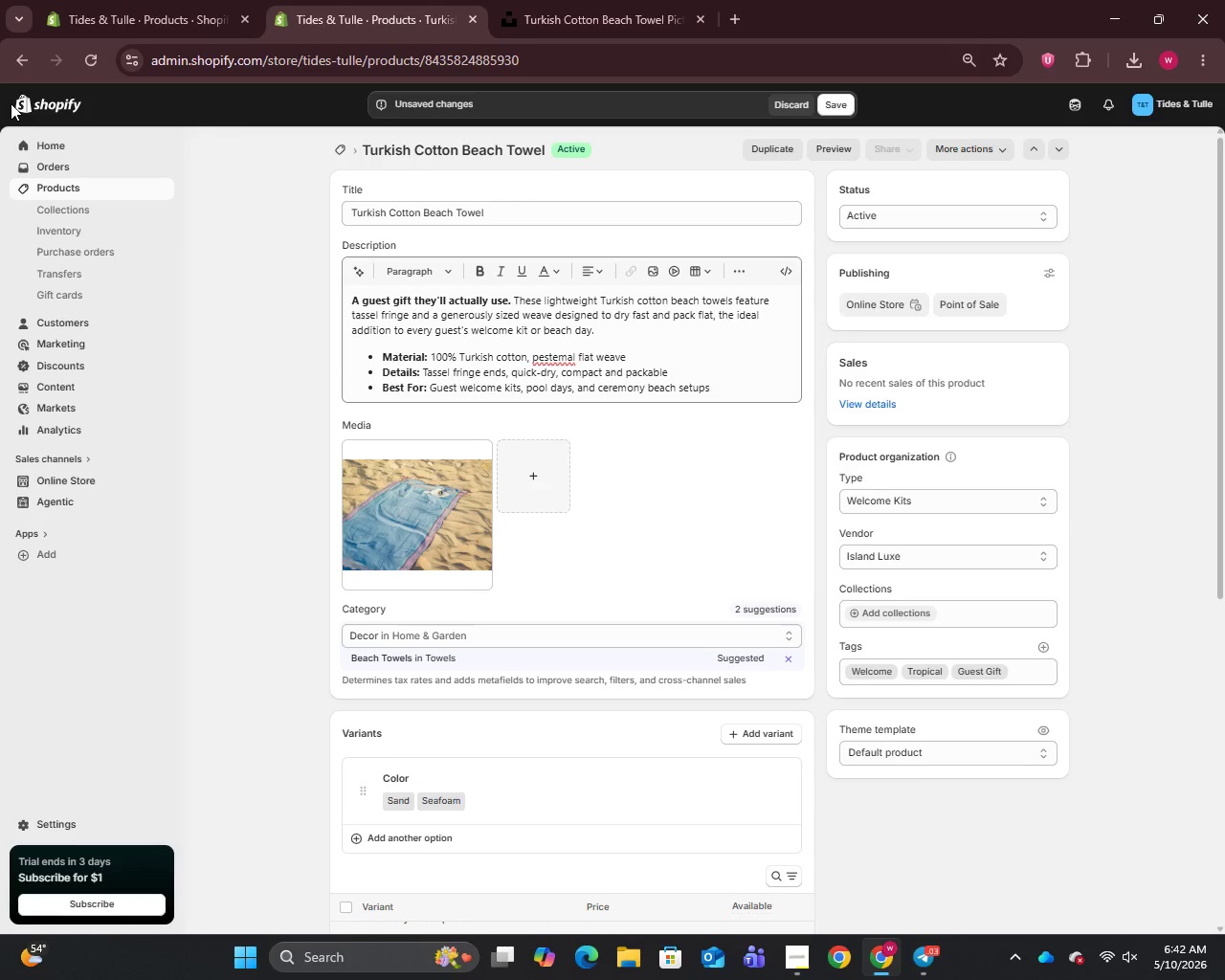 
scroll: coordinate [516, 550], scroll_direction: down, amount: 12.0
 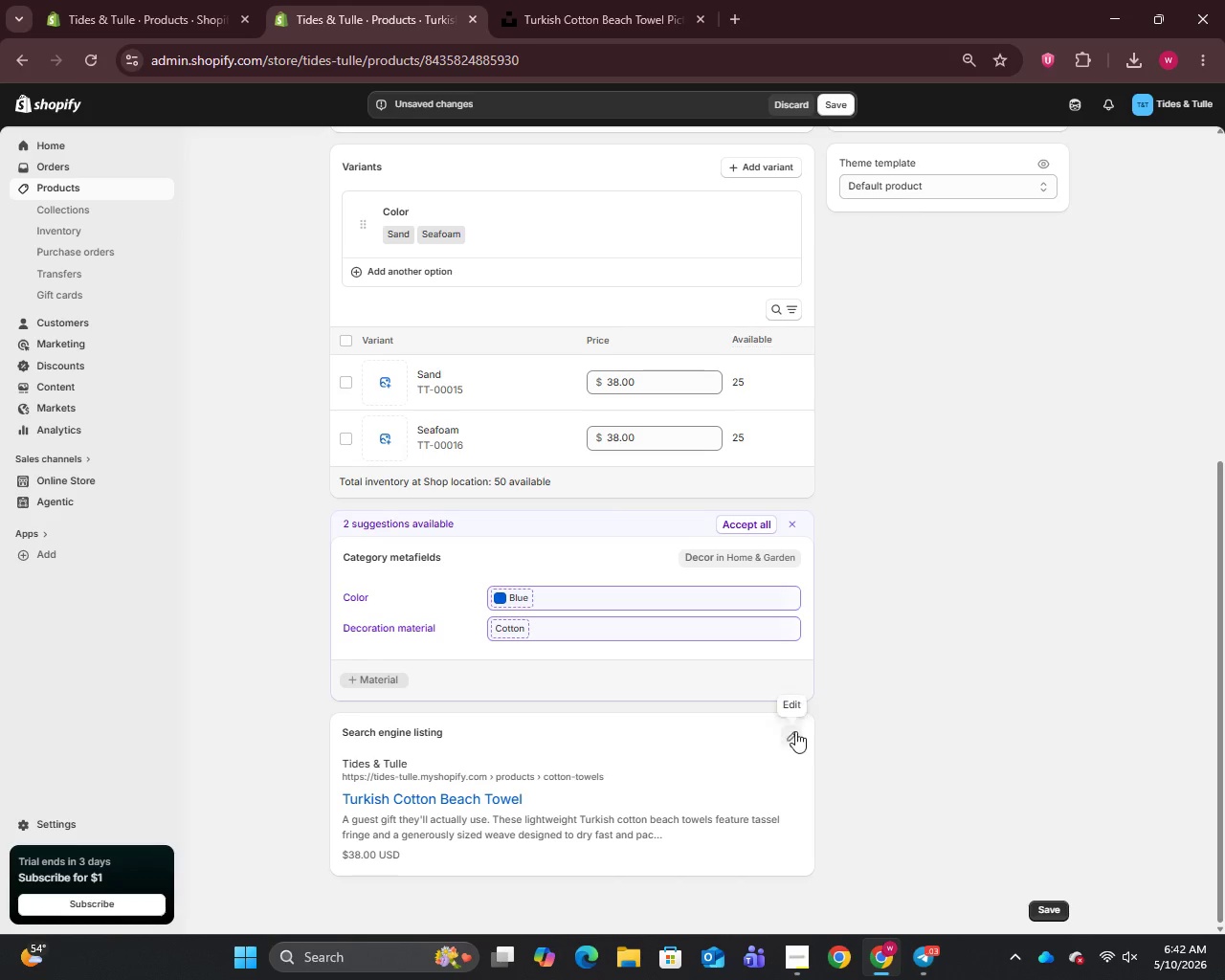 
left_click([791, 729])
 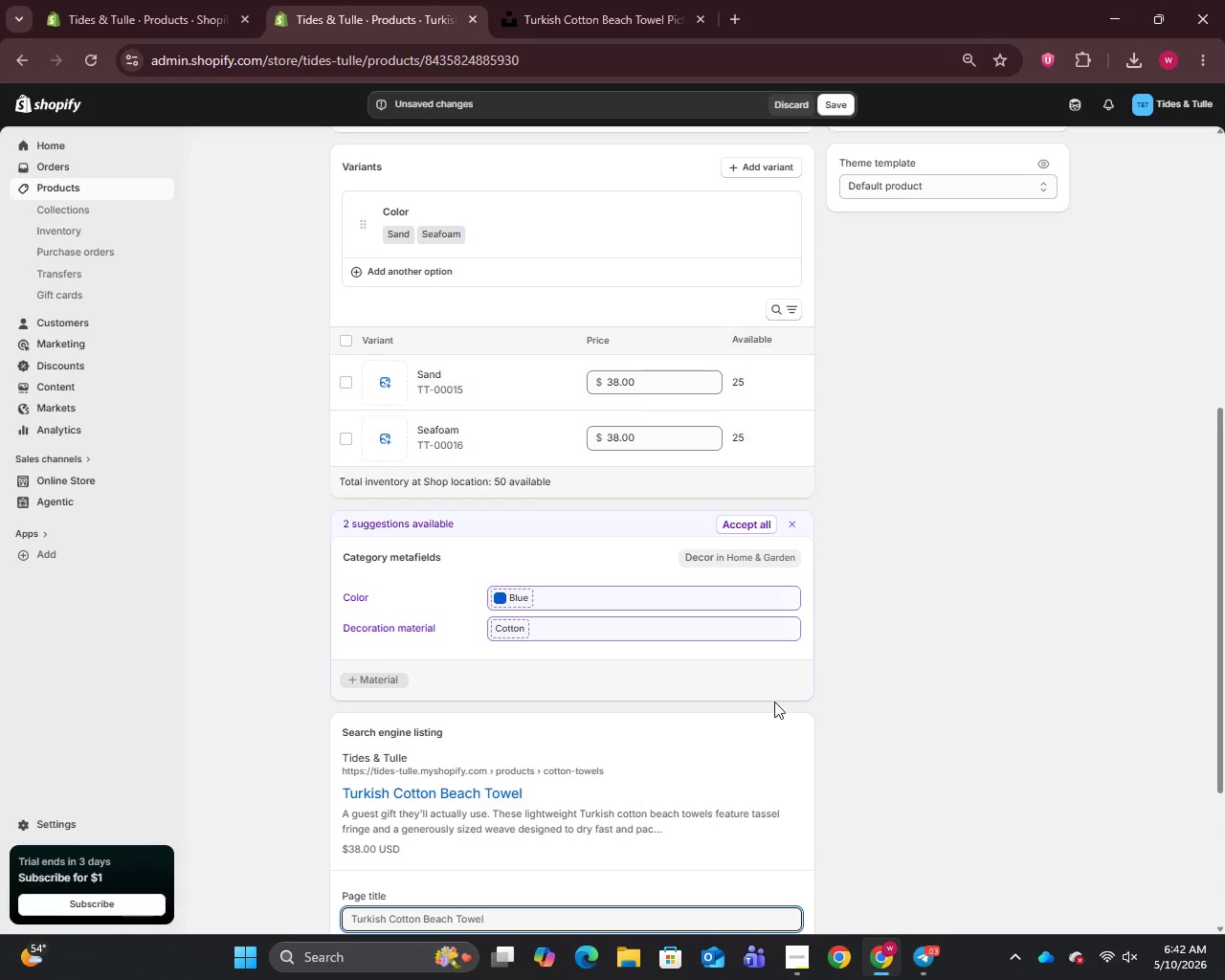 
scroll: coordinate [765, 688], scroll_direction: down, amount: 4.0
 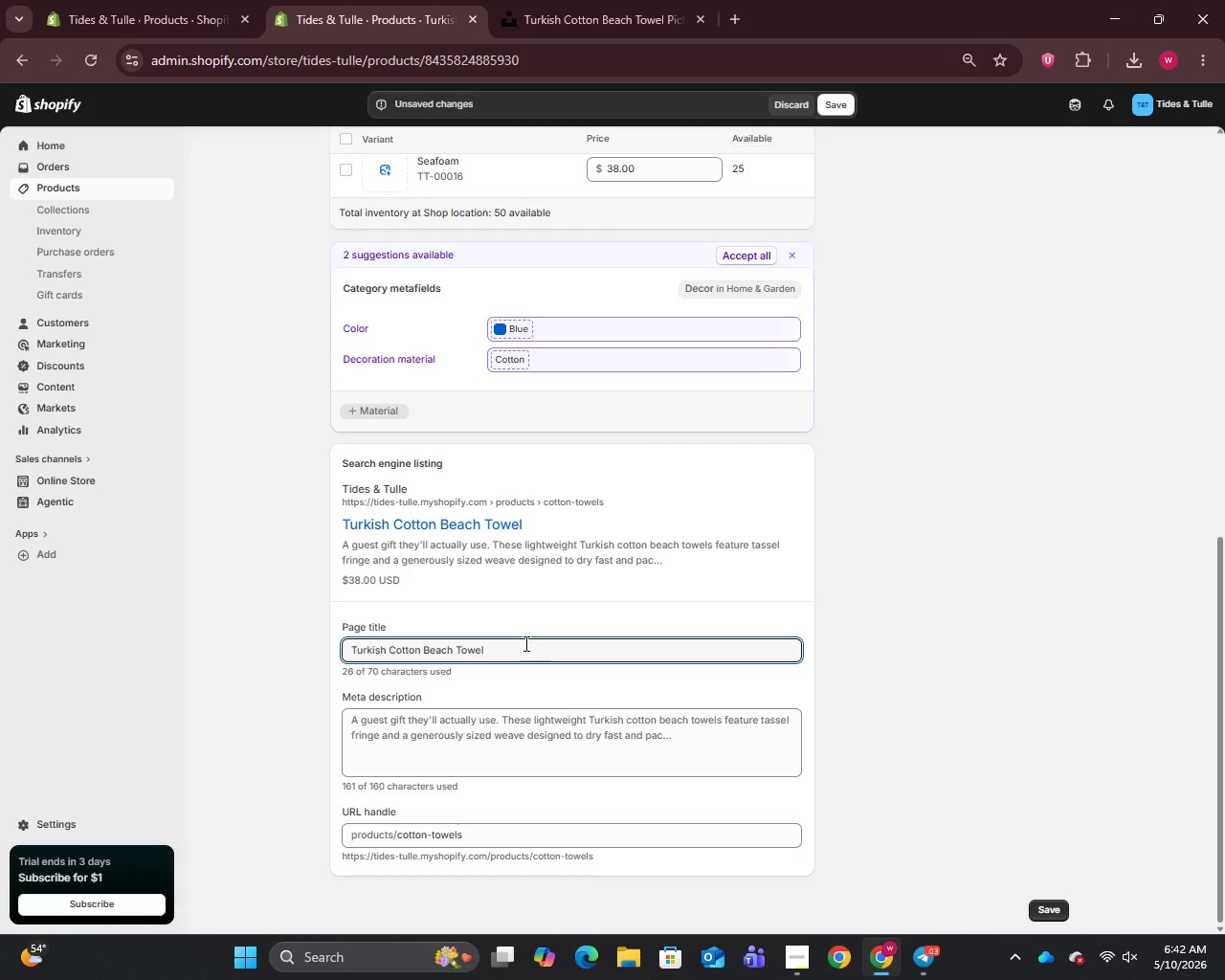 
wait(19.1)
 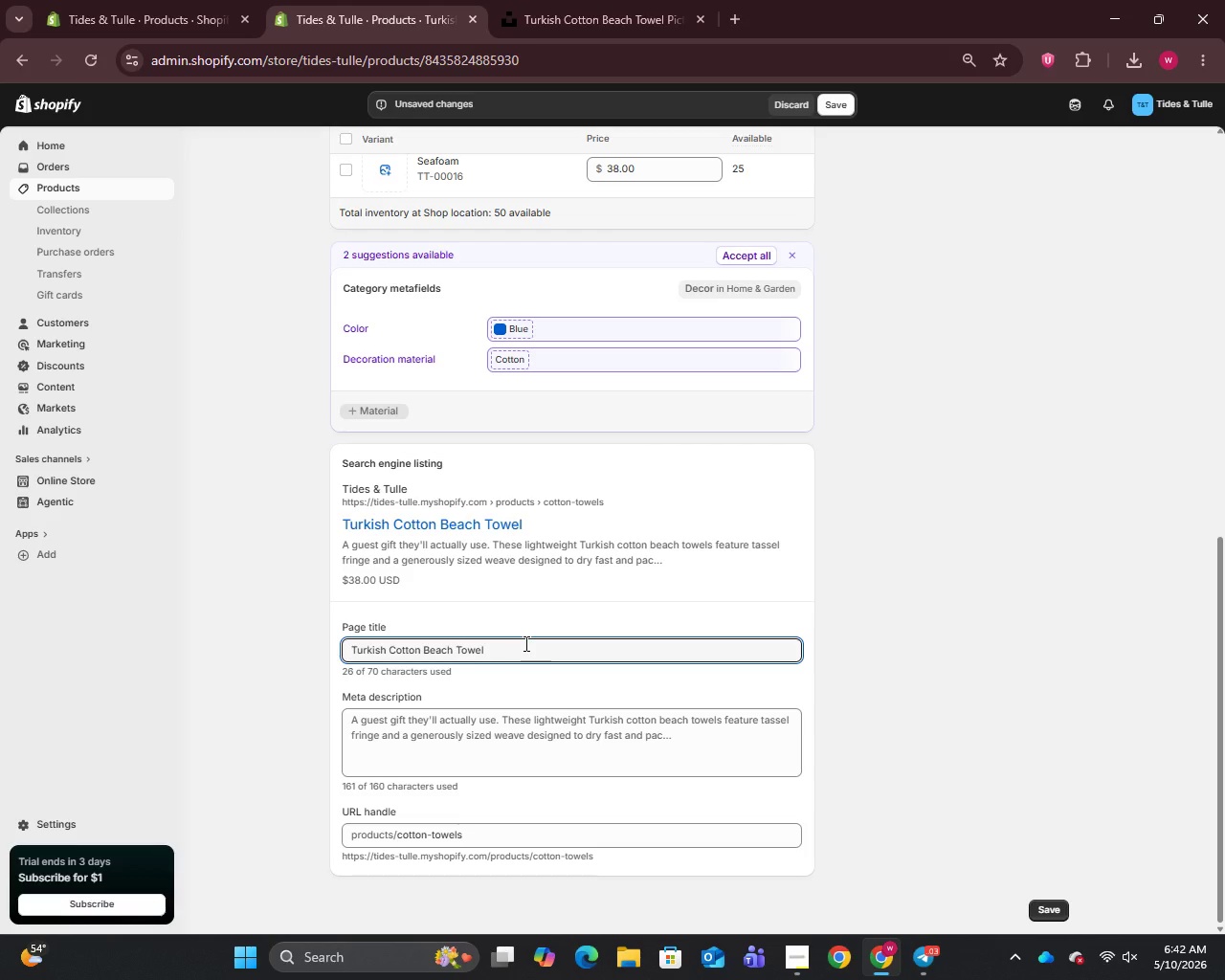 
key(Space)
 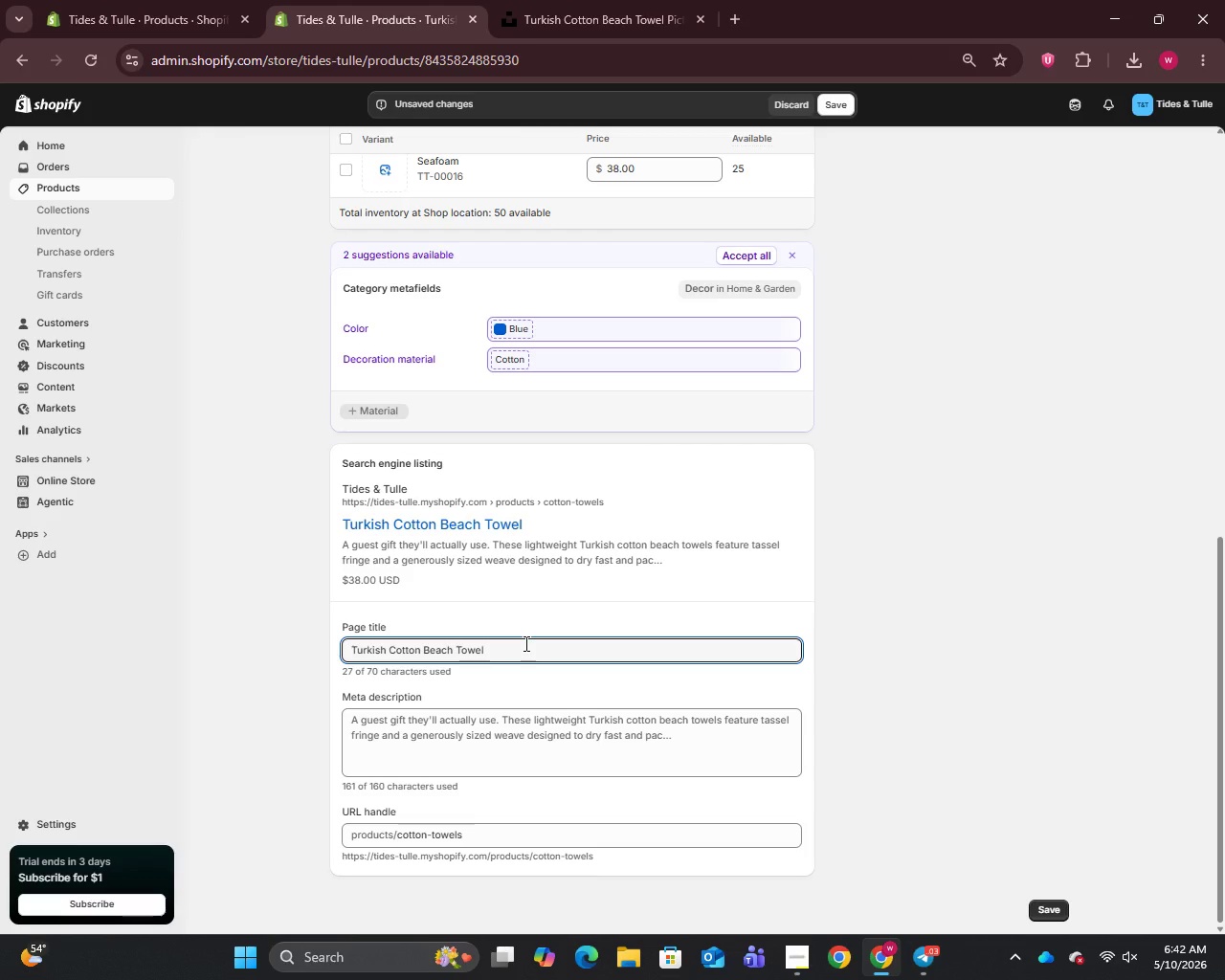 
key(Shift+Backslash)
 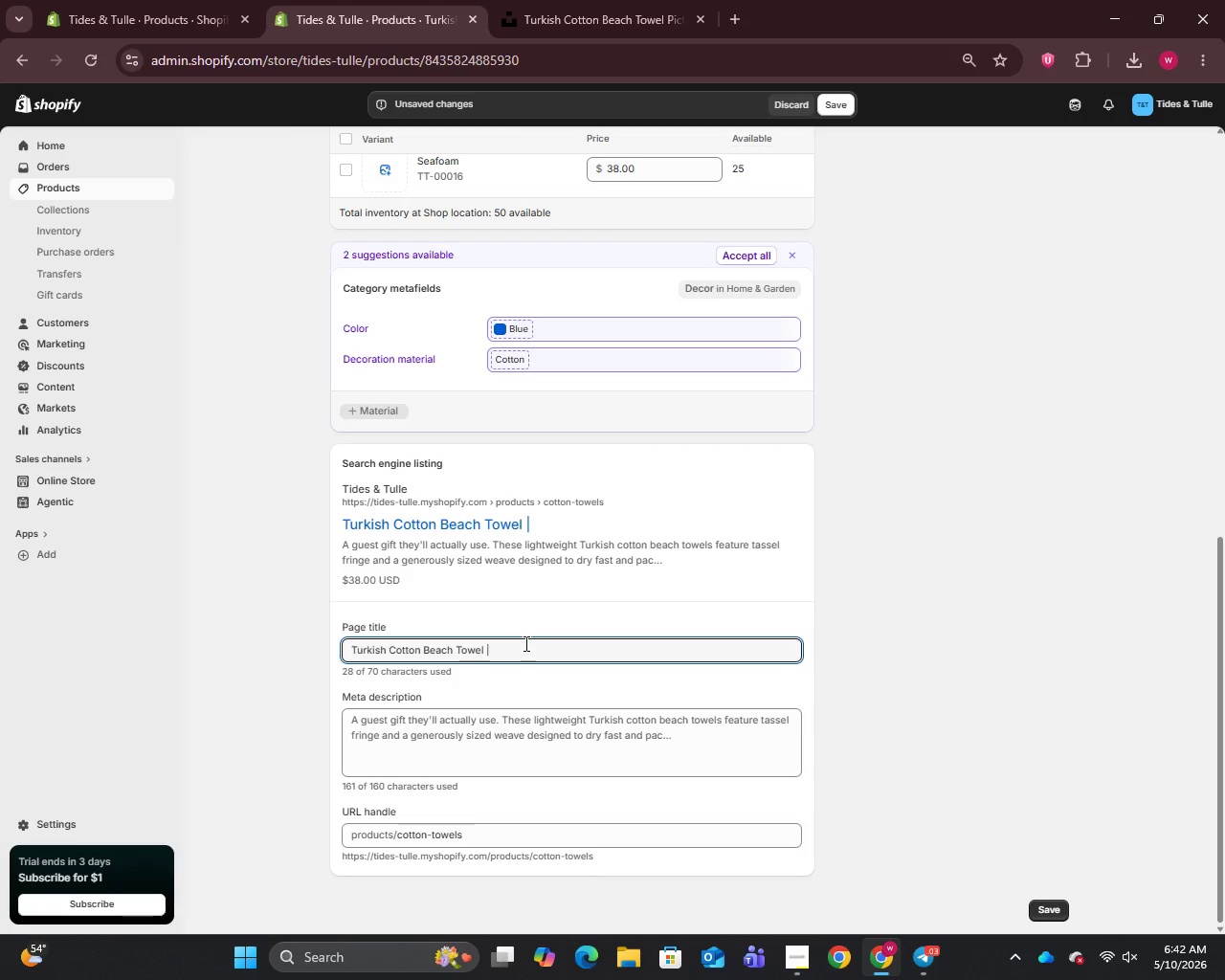 
key(Space)
 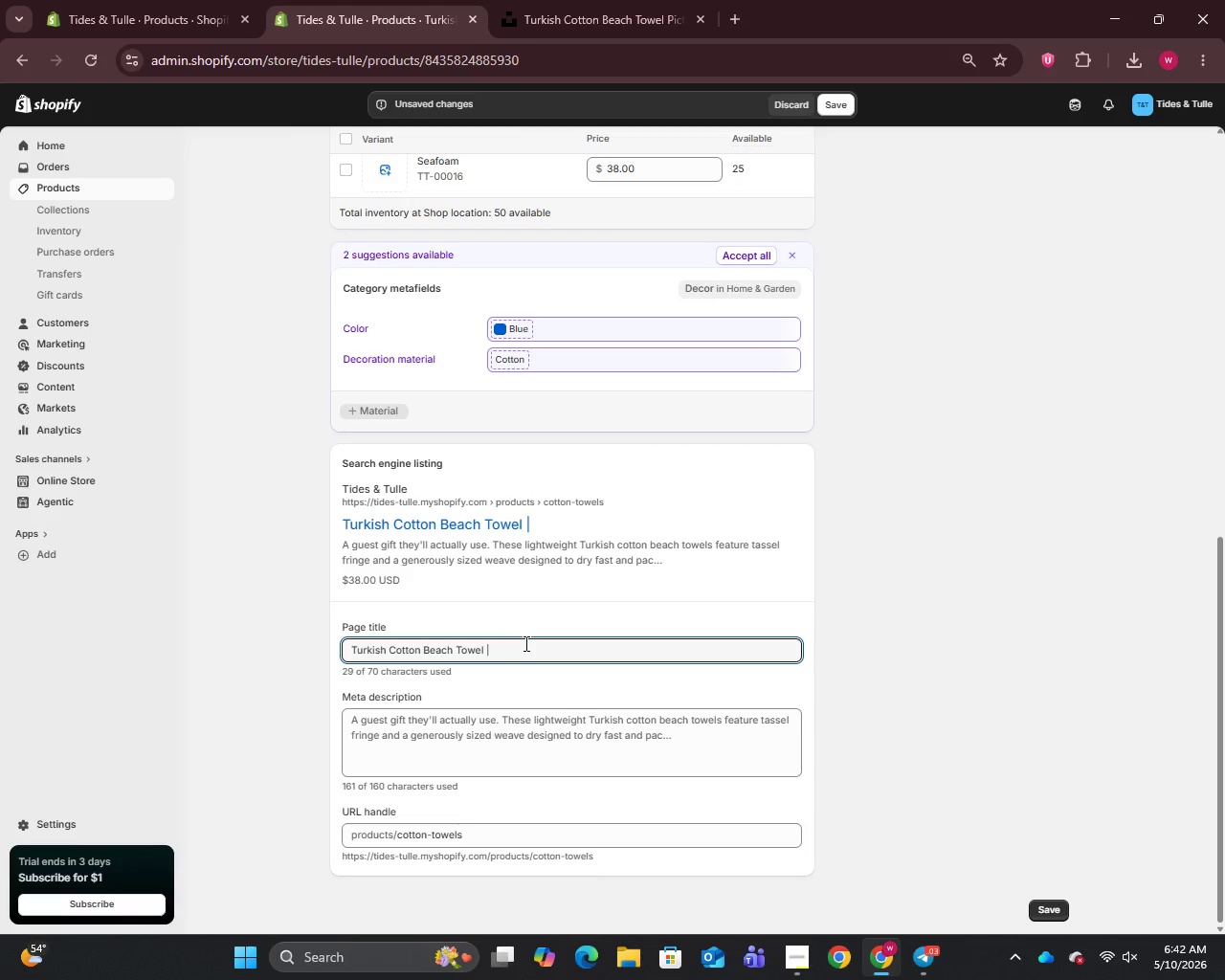 
wait(16.08)
 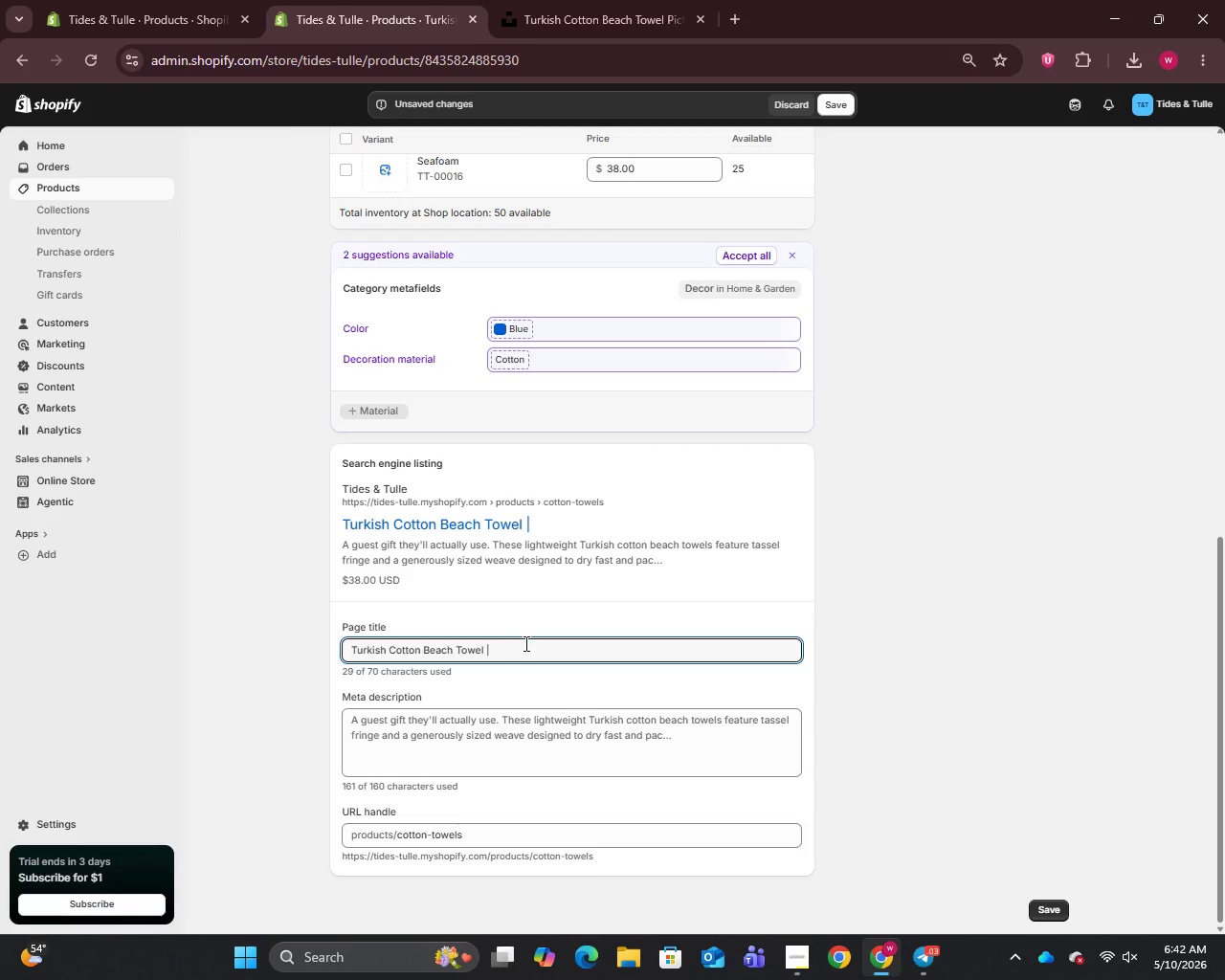 
key(CapsLock)
 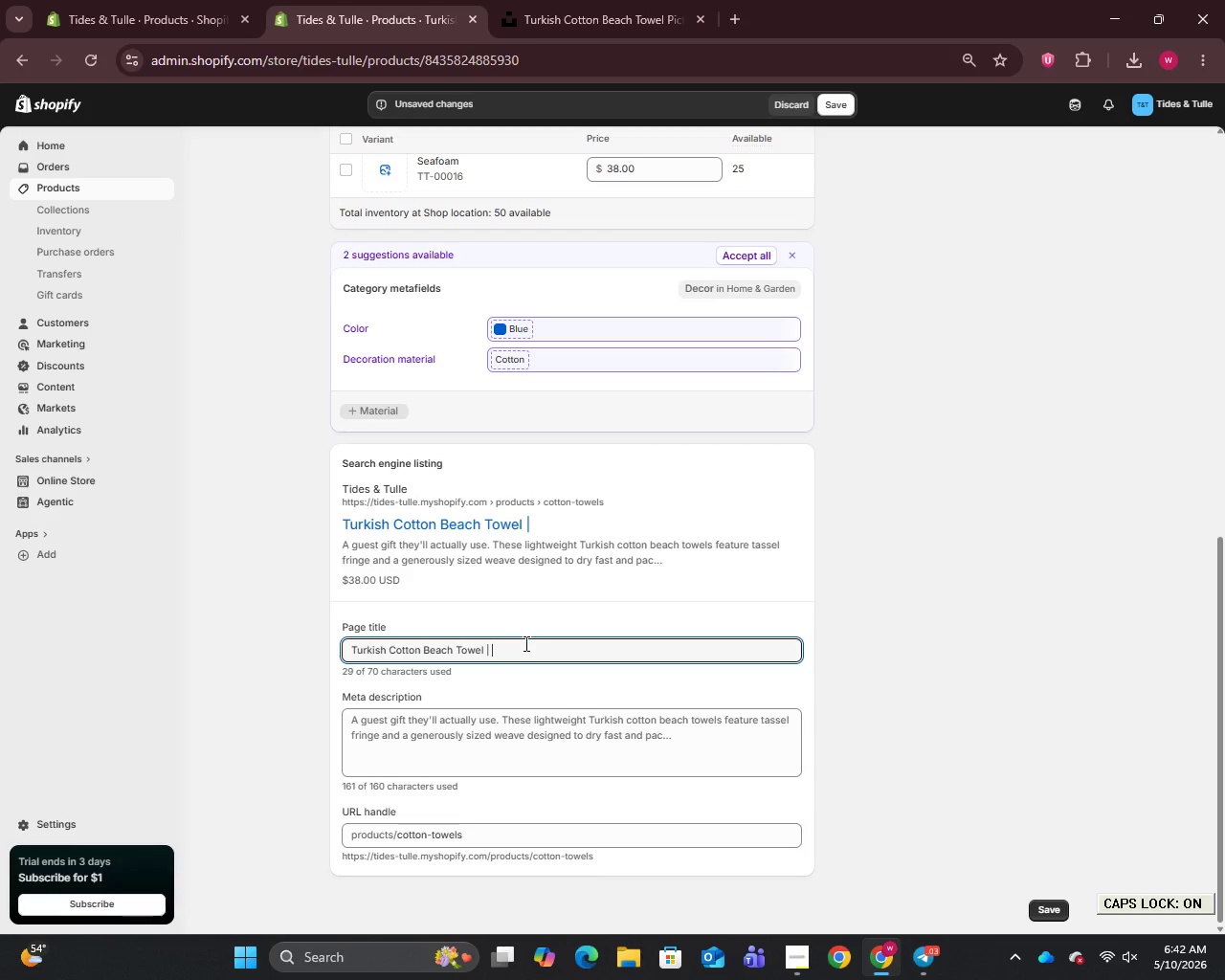 
key(G)
 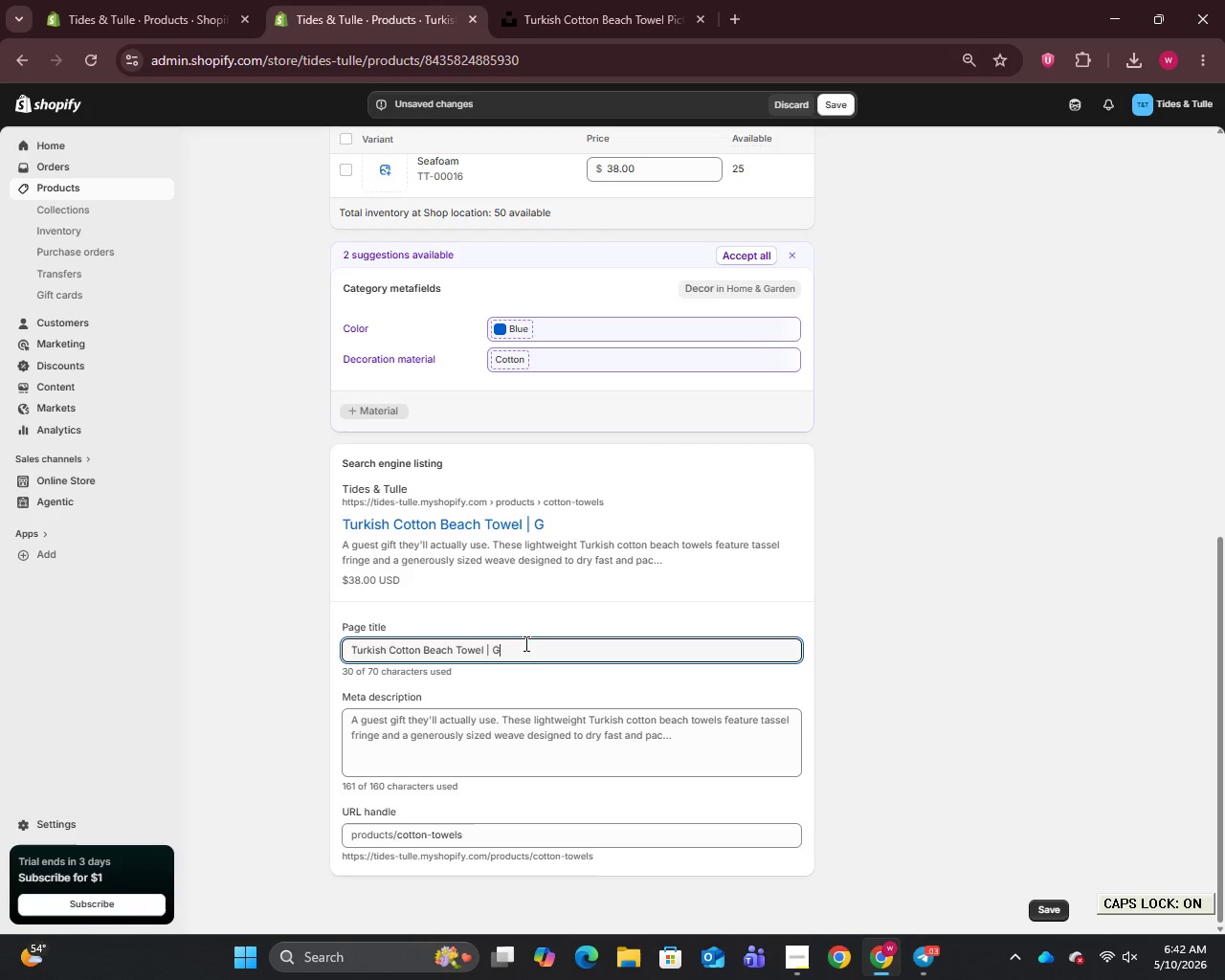 
key(CapsLock)
 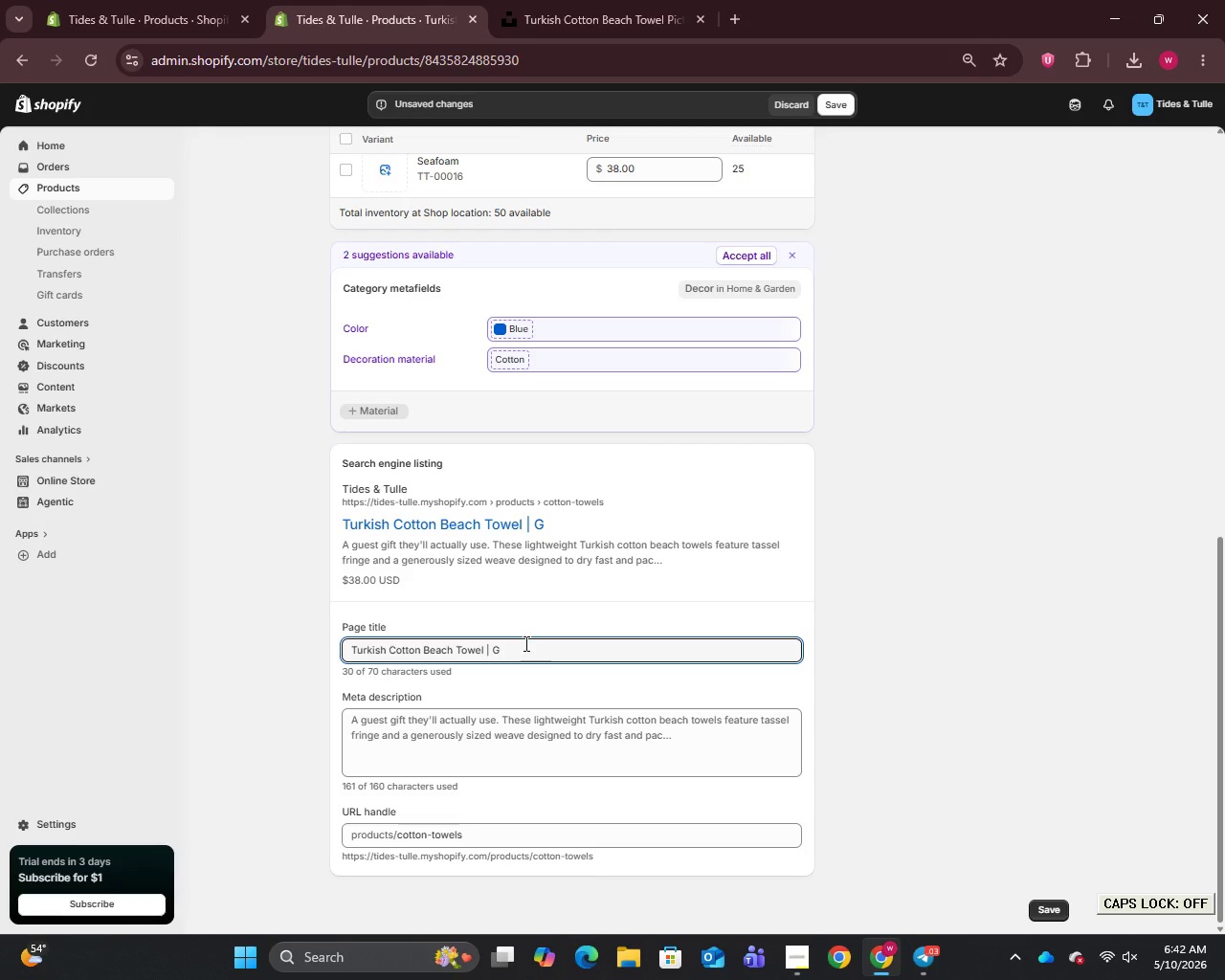 
type(uest a=)
key(Backspace)
key(Backspace)
type(Wel)
 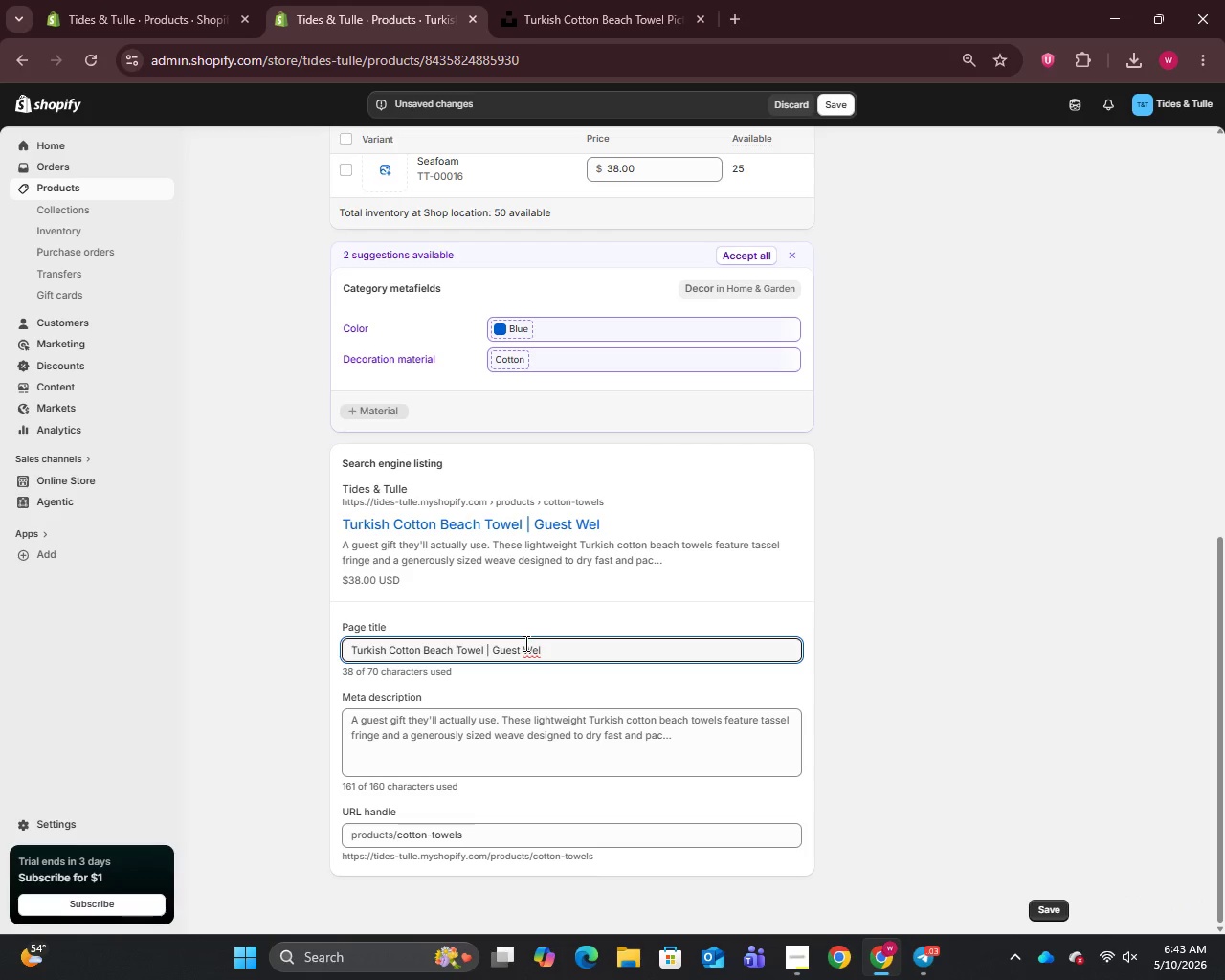 
type(come a)
key(Backspace)
type(Kit )
 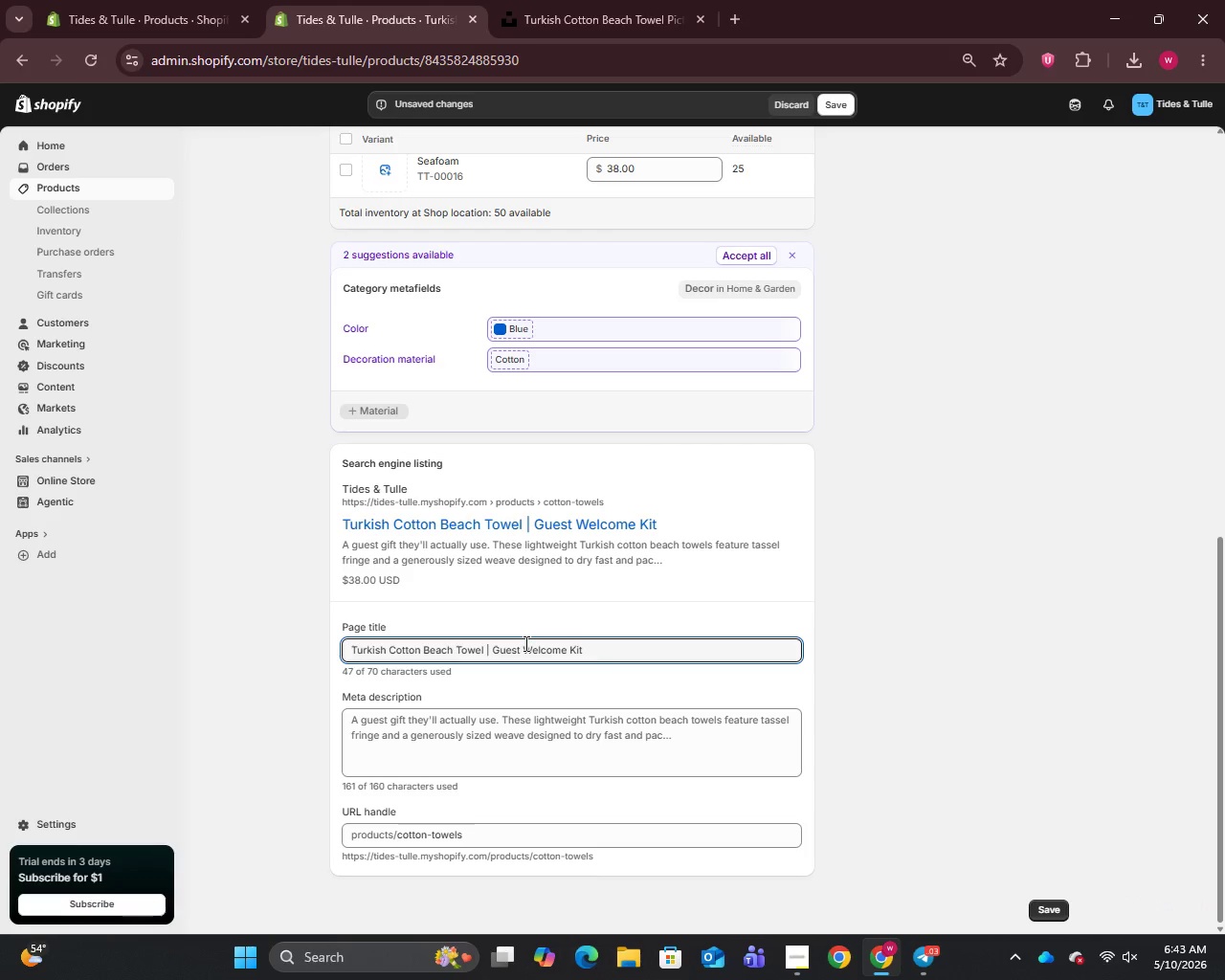 
hold_key(key=ShiftRight, duration=1.47)
 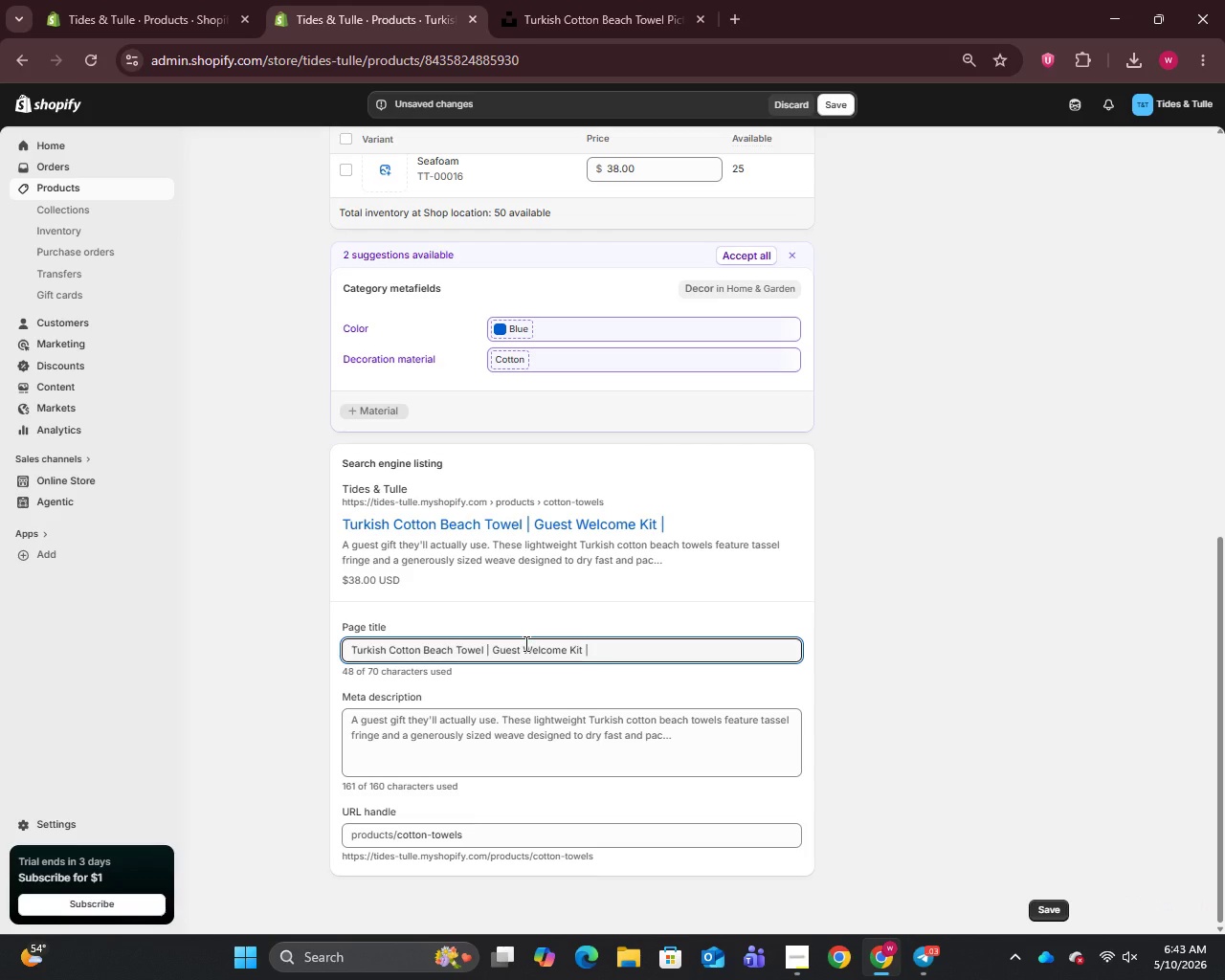 
hold_key(key=Backslash, duration=0.33)
 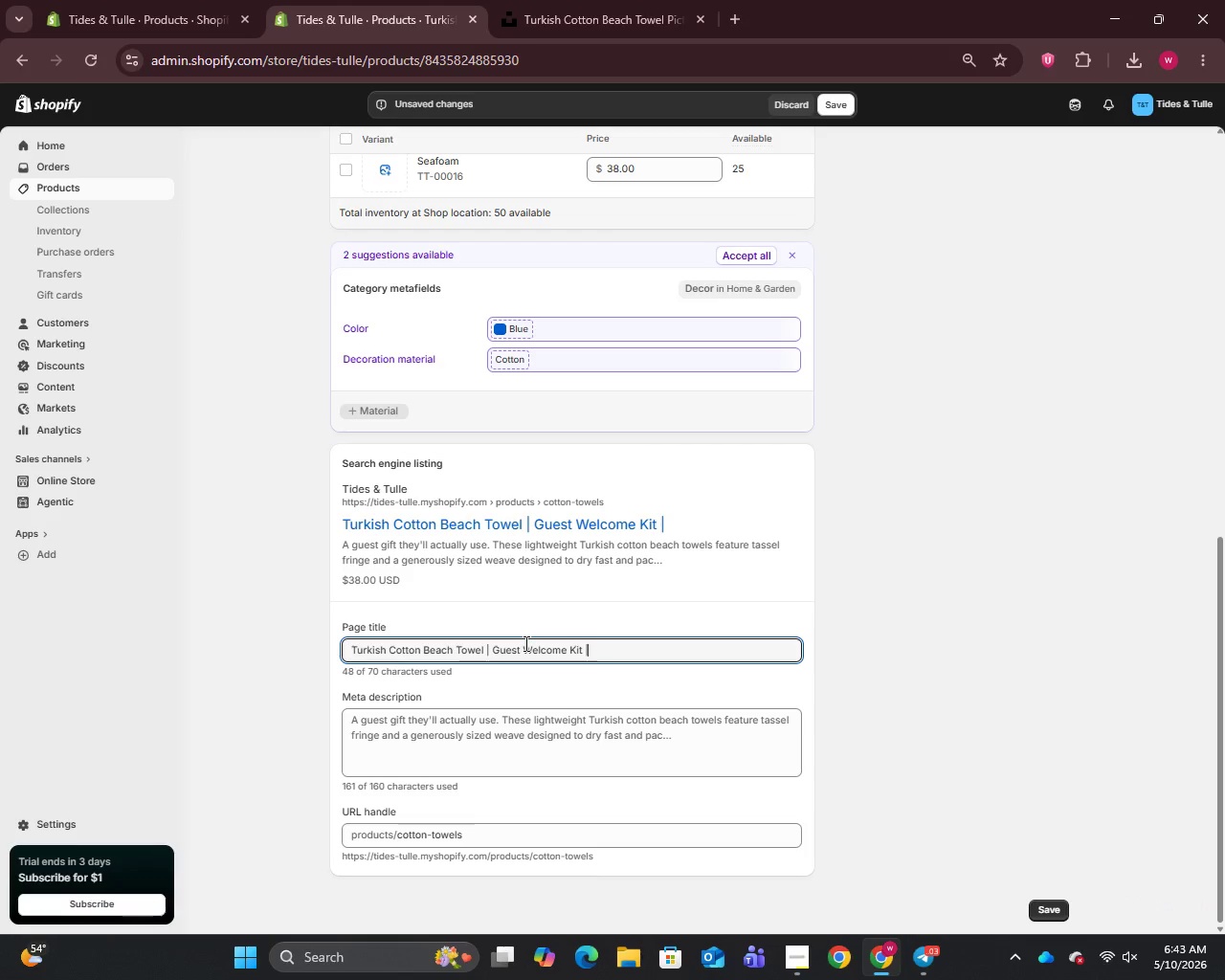 
key(Space)
 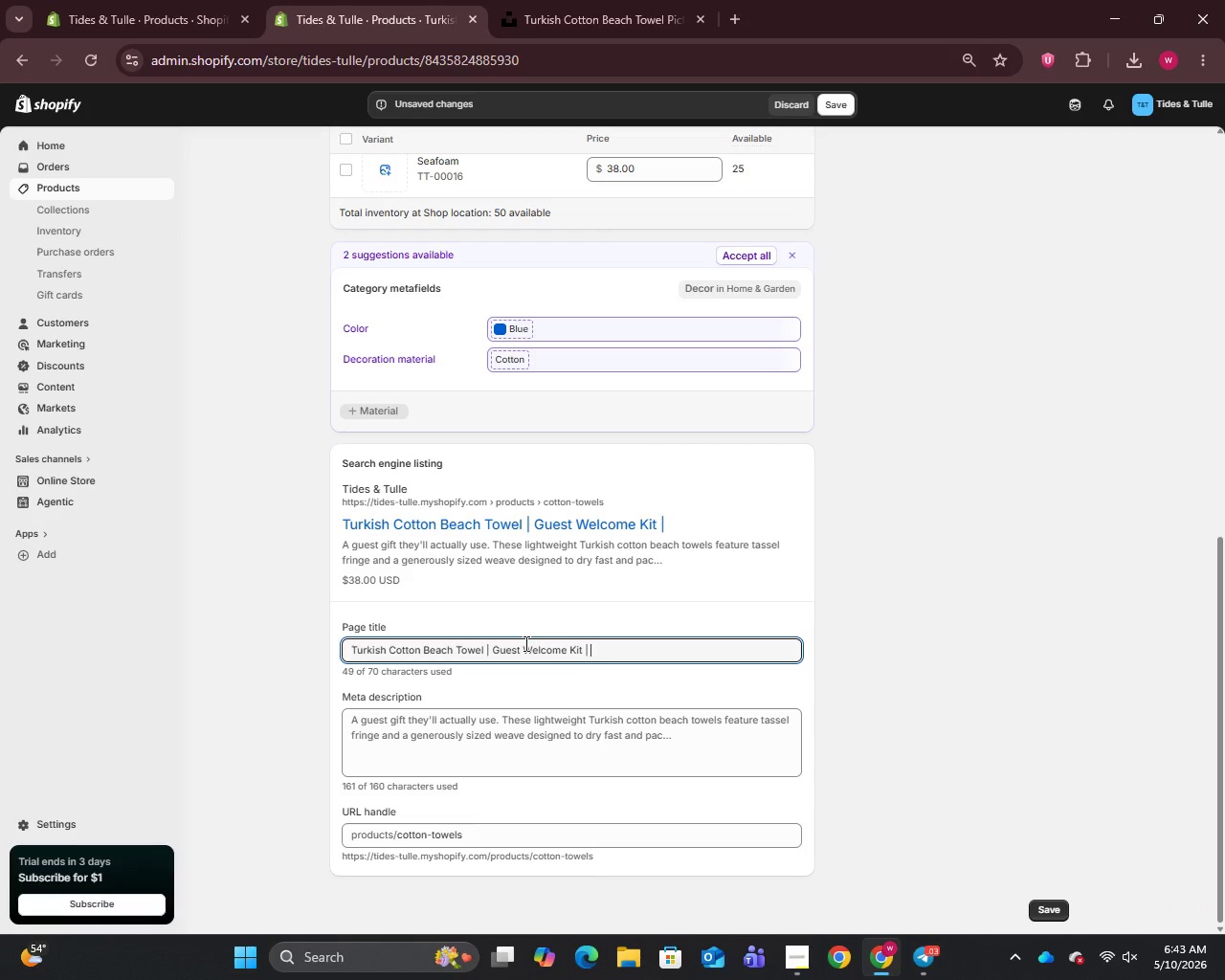 
type(Tidesb ]\\)
key(Backspace)
key(Backspace)
key(Backspace)
key(Backspace)
key(Backspace)
type( & Tulle)
 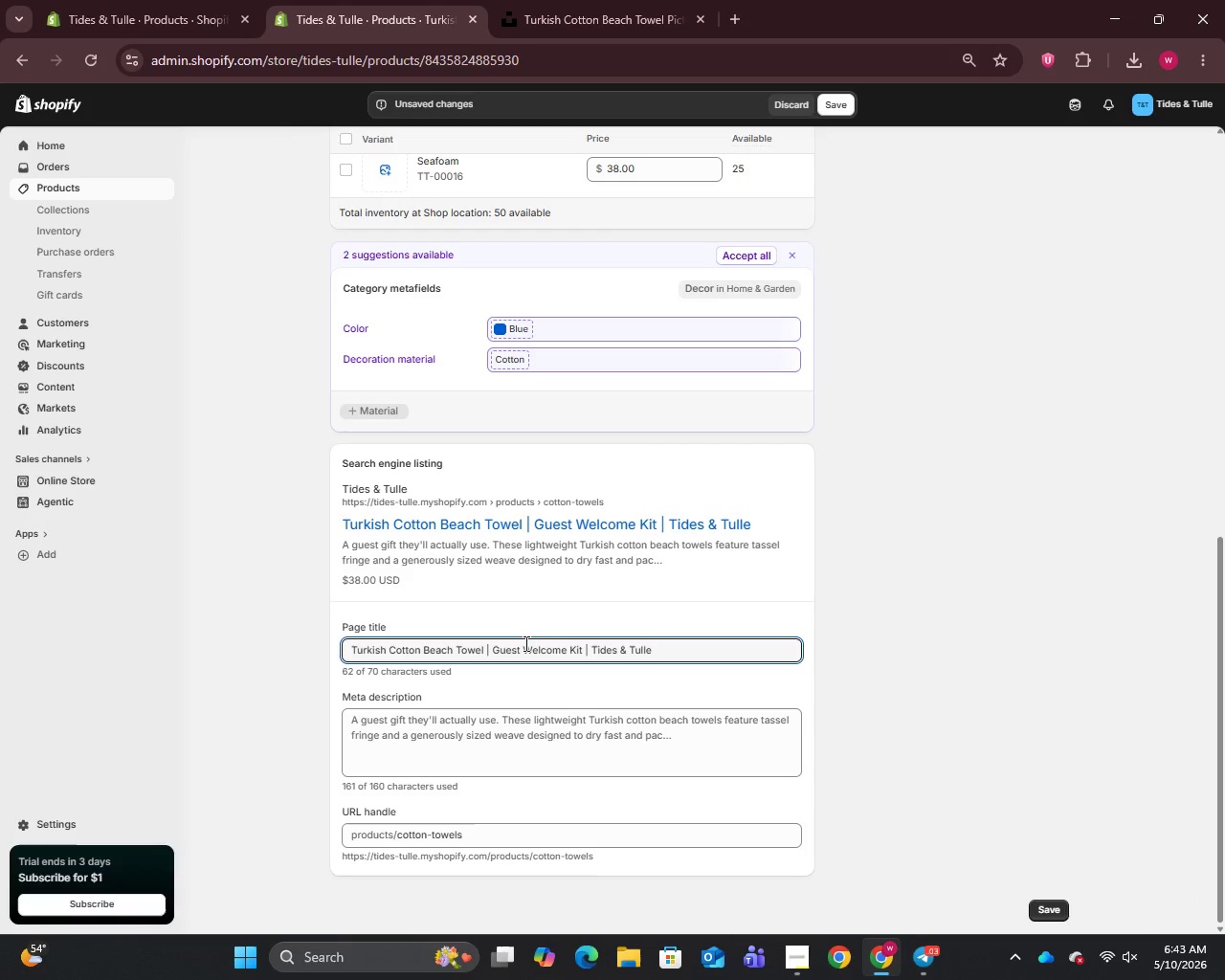 
left_click([643, 760])
 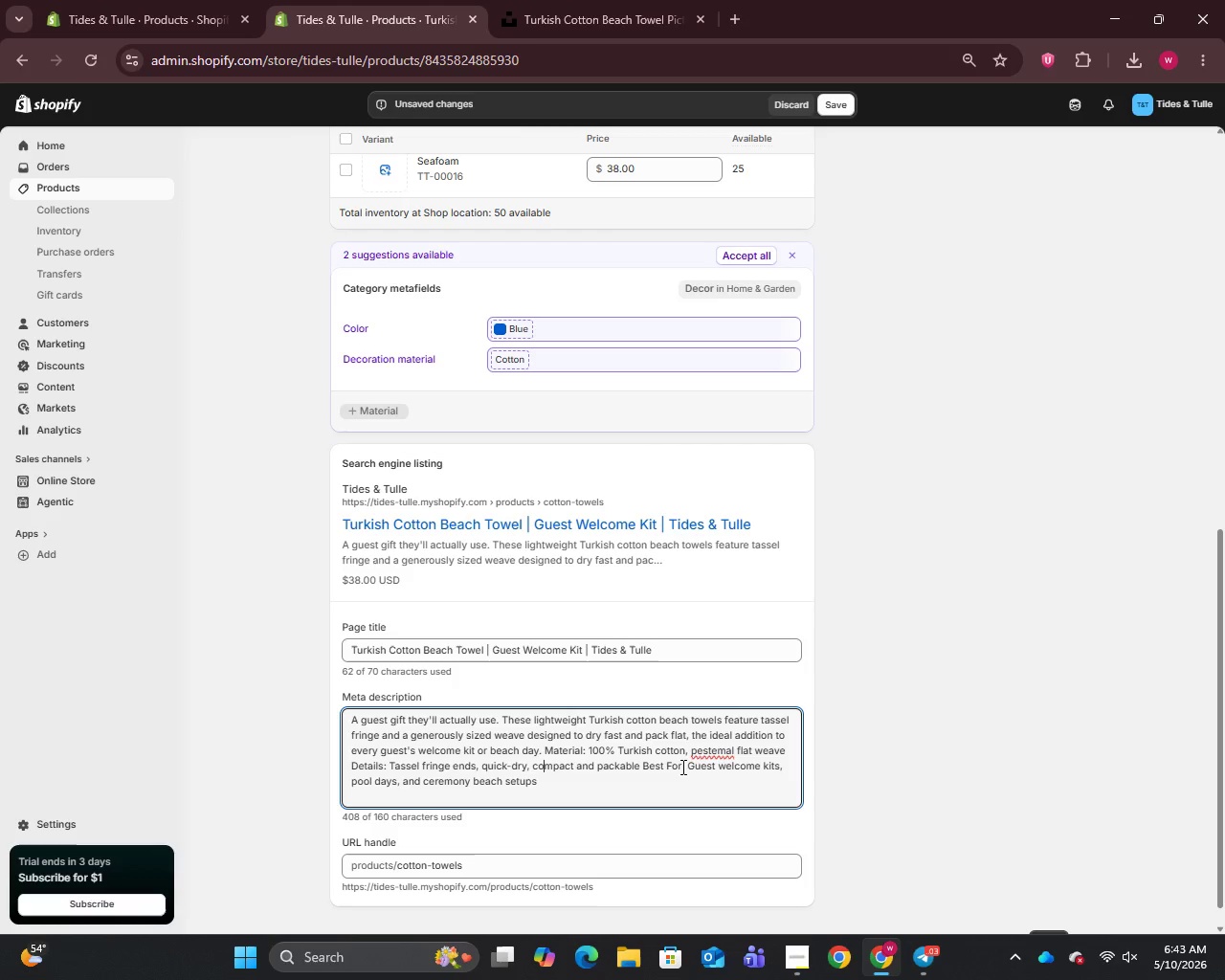 
wait(17.01)
 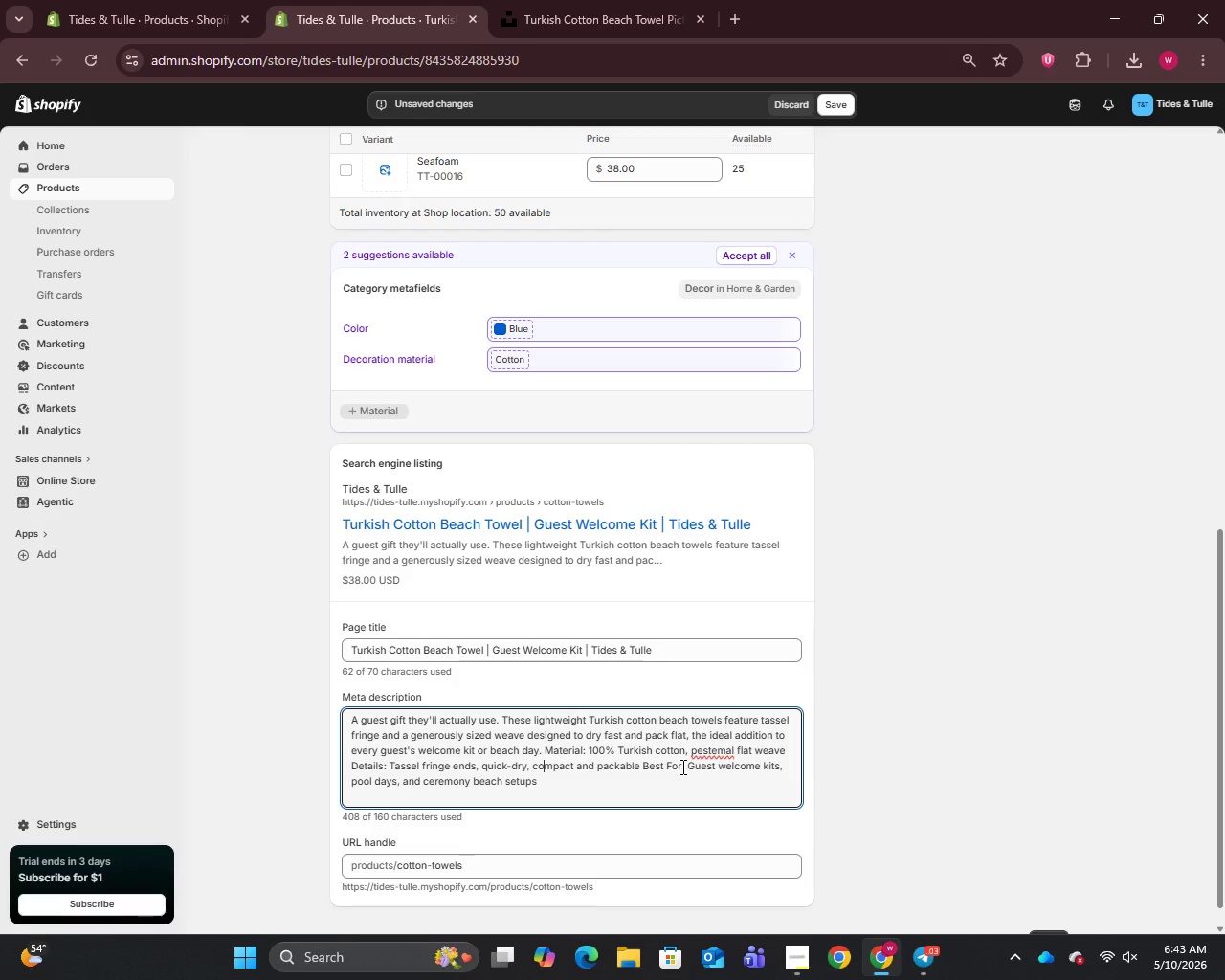 
key(Control+A)
 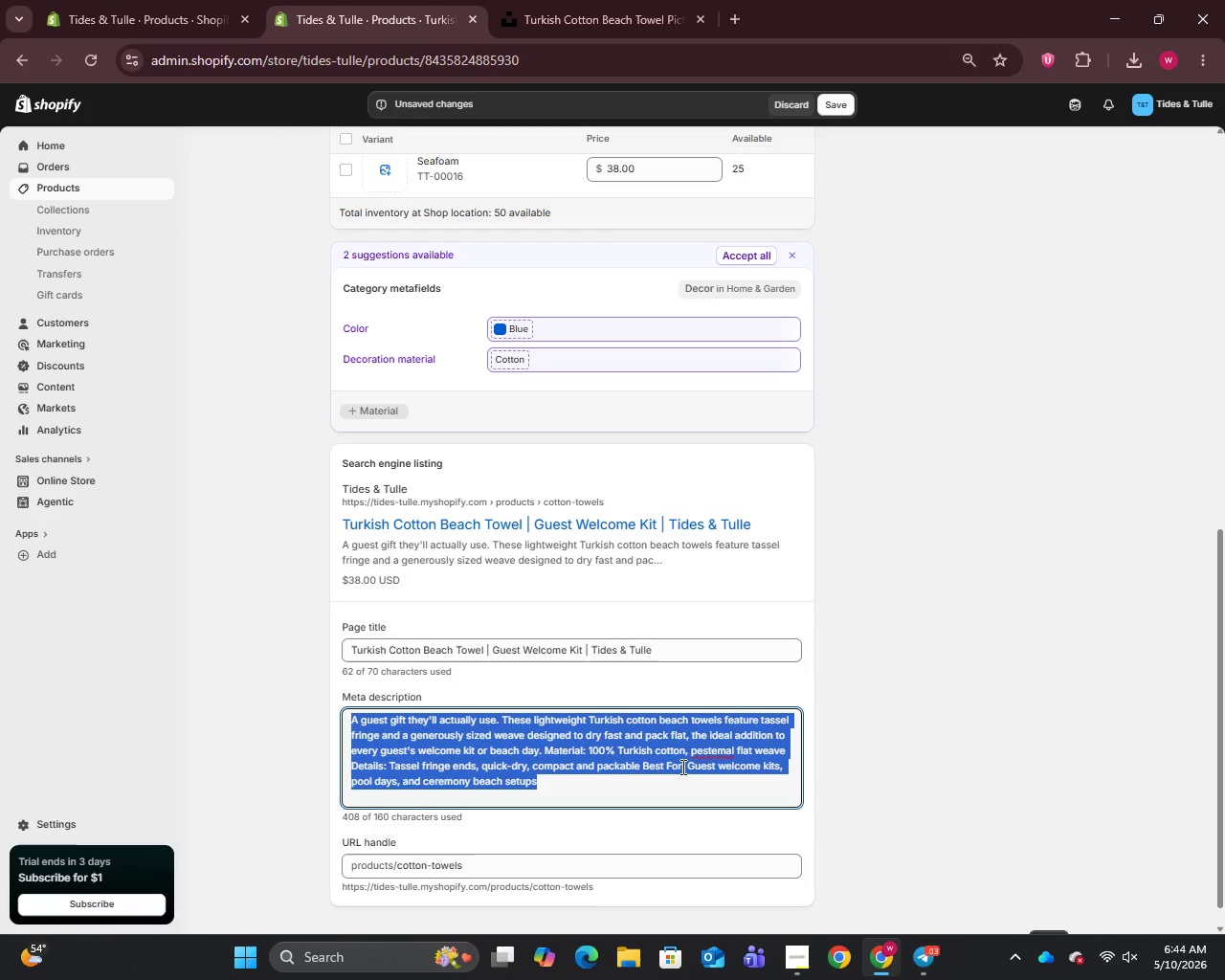 
type(Lightweight fast-drying T)
 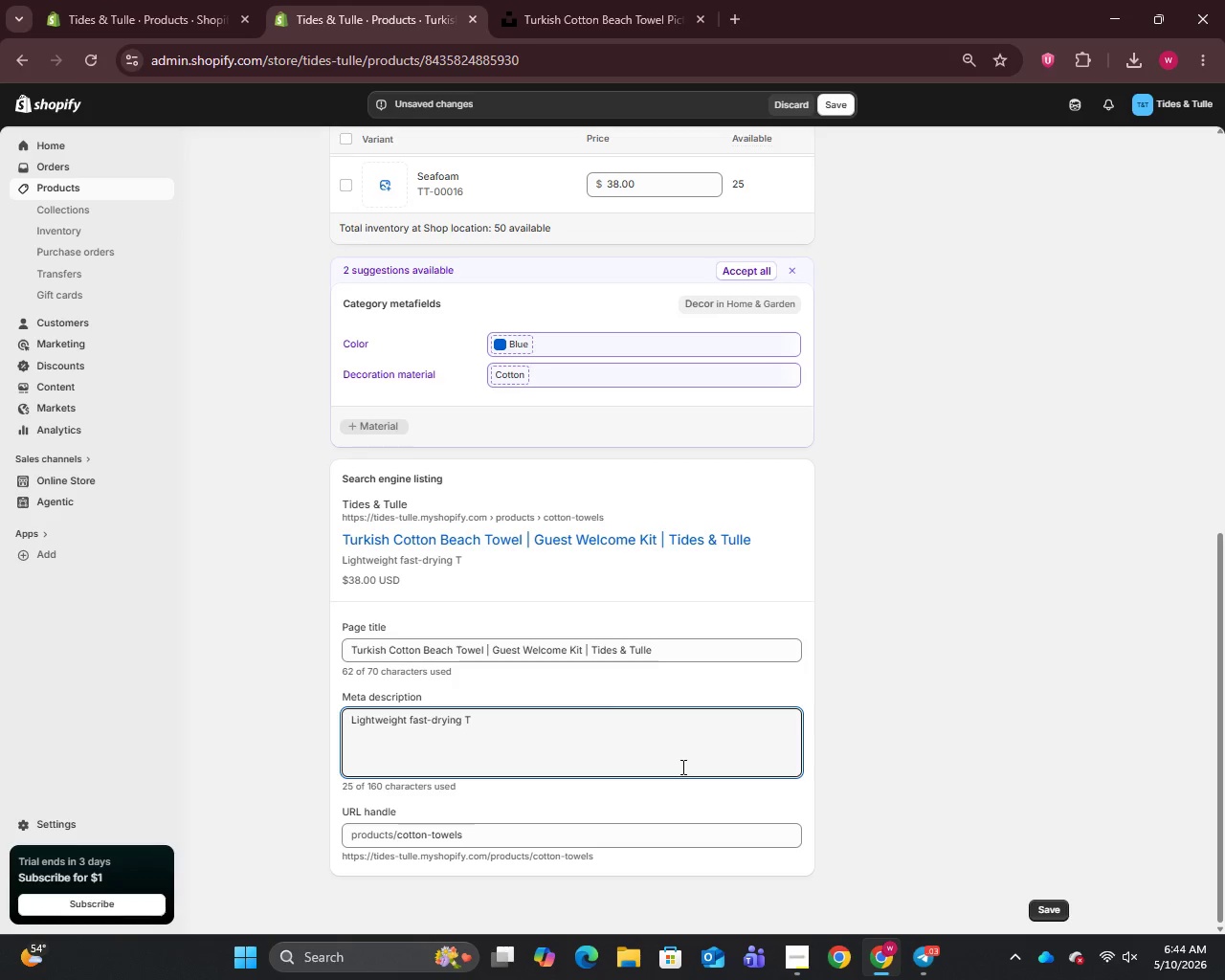 
type(urkish cotton beach towel with tassel fringe. Perfect destination wedding guest gift from Tides & Tulle.)
 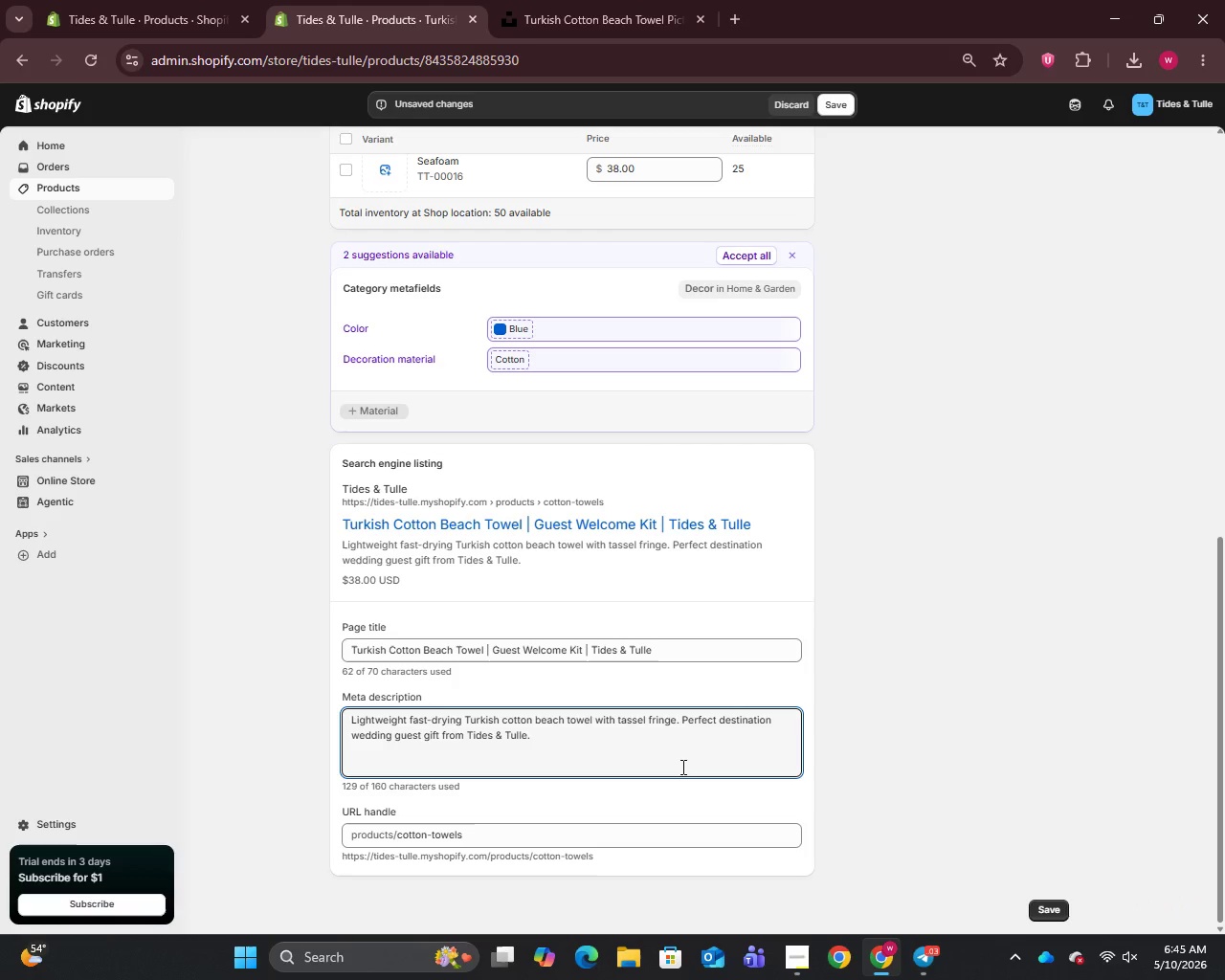 
left_click([562, 834])
 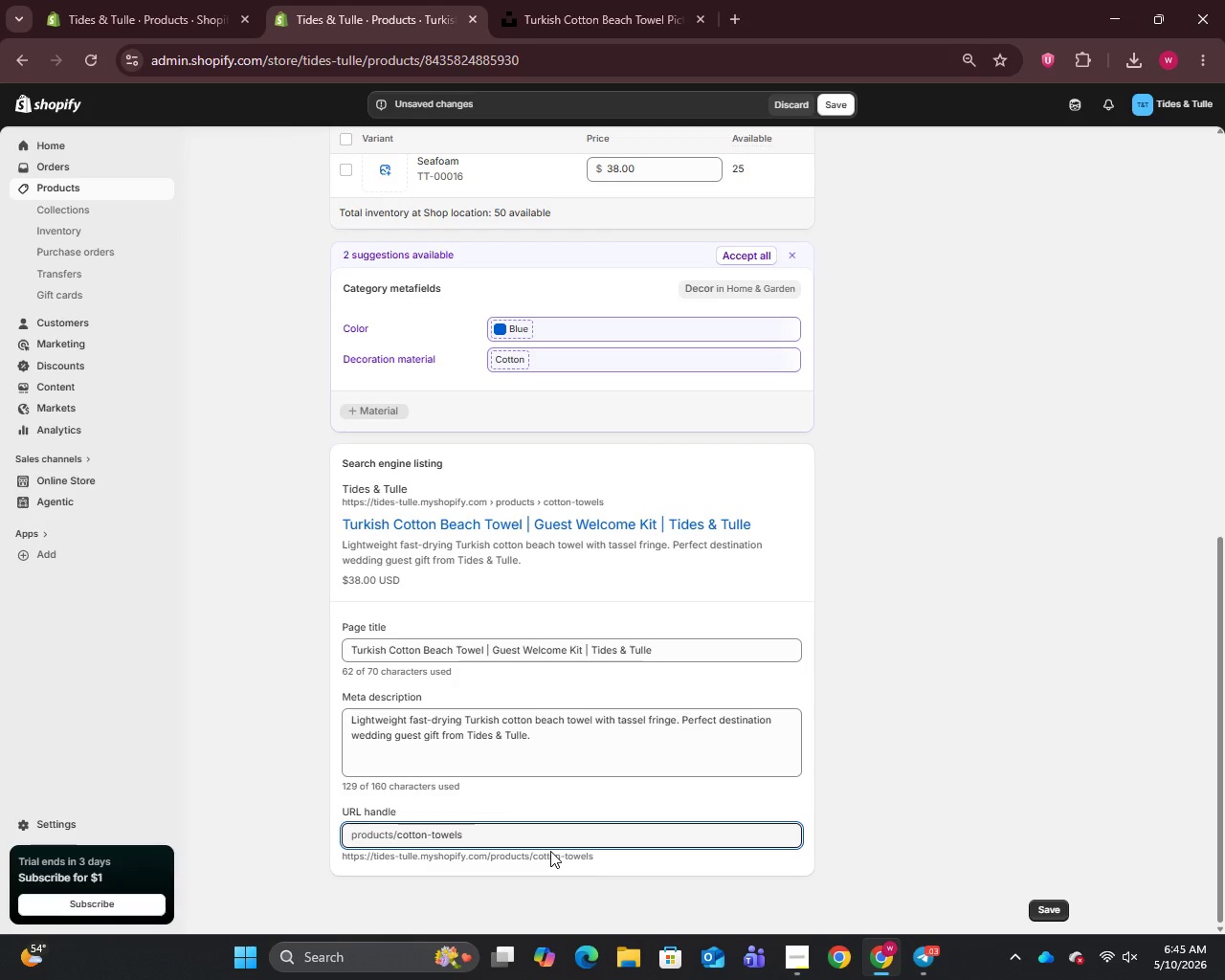 
wait(11.86)
 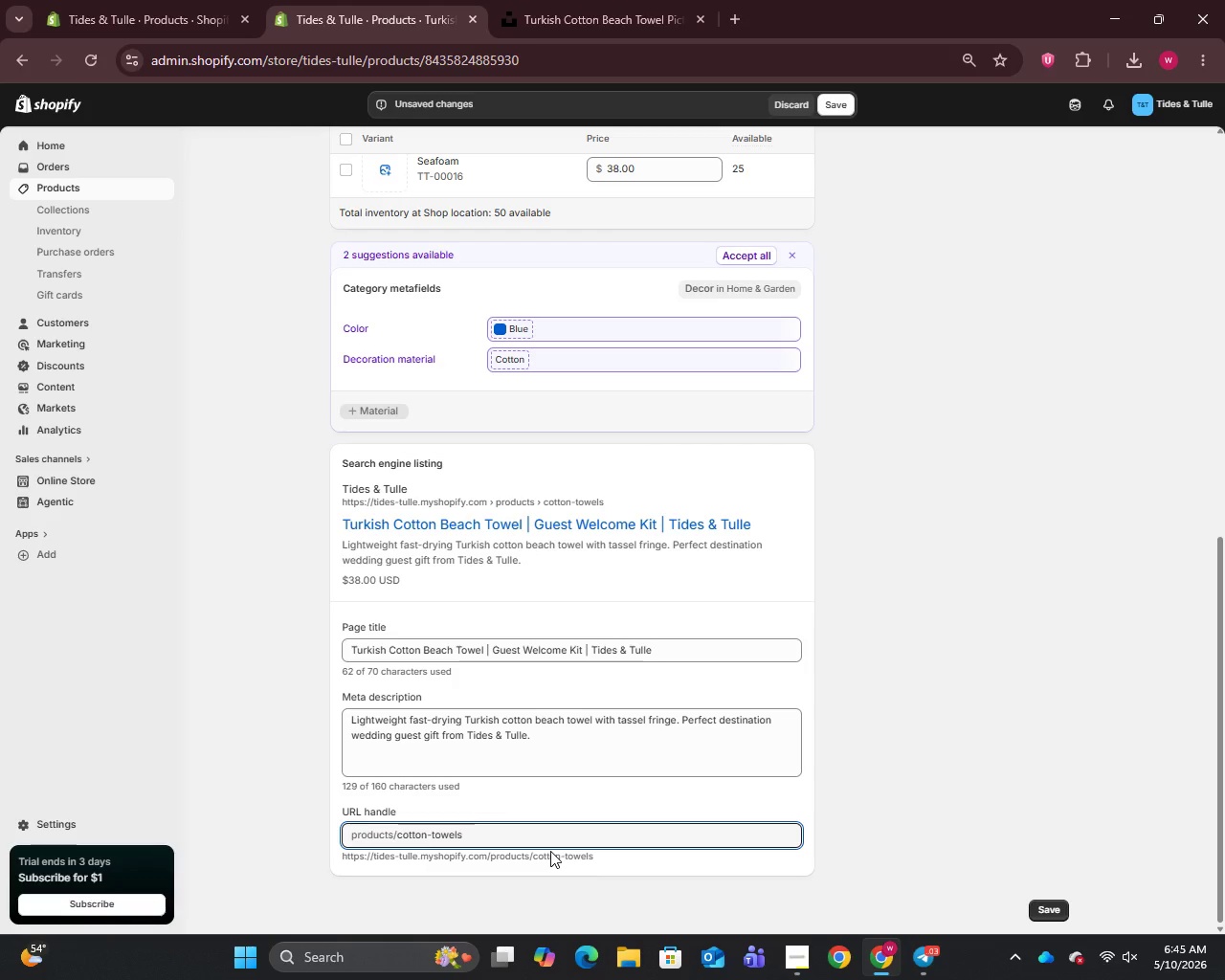 
left_click_drag(start_coordinate=[501, 827], to_coordinate=[393, 848])
 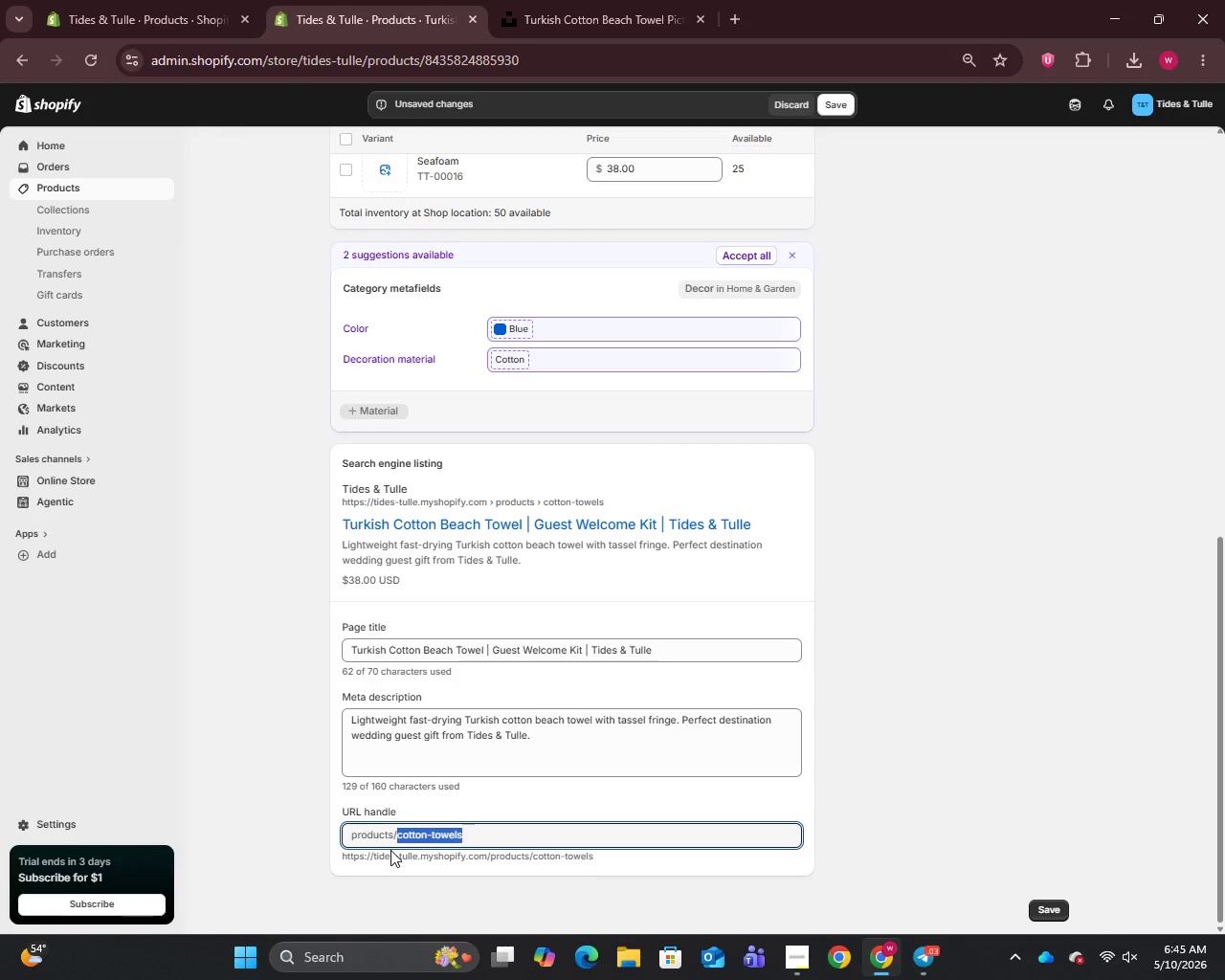 
type(turkish-cotton-beach-towel-destination )
key(Backspace)
type(-wedding)
 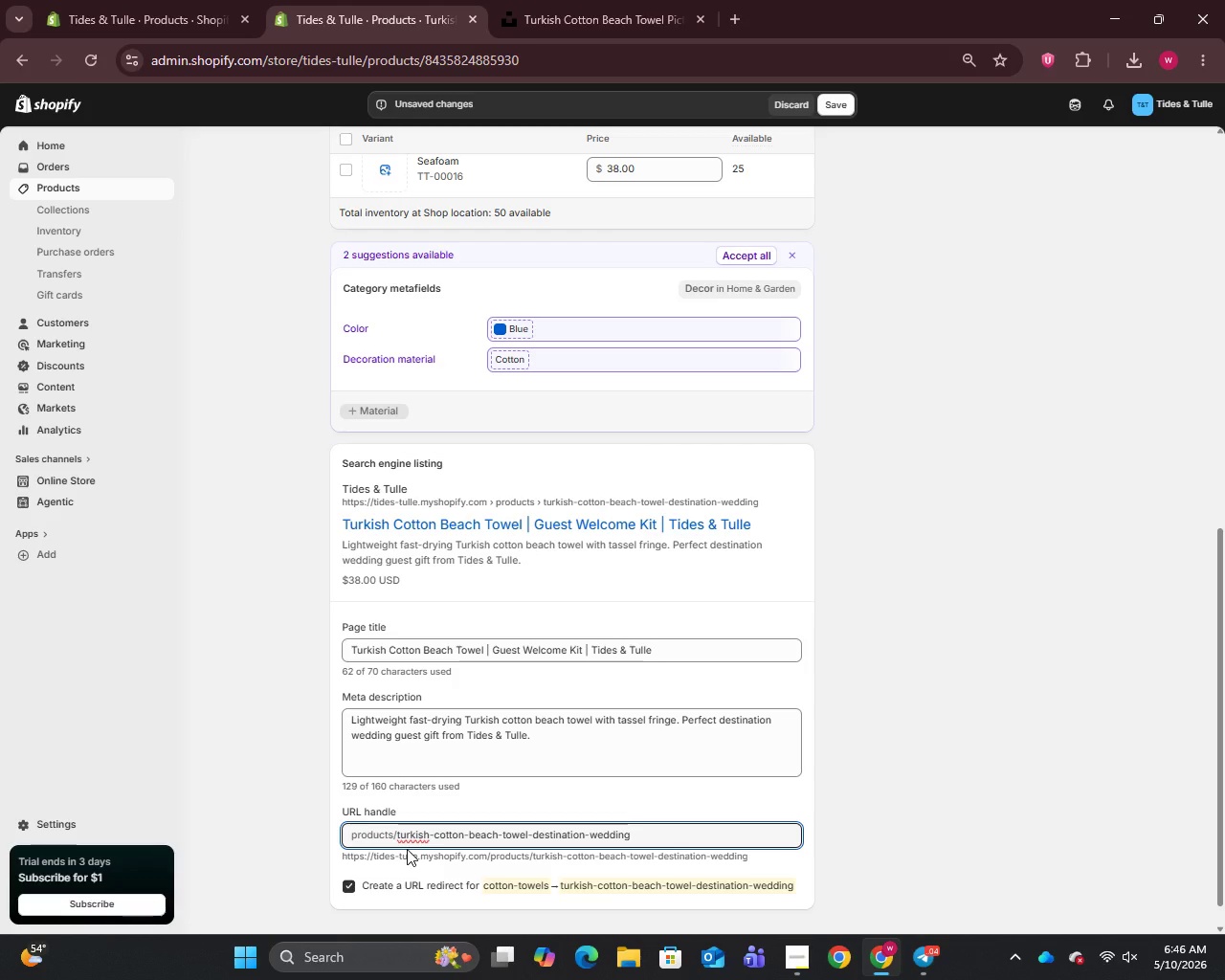 
wait(11.17)
 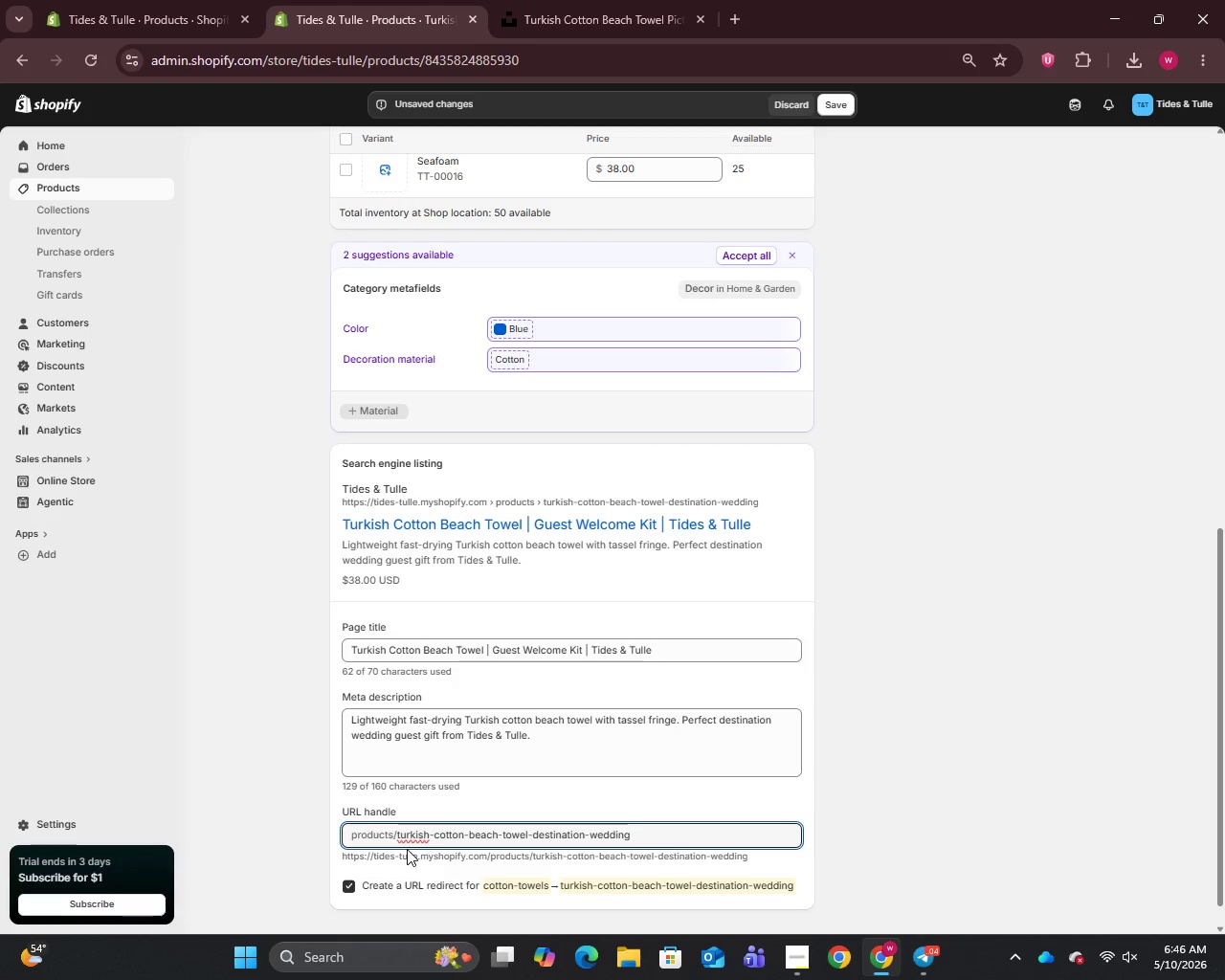 
left_click([410, 842])
 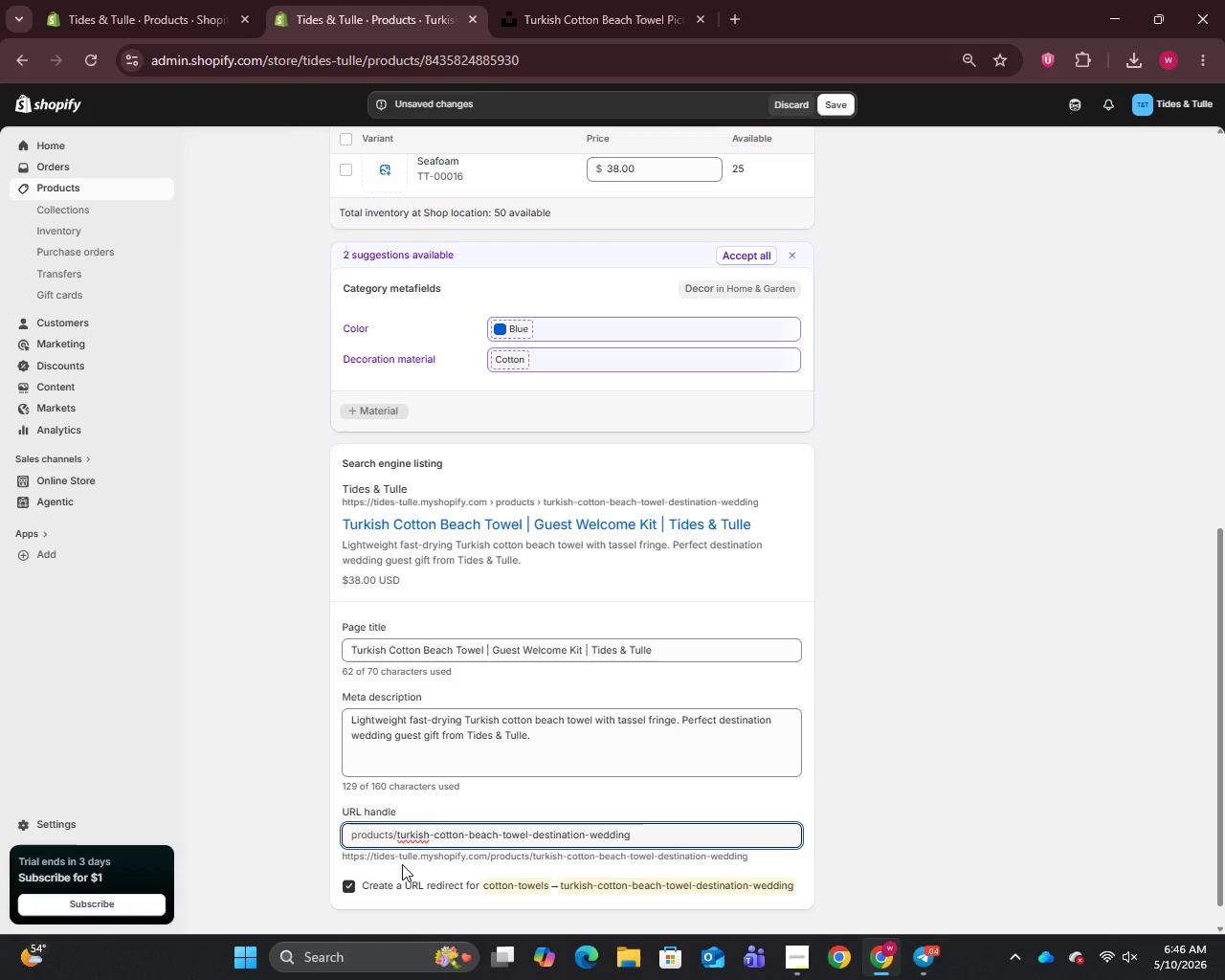 
wait(8.66)
 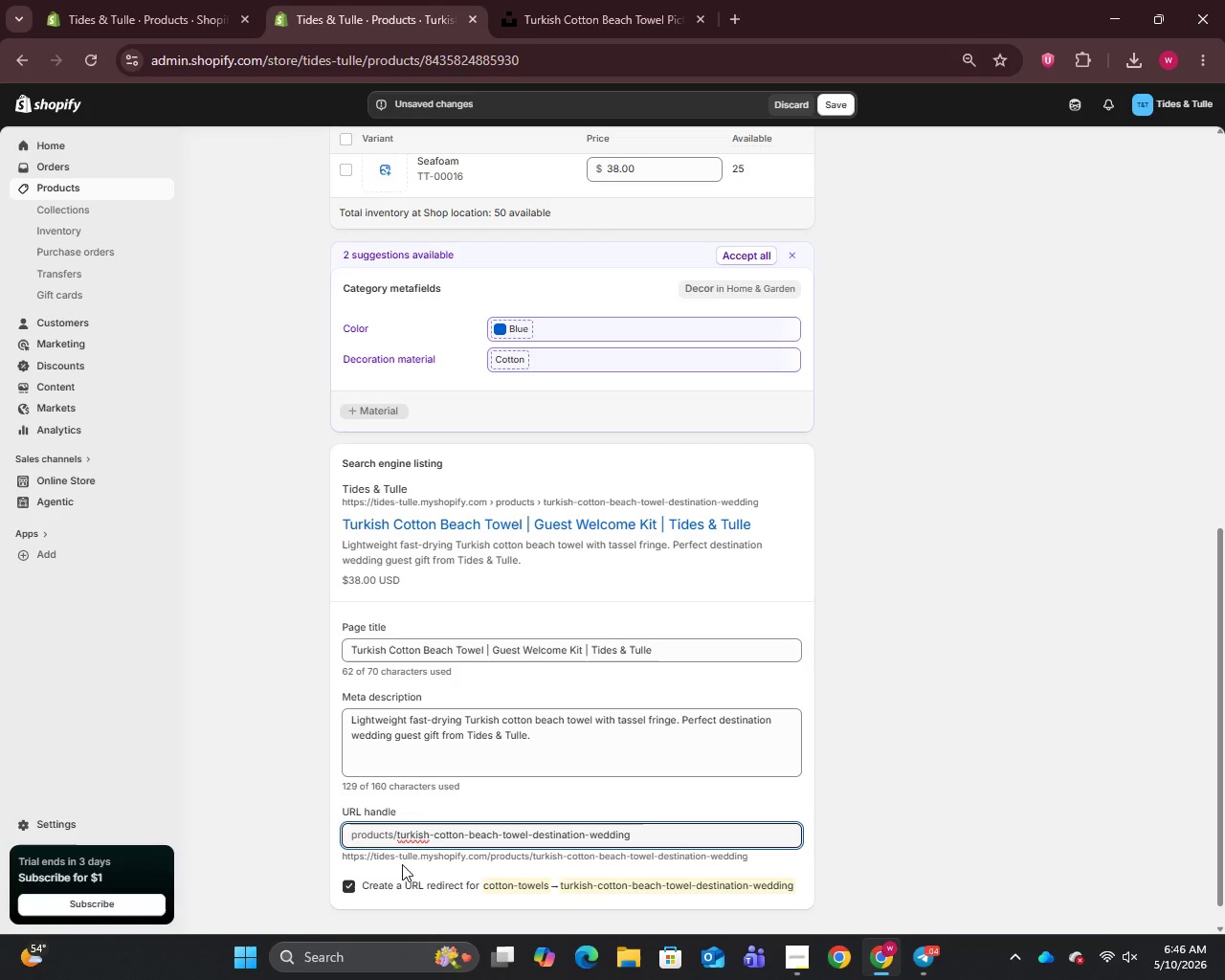 
left_click([417, 832])
 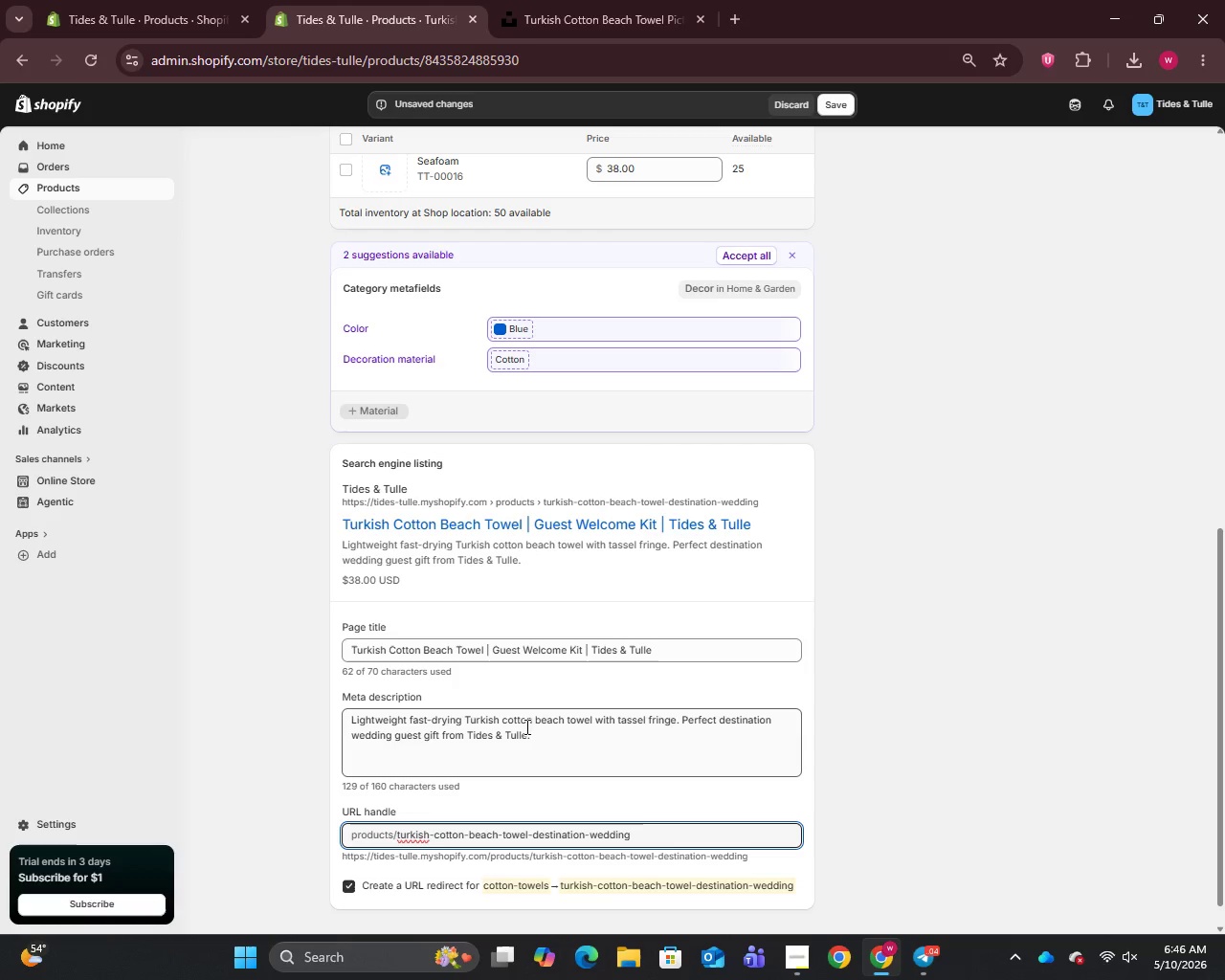 
left_click([374, 657])
 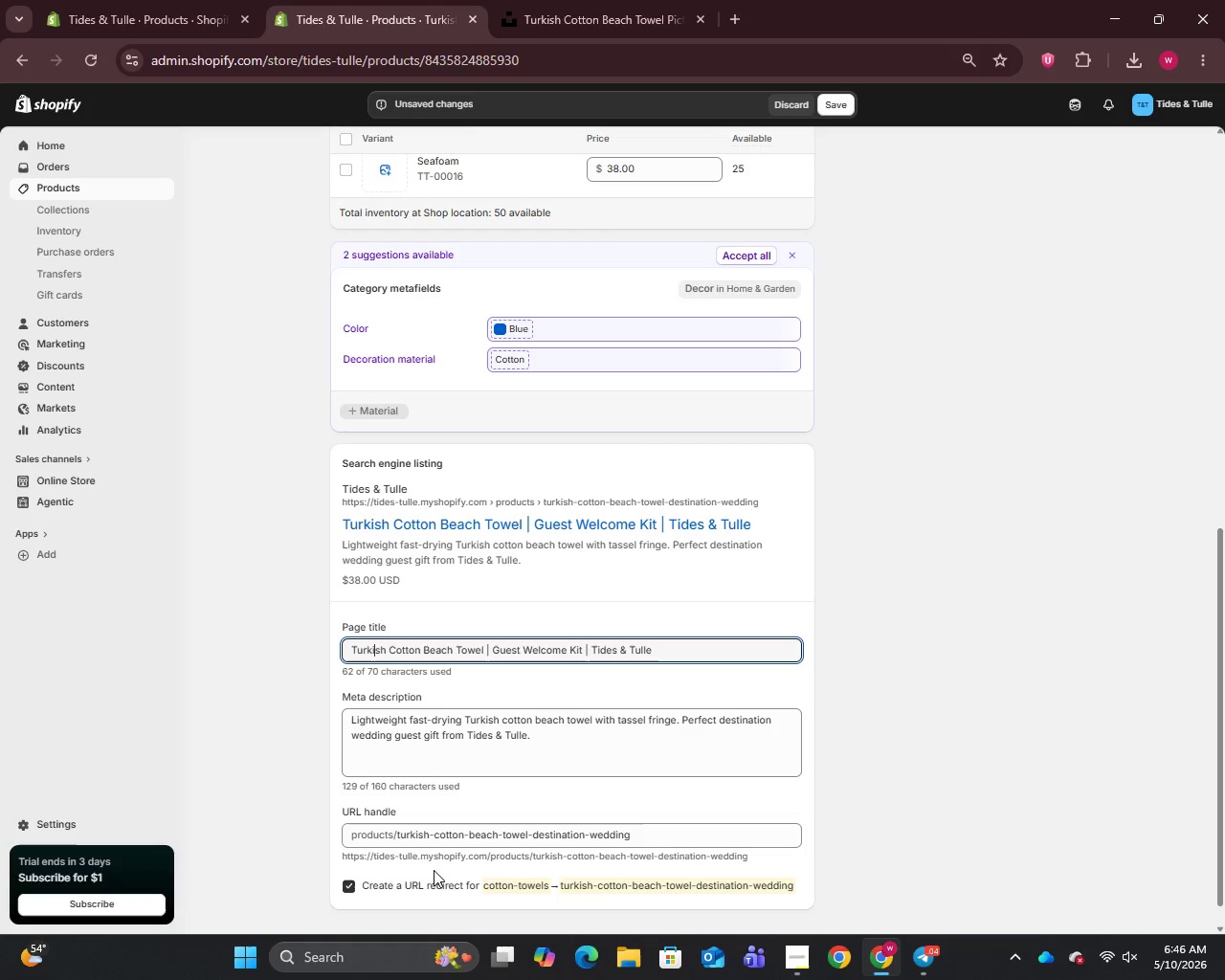 
wait(9.24)
 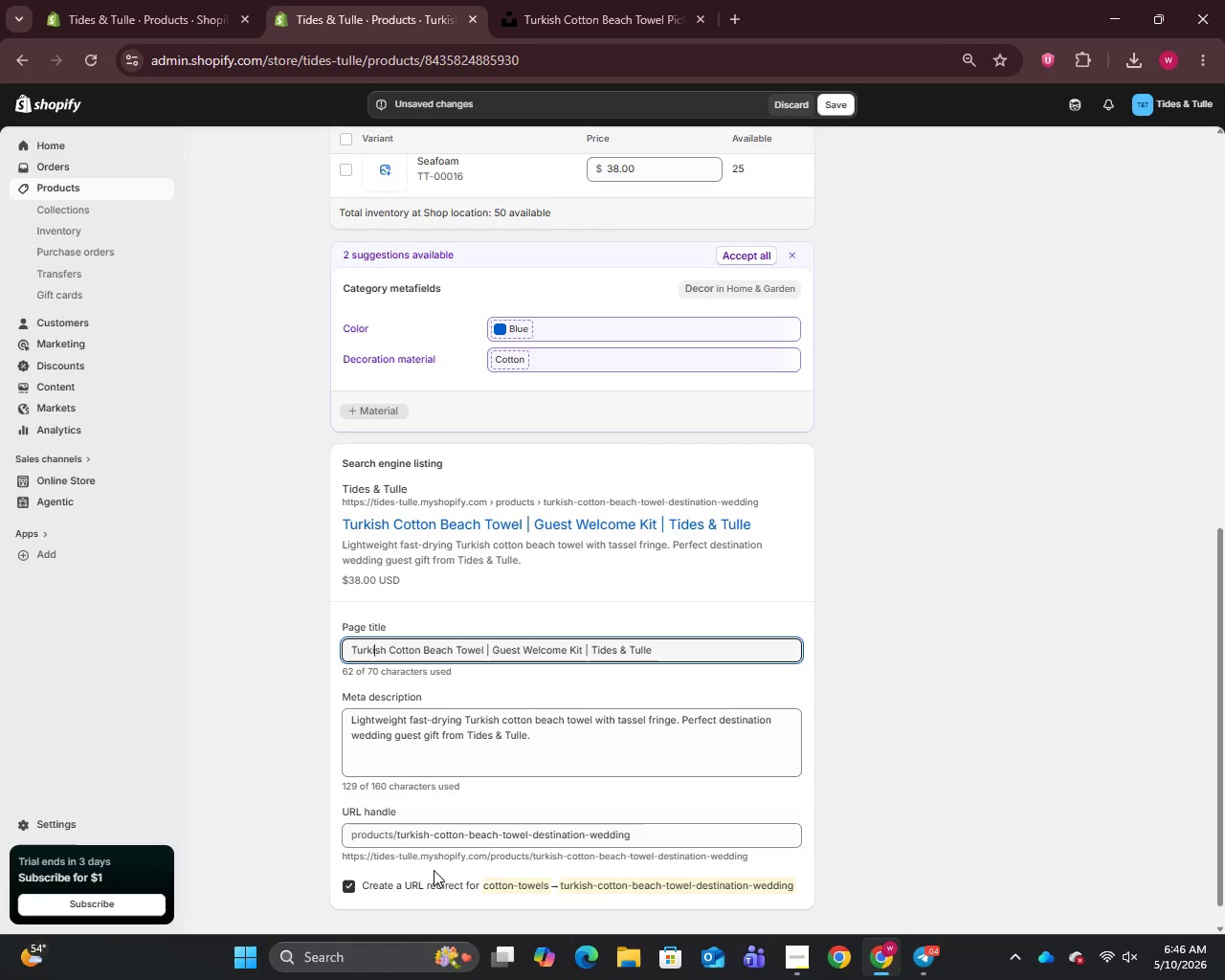 
scroll: coordinate [672, 593], scroll_direction: up, amount: 10.0
 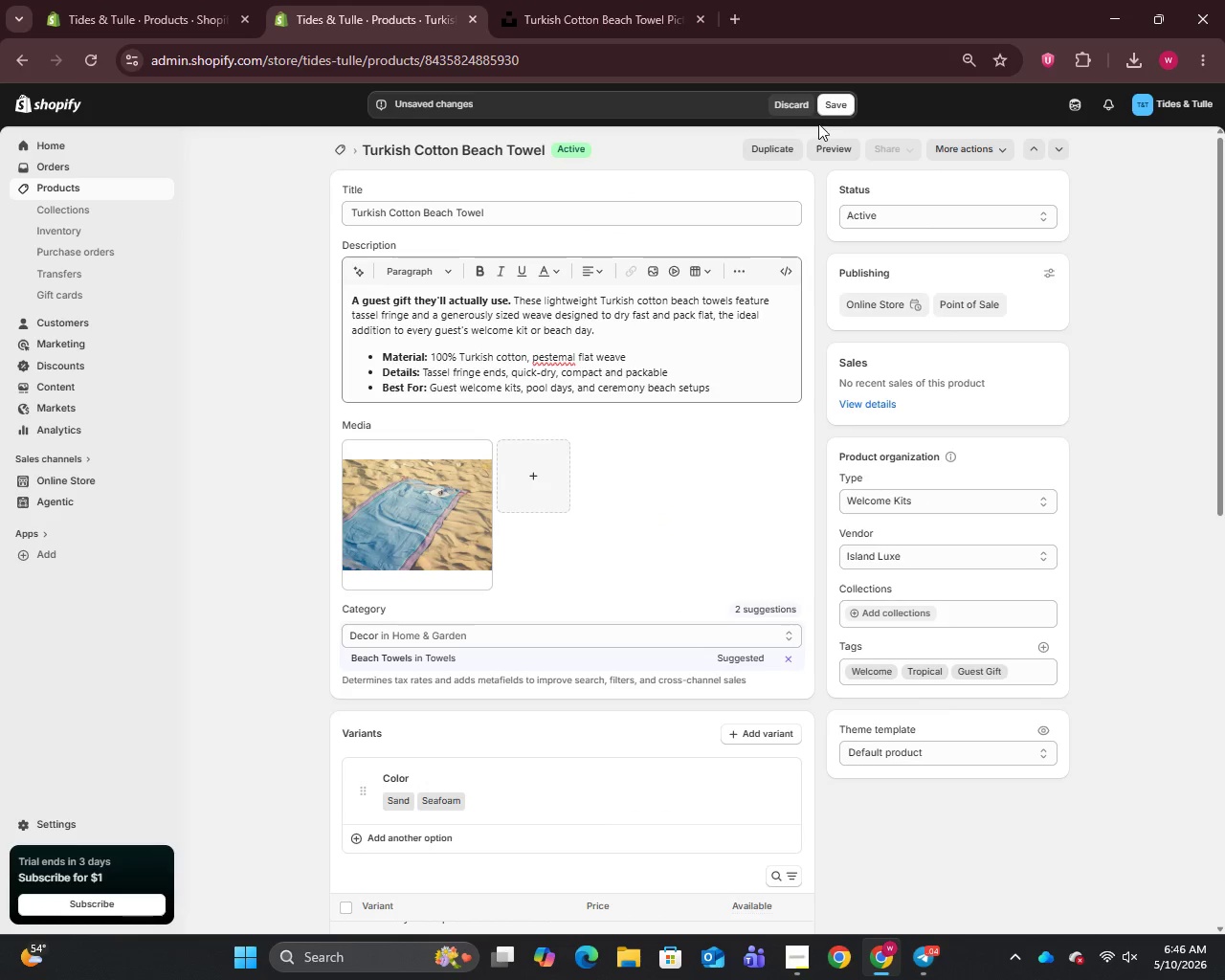 
left_click([833, 107])
 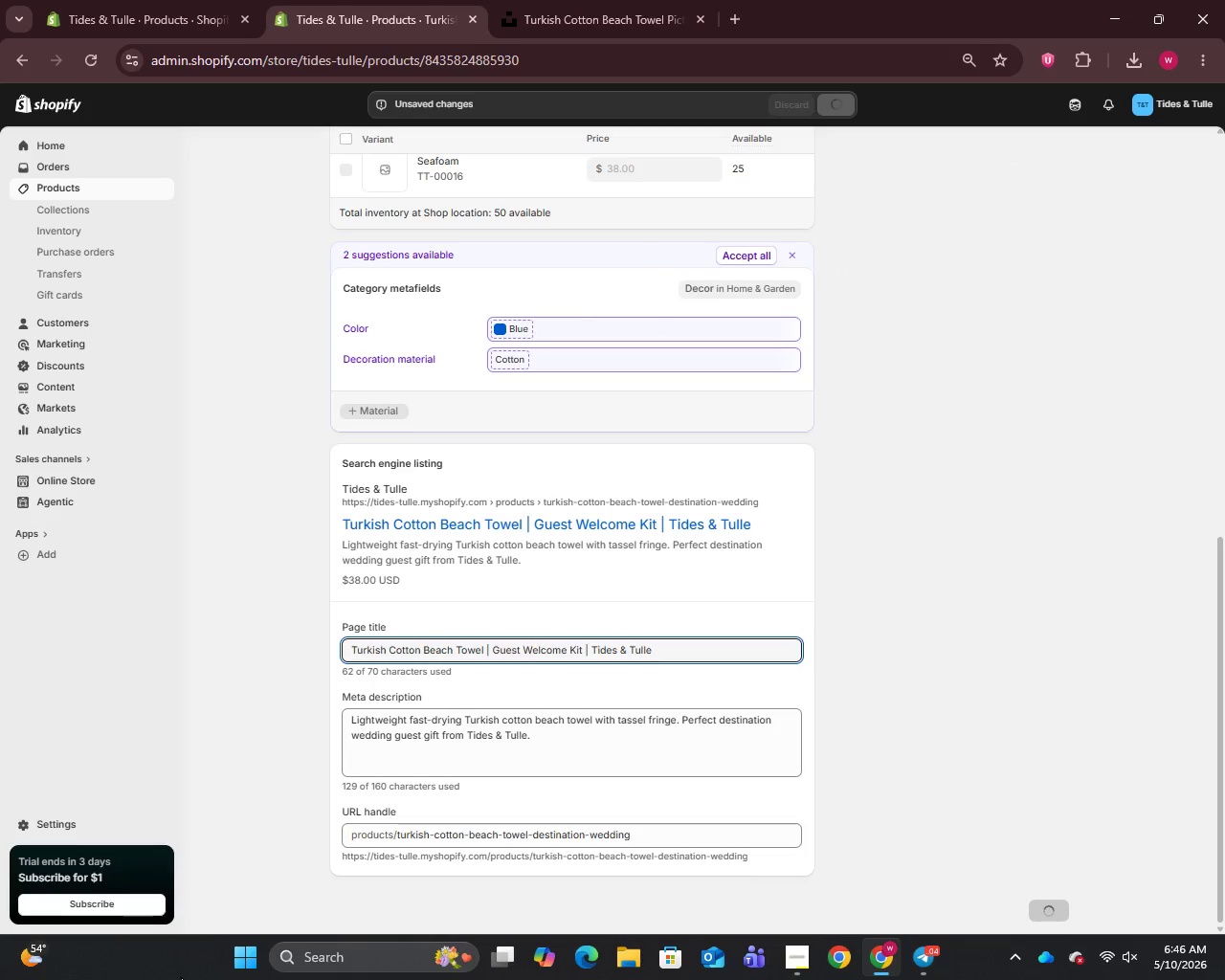 
scroll: coordinate [603, 773], scroll_direction: up, amount: 11.0
 